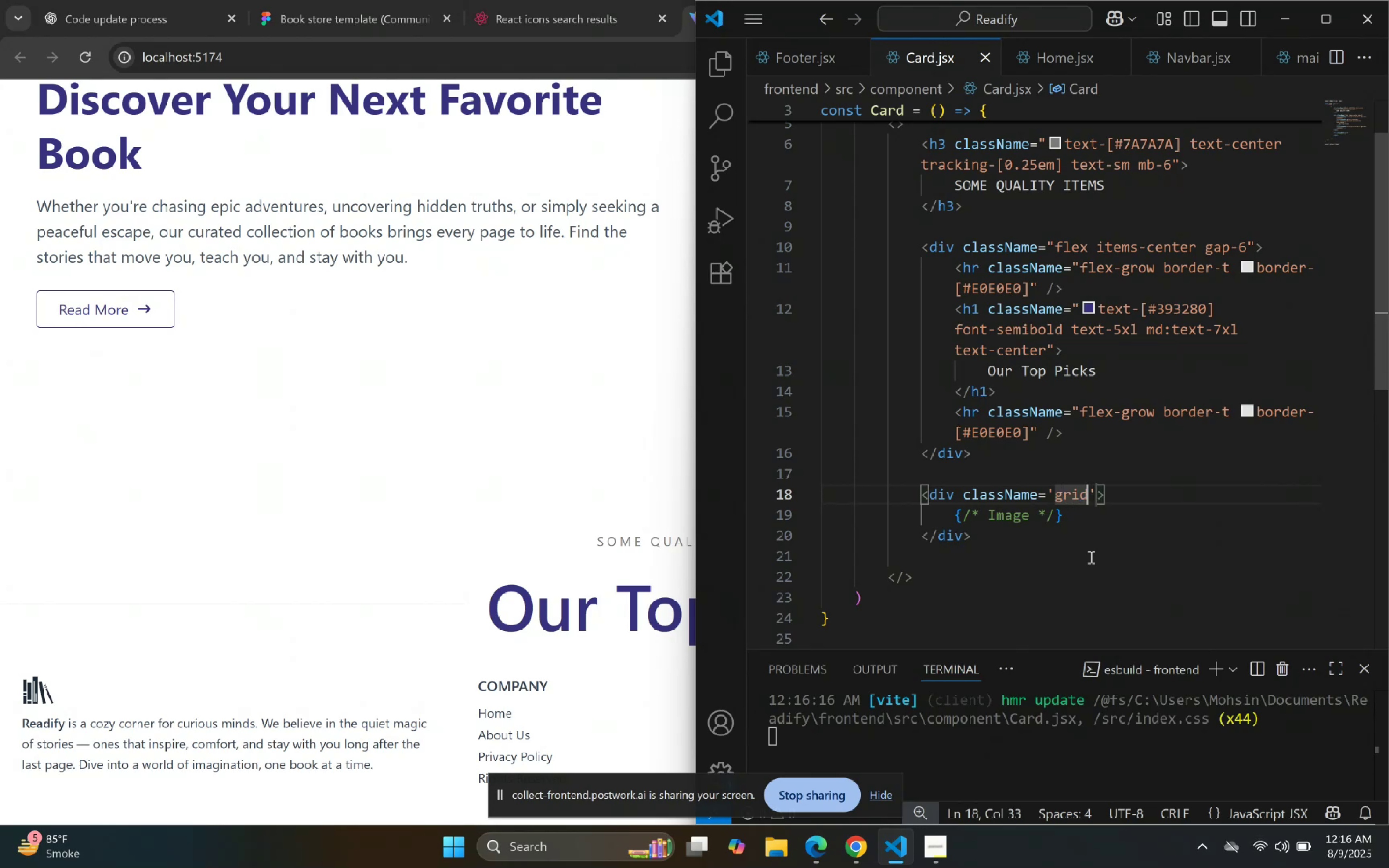 
key(ArrowRight)
 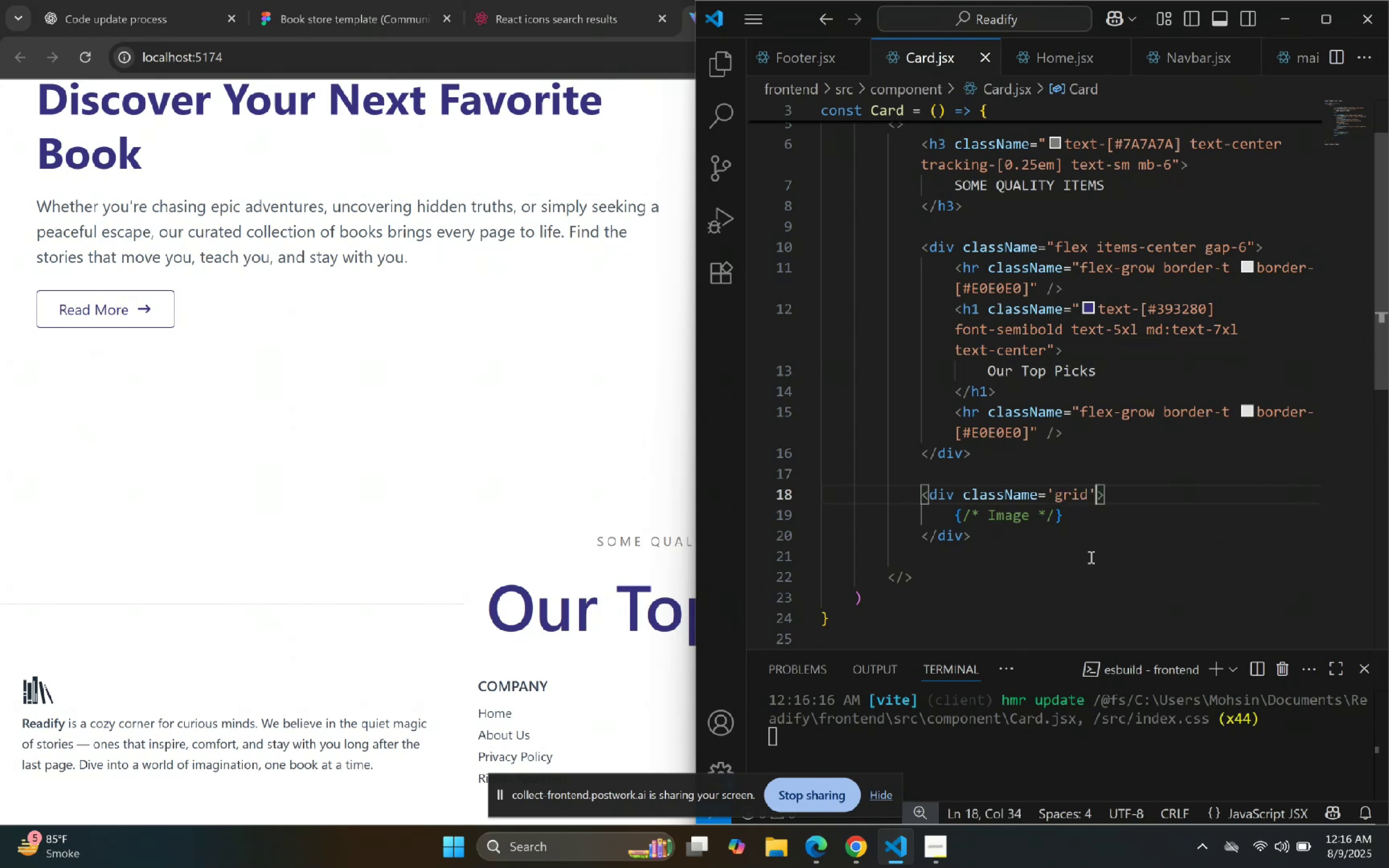 
key(ArrowLeft)
 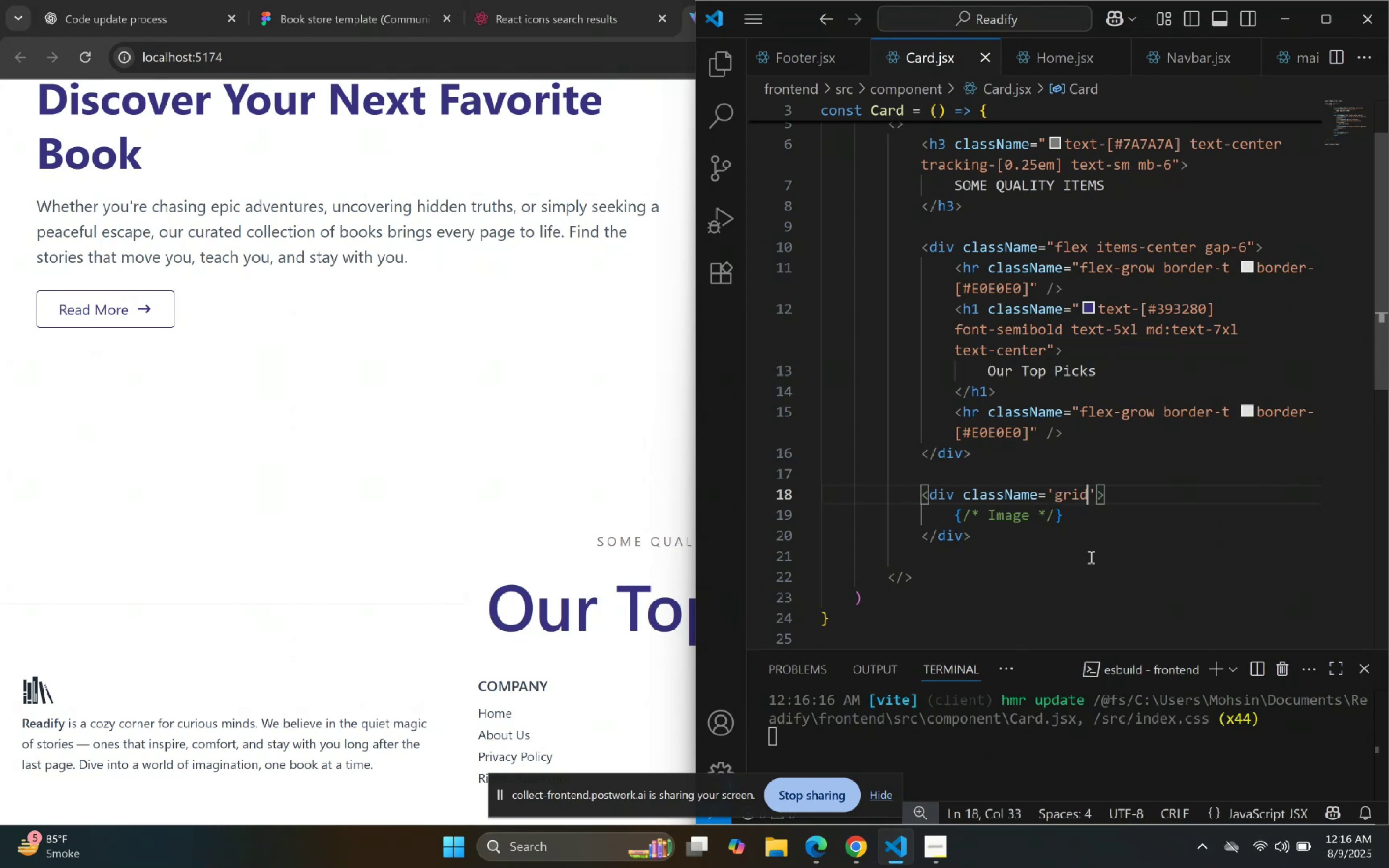 
key(Space)
 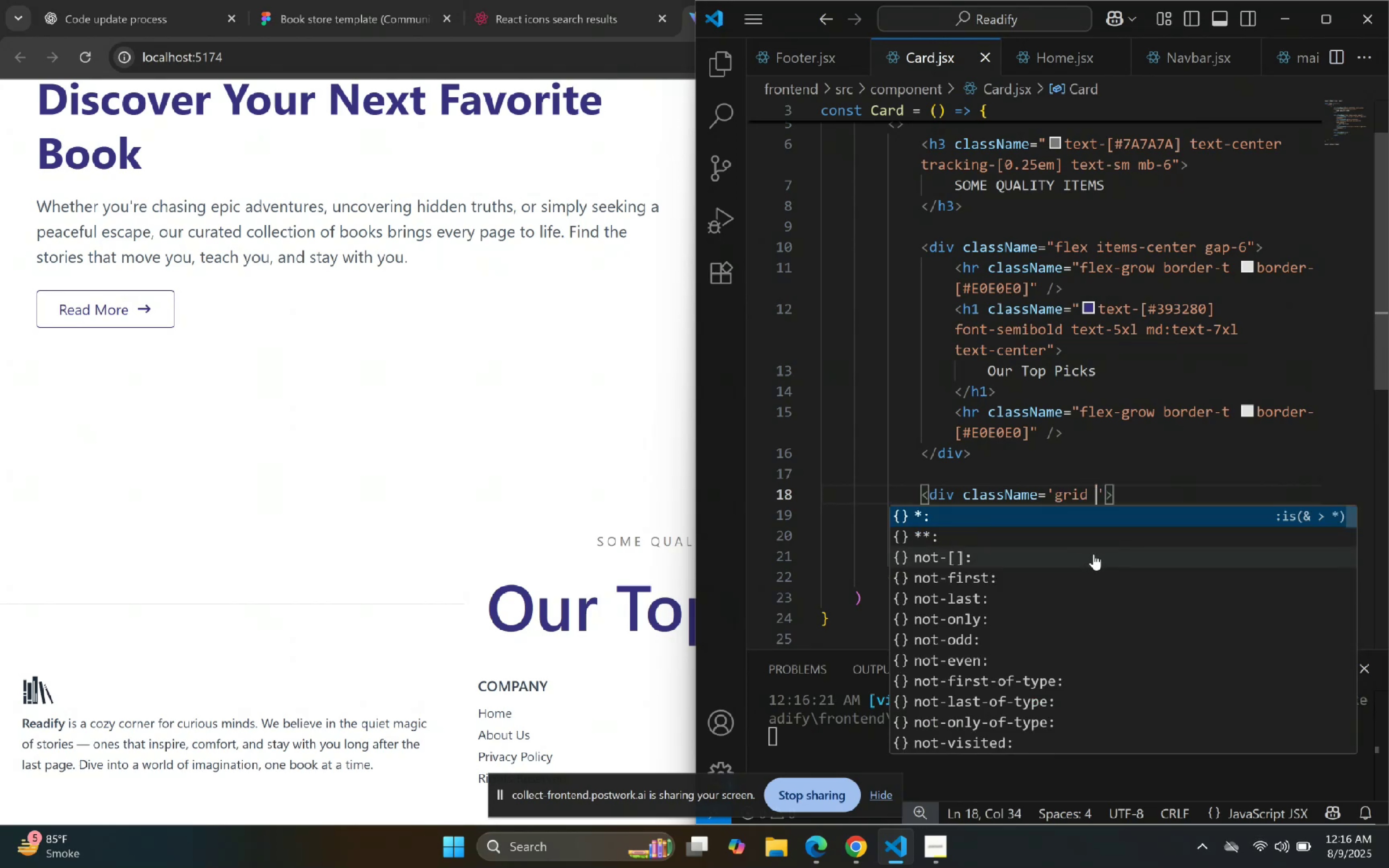 
type(grid)
 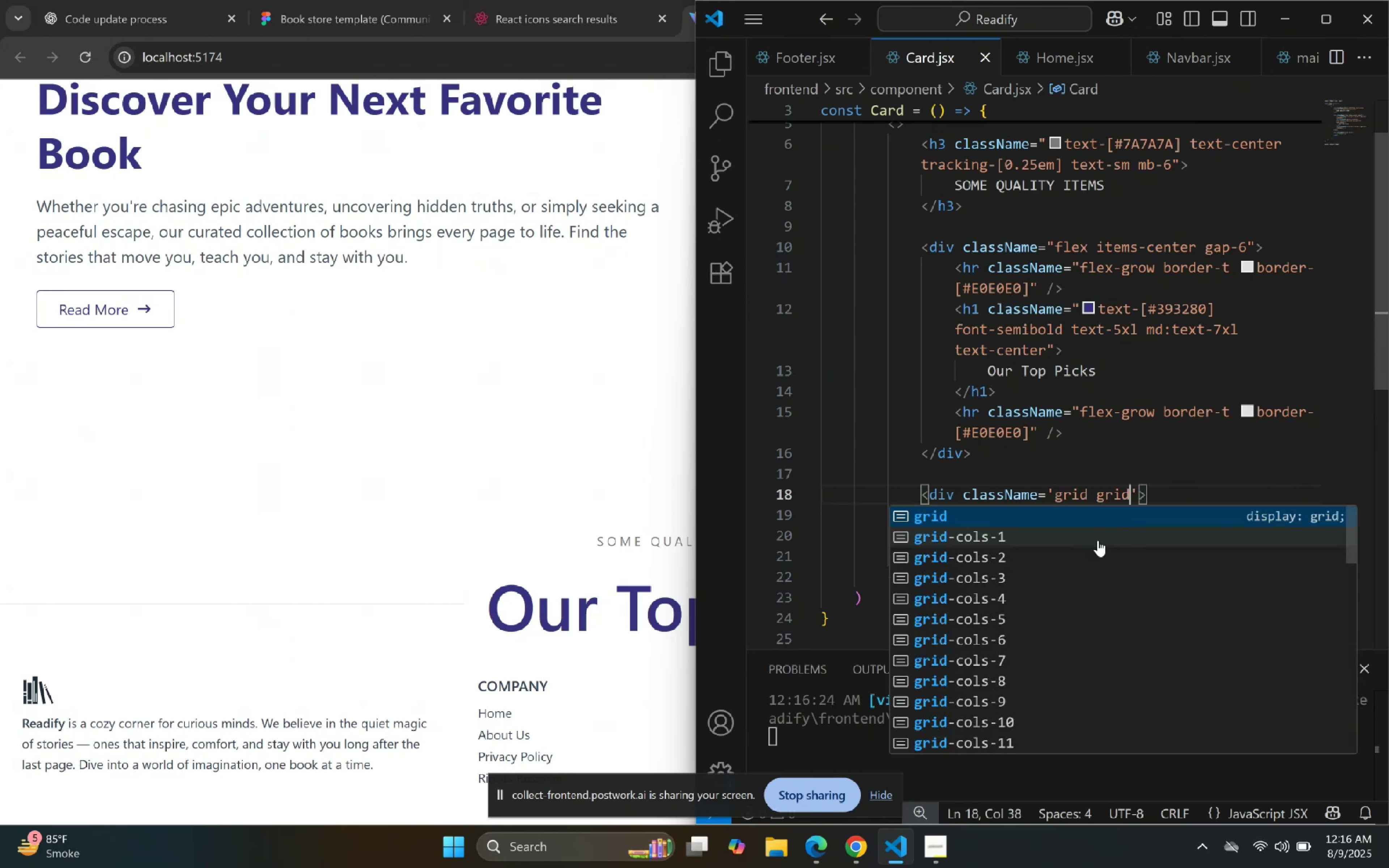 
key(ArrowDown)
 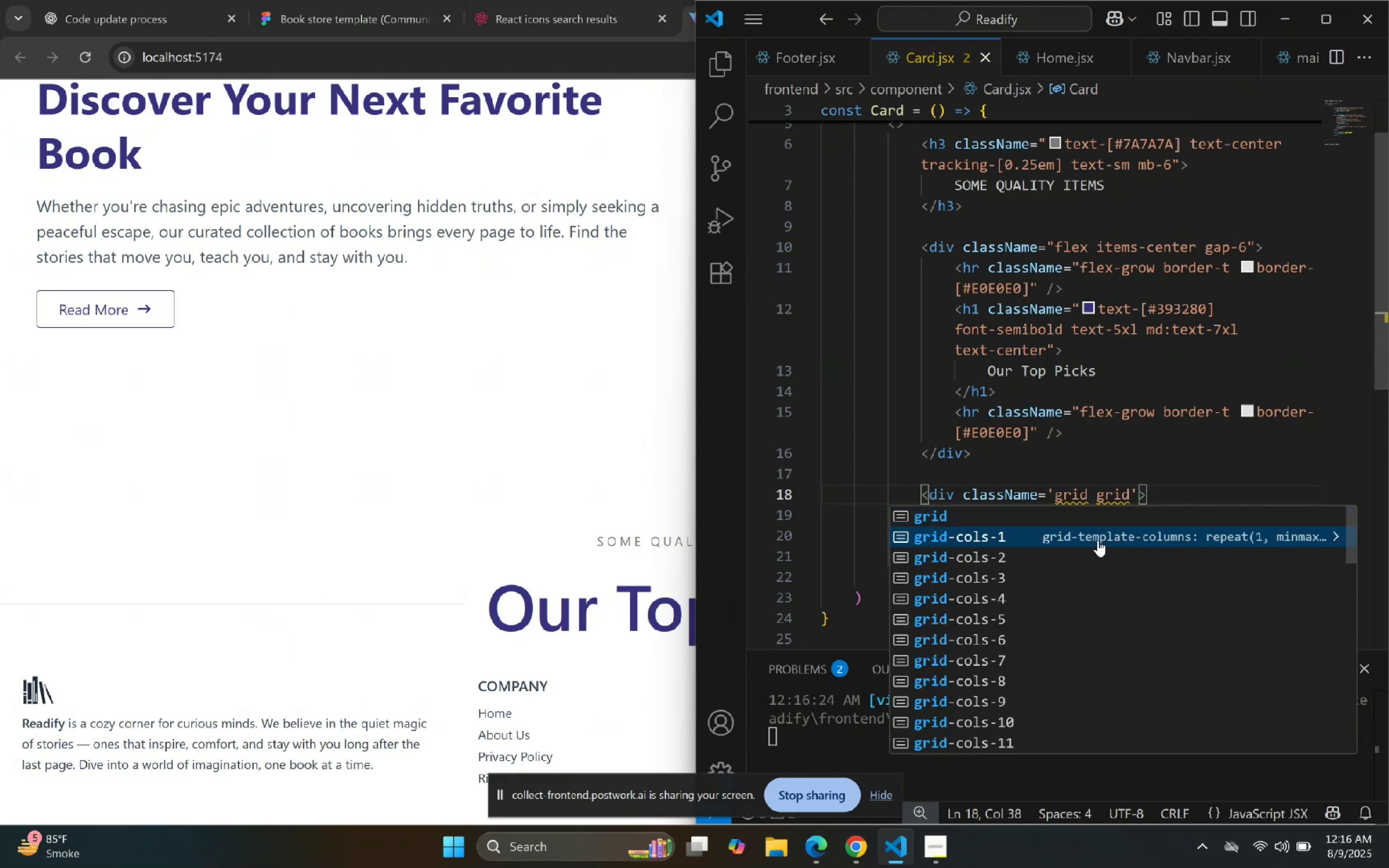 
key(Enter)
 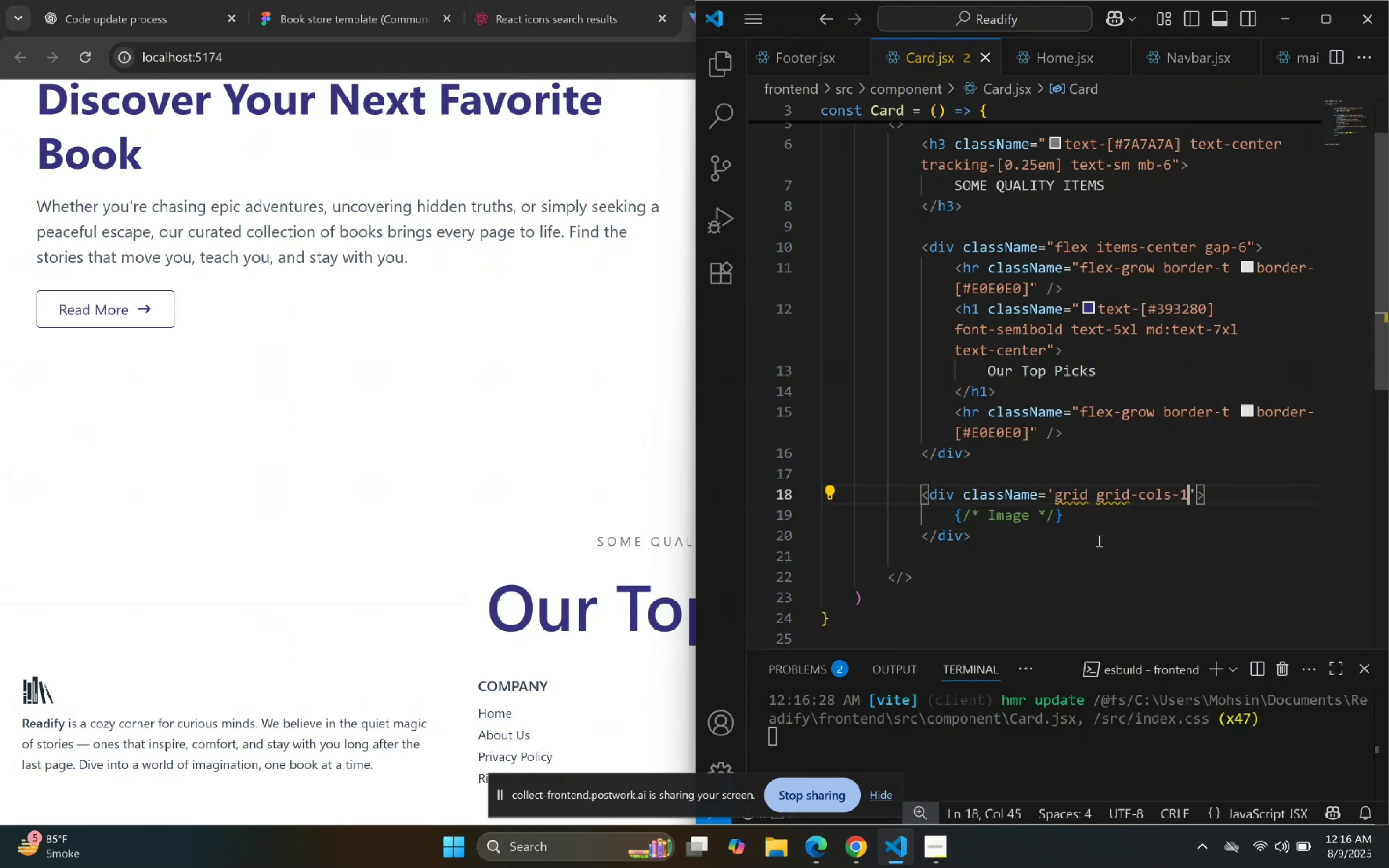 
type( sm:grid)
 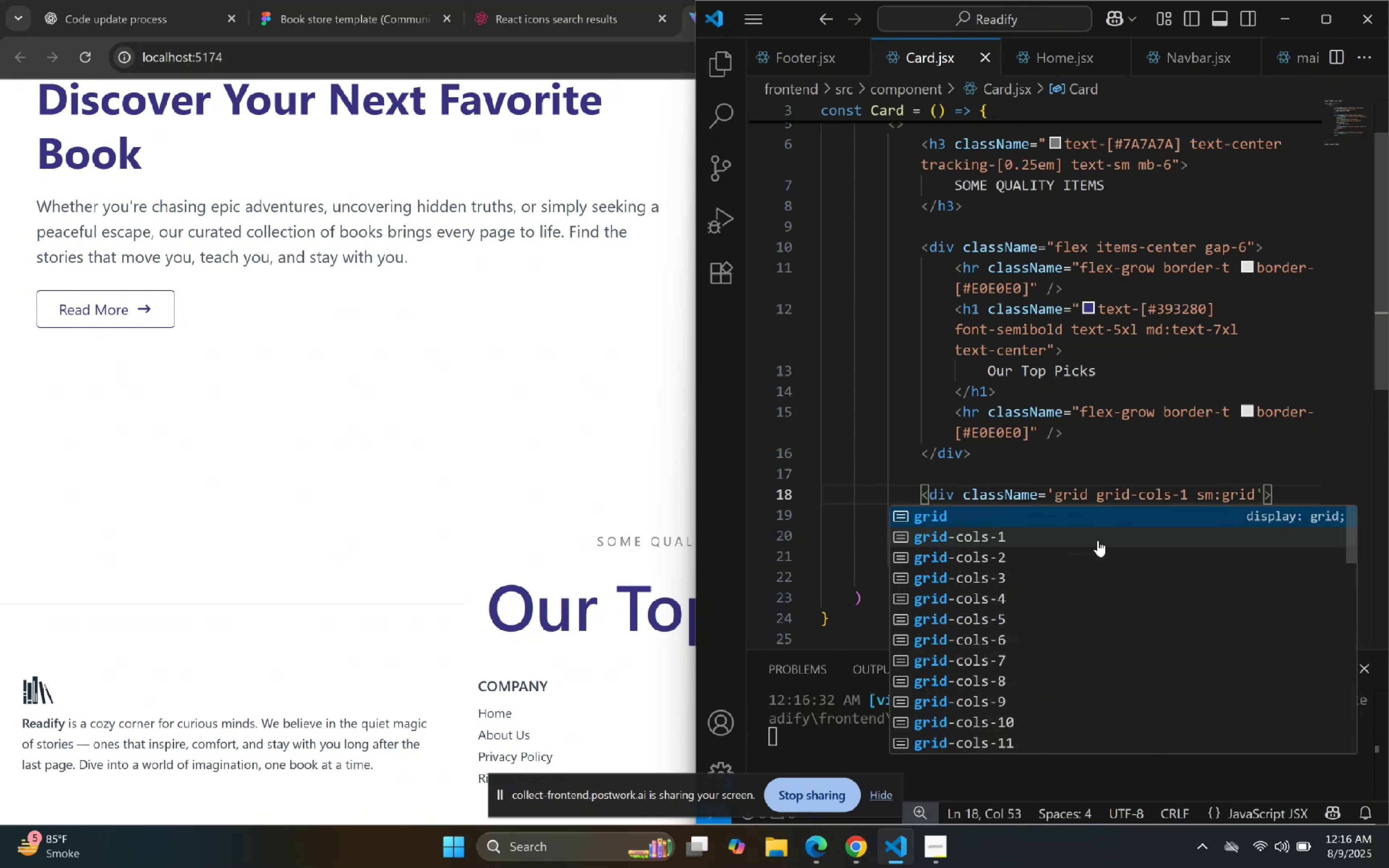 
key(ArrowDown)
 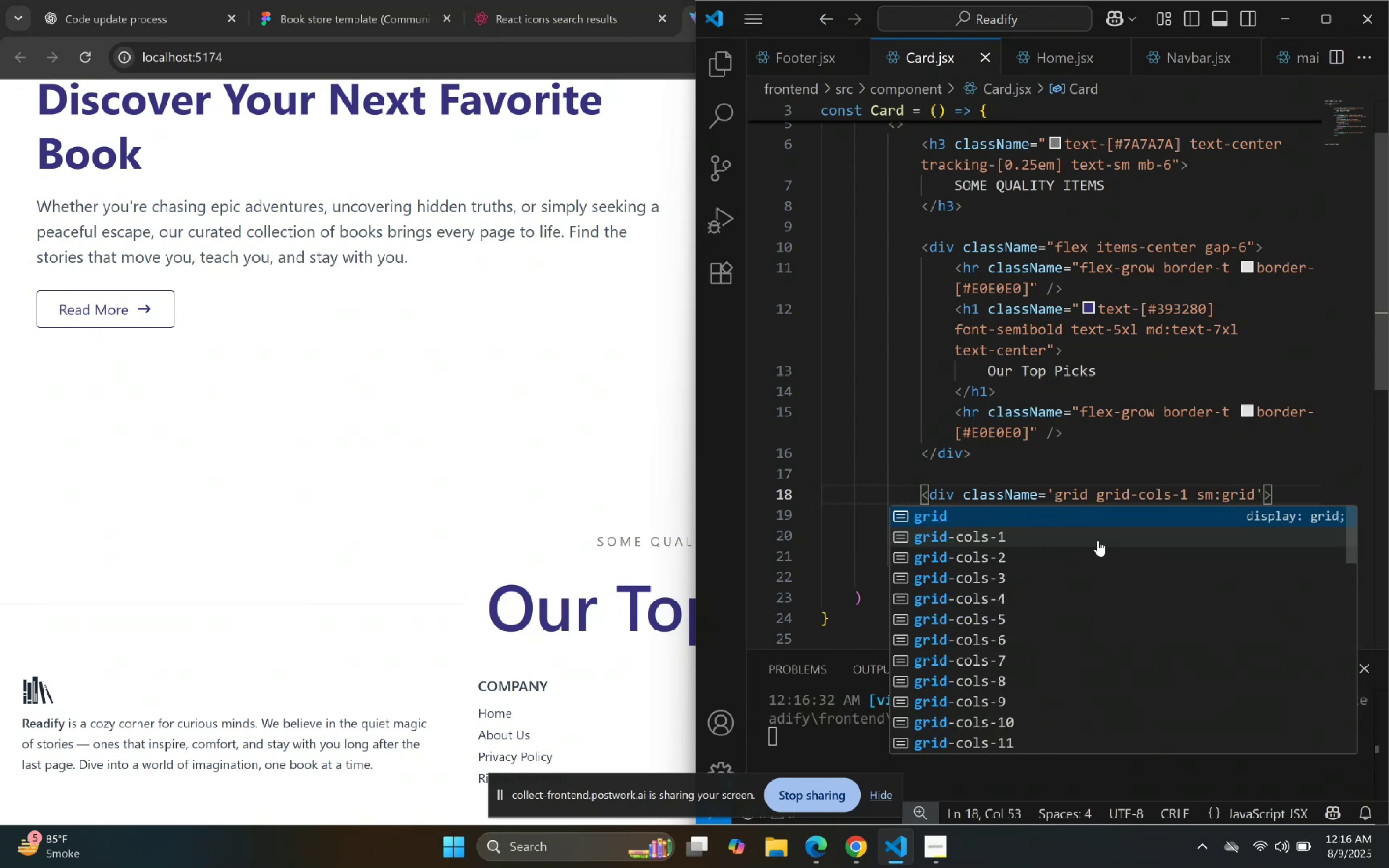 
key(ArrowUp)
 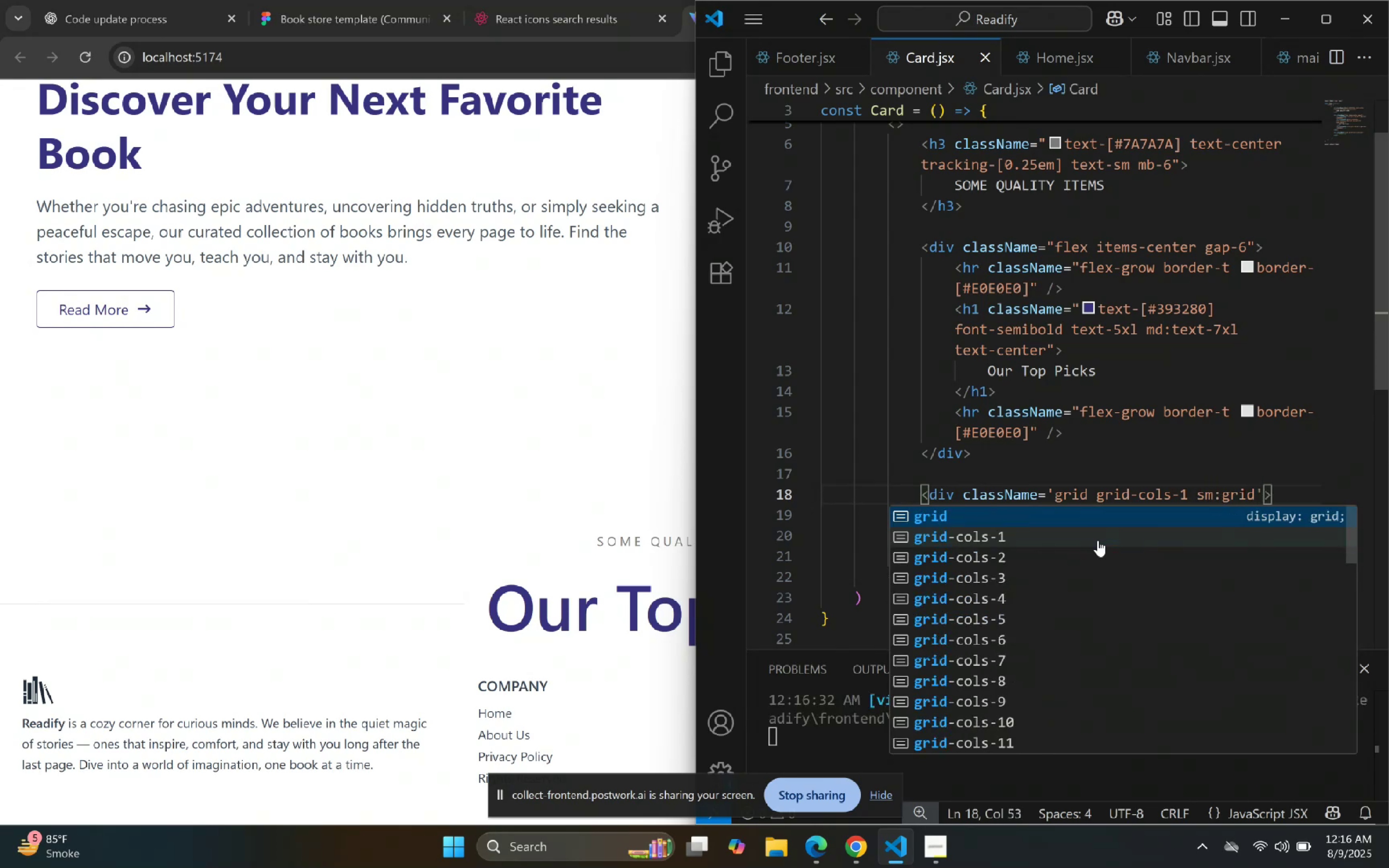 
key(ArrowDown)
 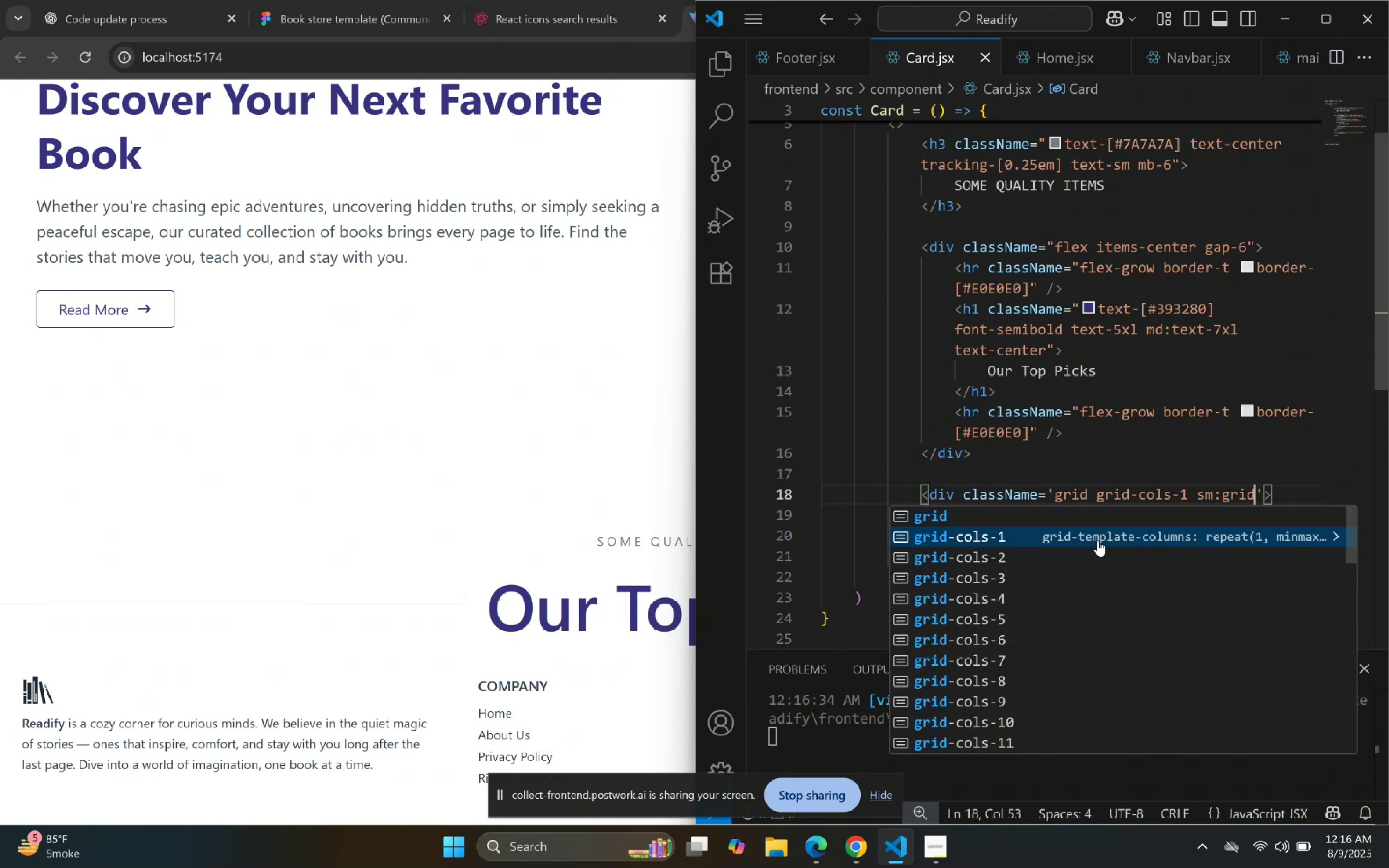 
key(ArrowDown)
 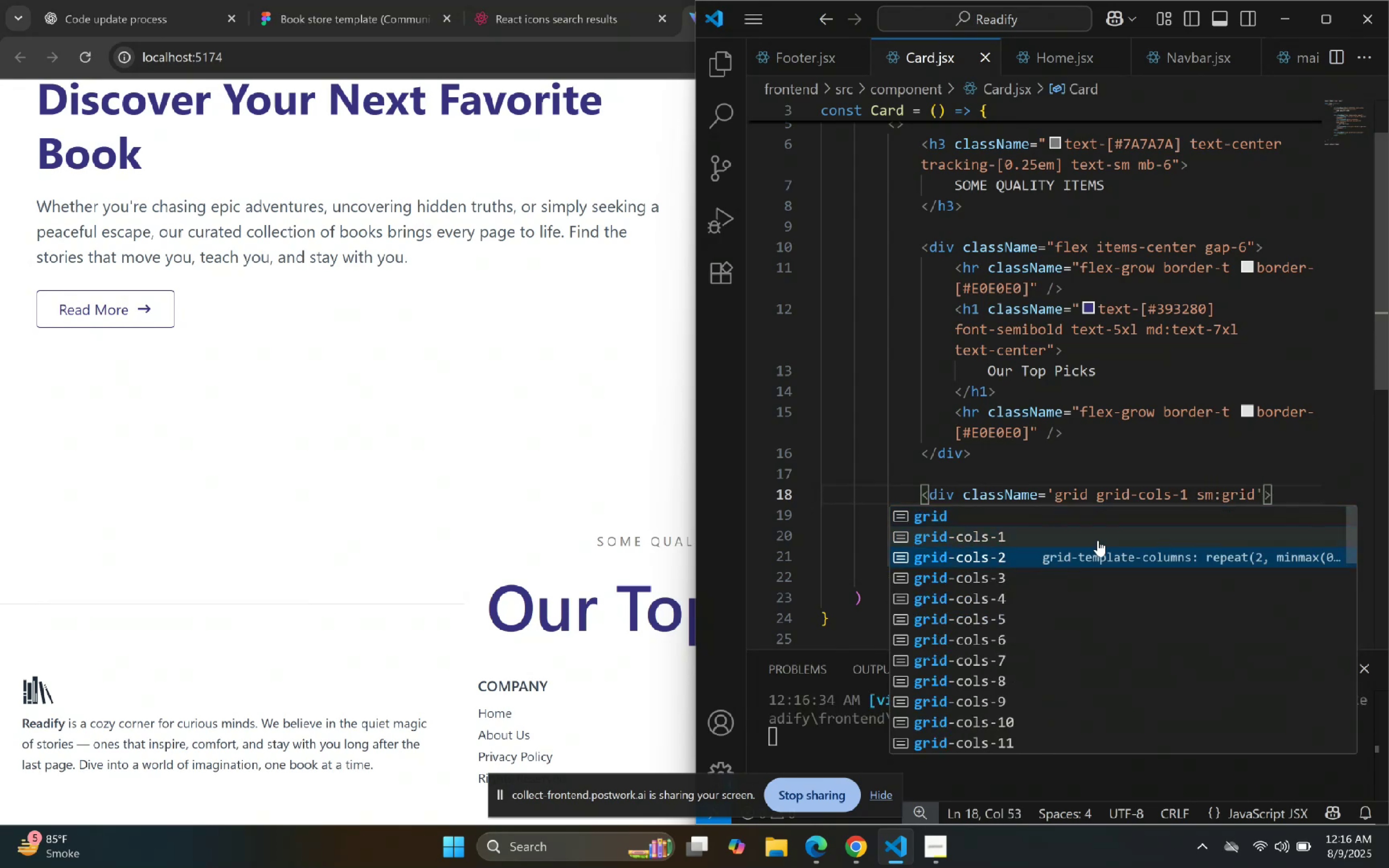 
key(Enter)
 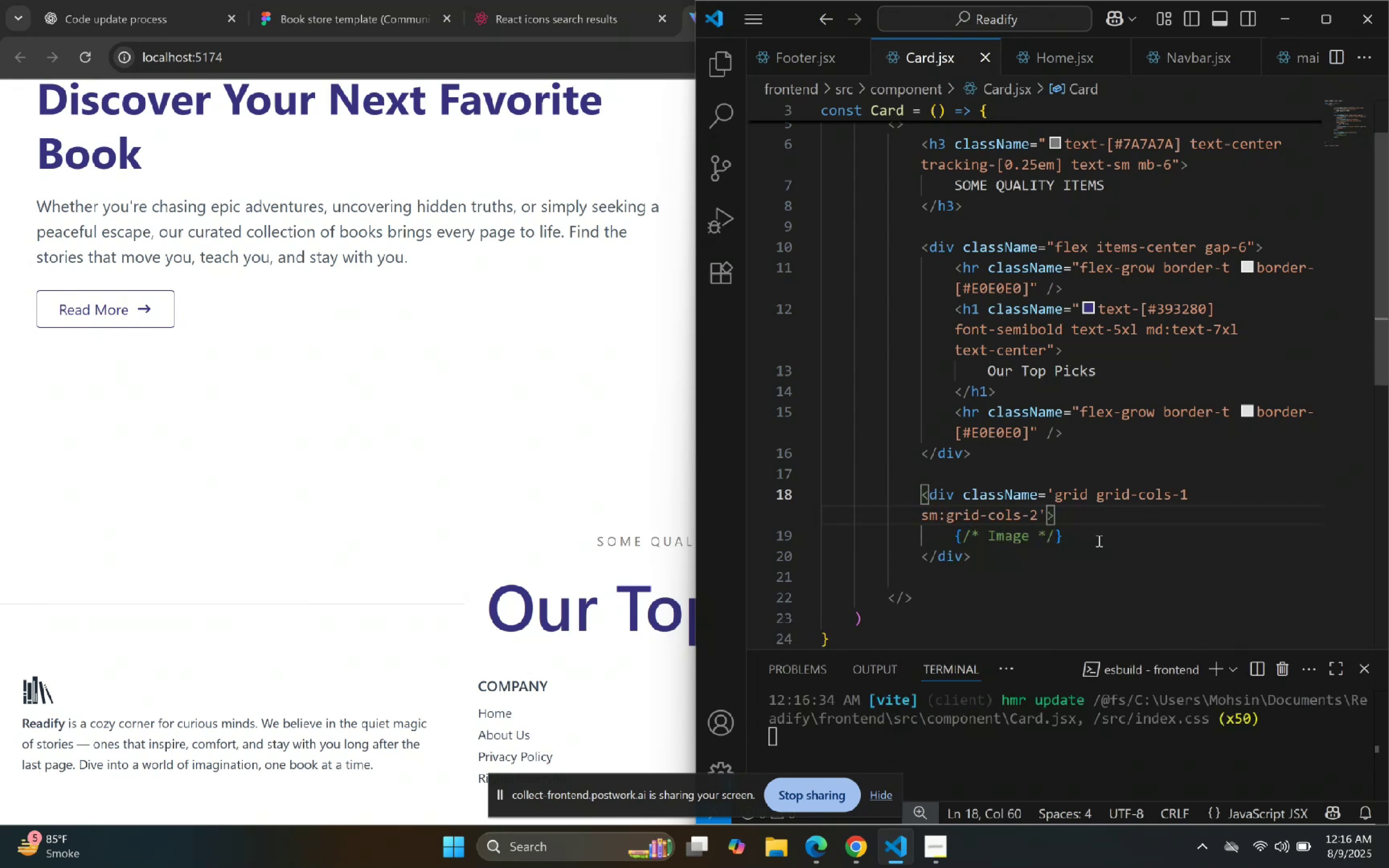 
type( md:gro)
key(Backspace)
type(id)
 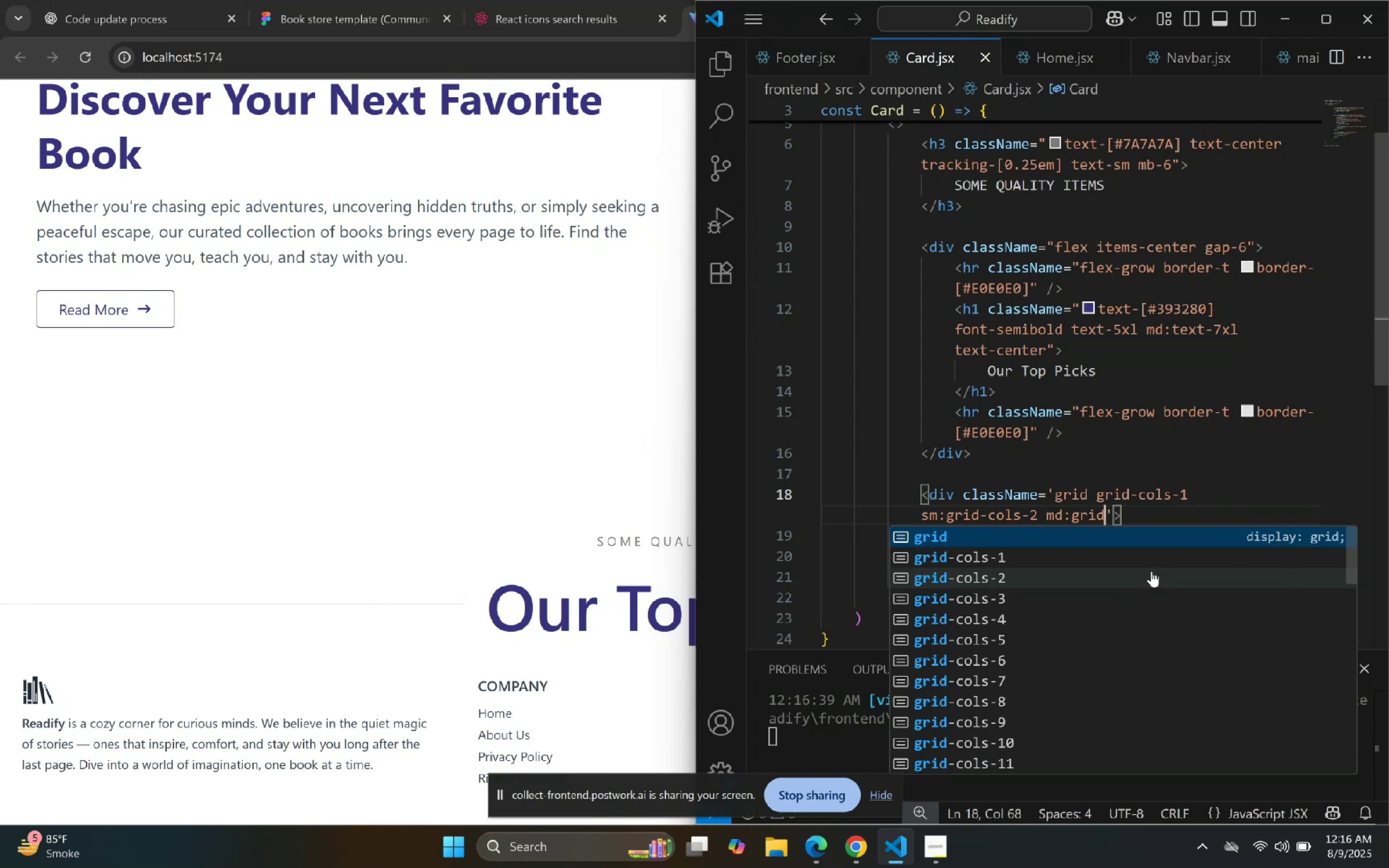 
key(ArrowDown)
 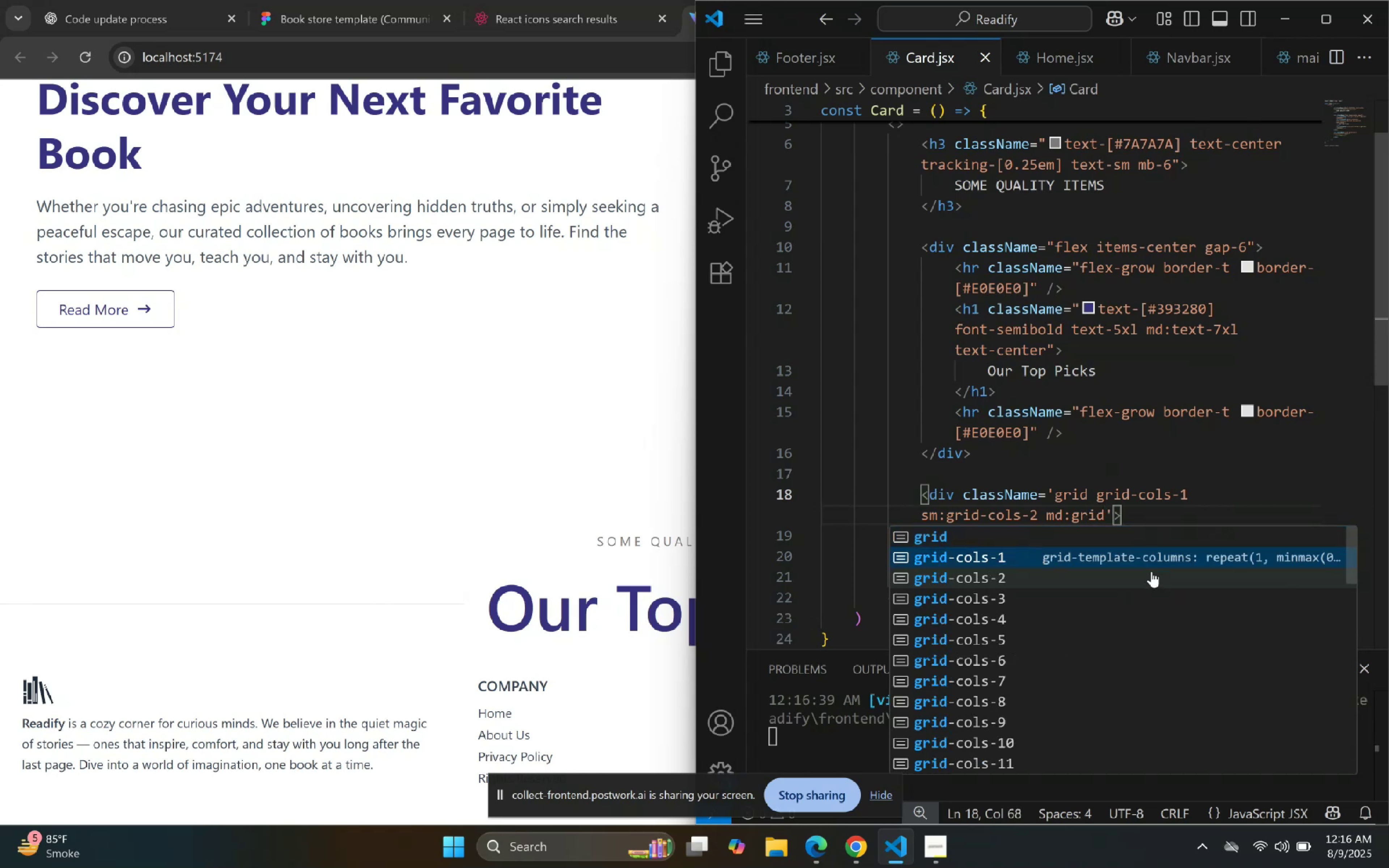 
key(ArrowDown)
 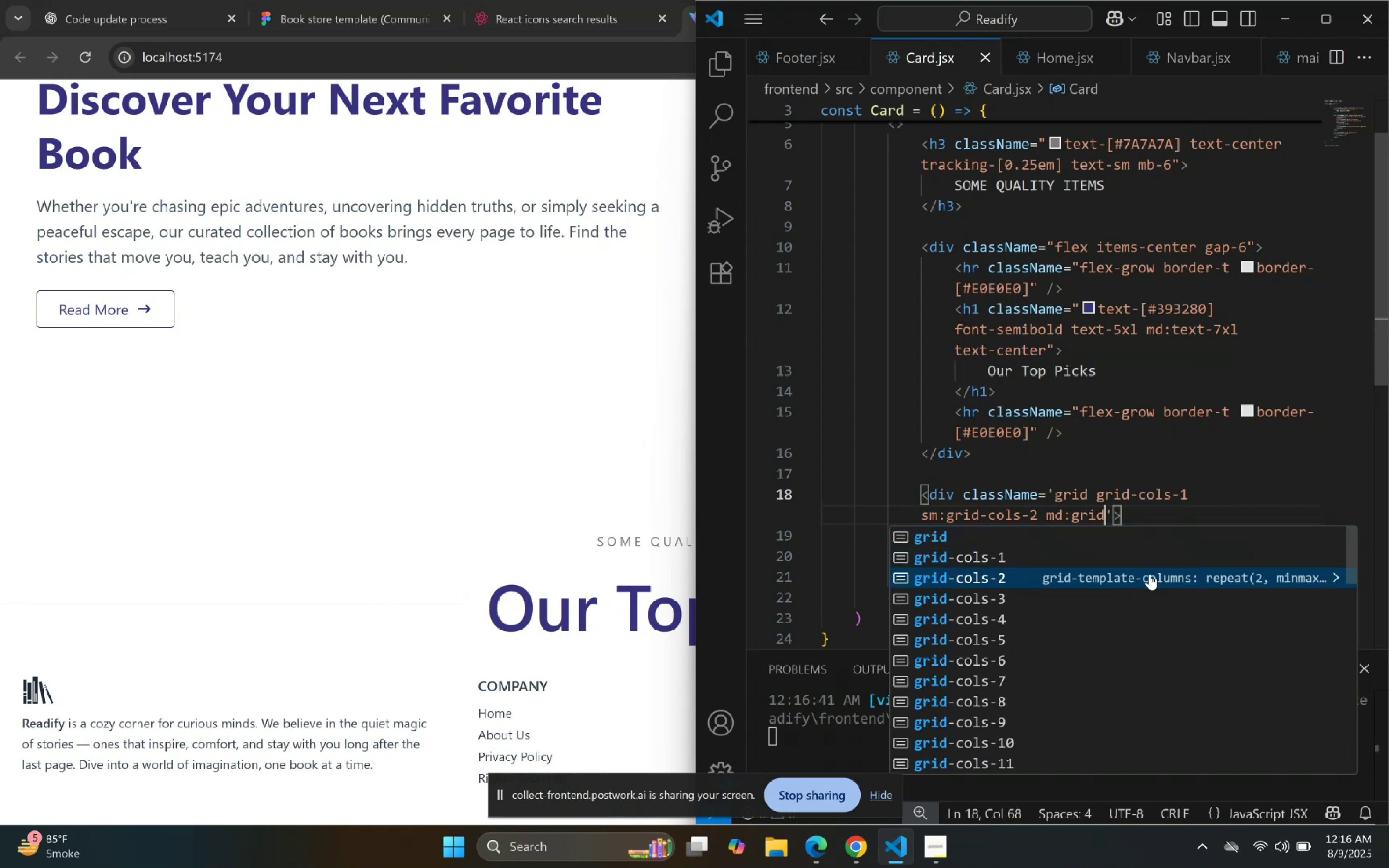 
key(ArrowDown)
 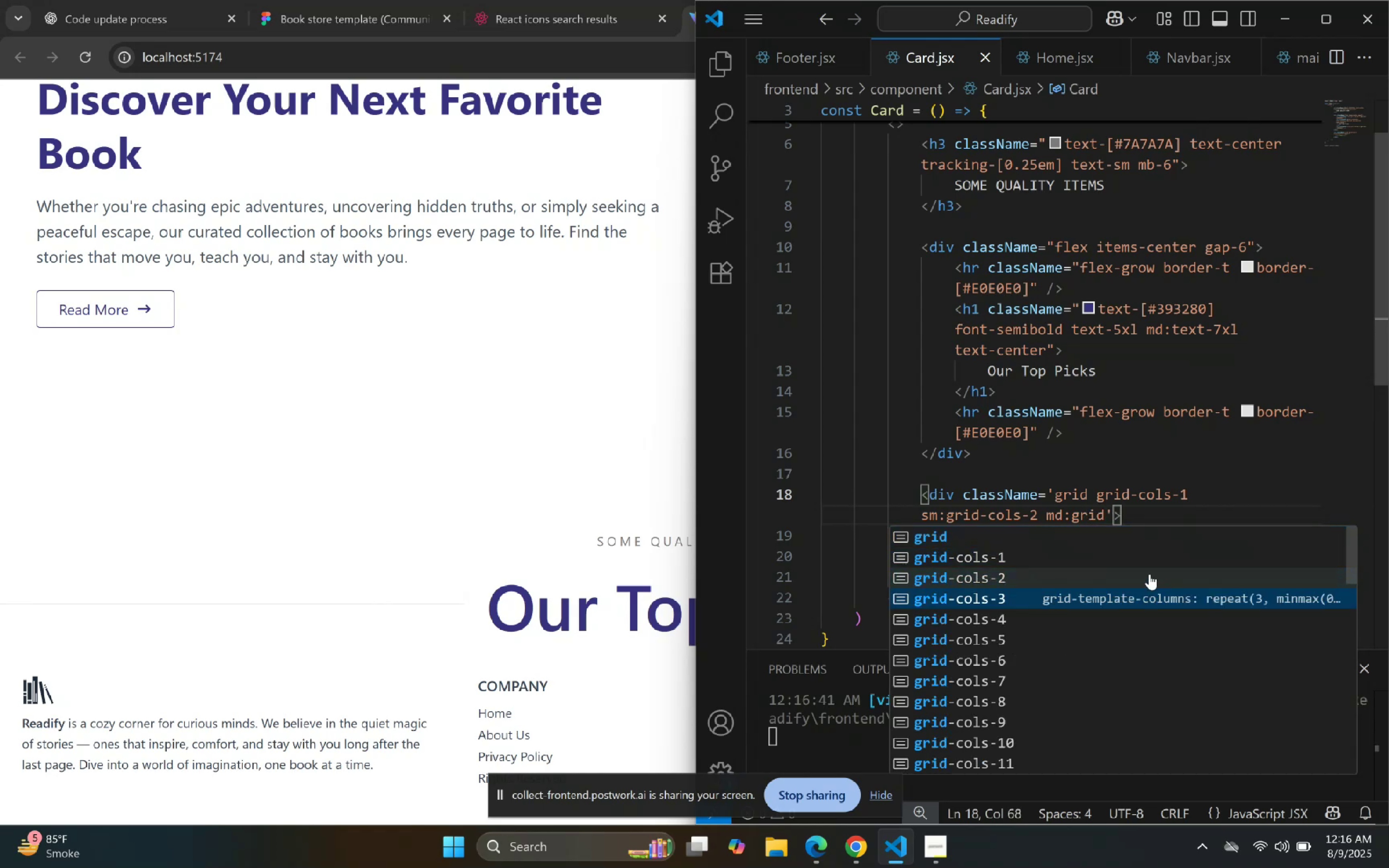 
key(Enter)
 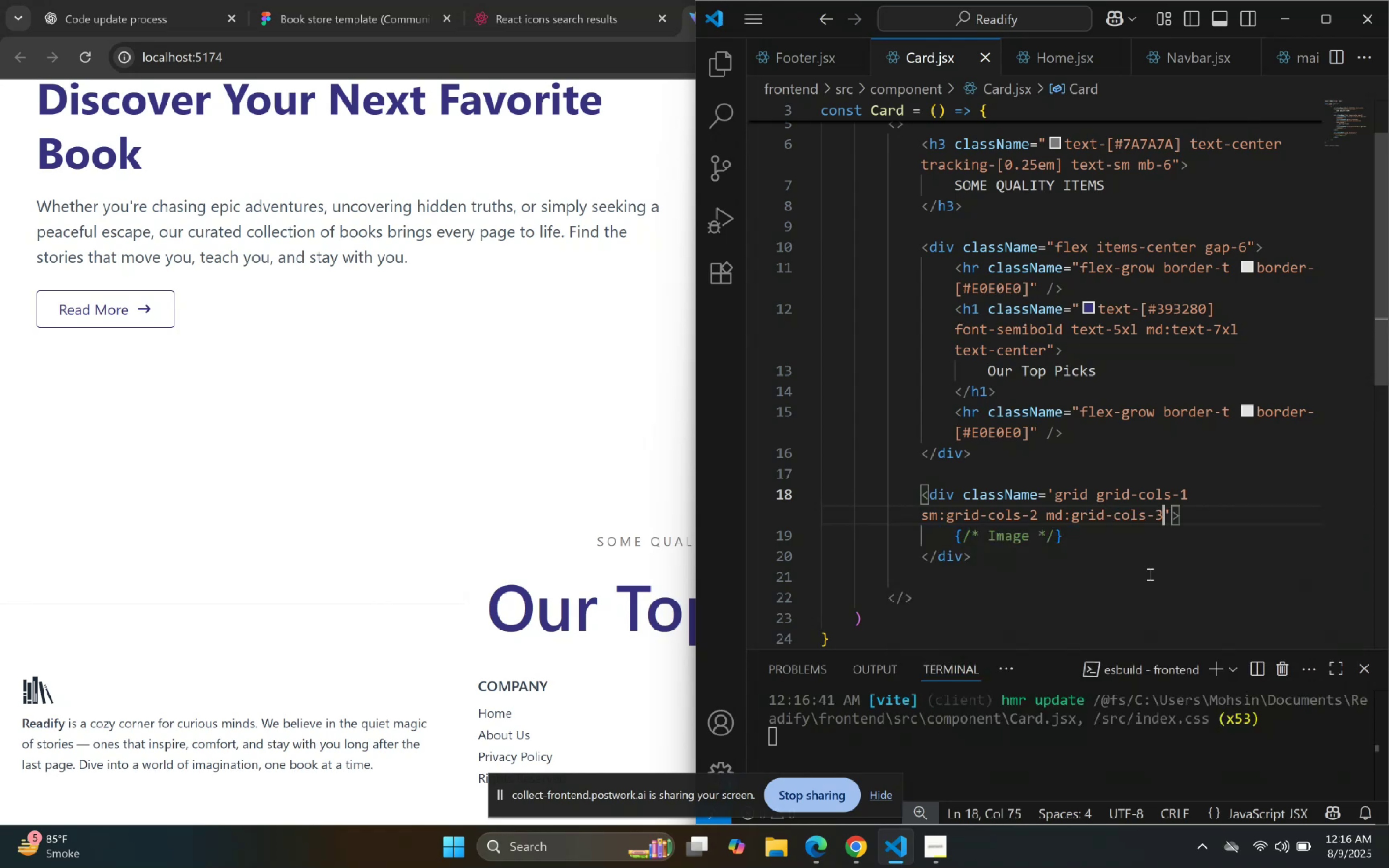 
type( lg:grid-)
 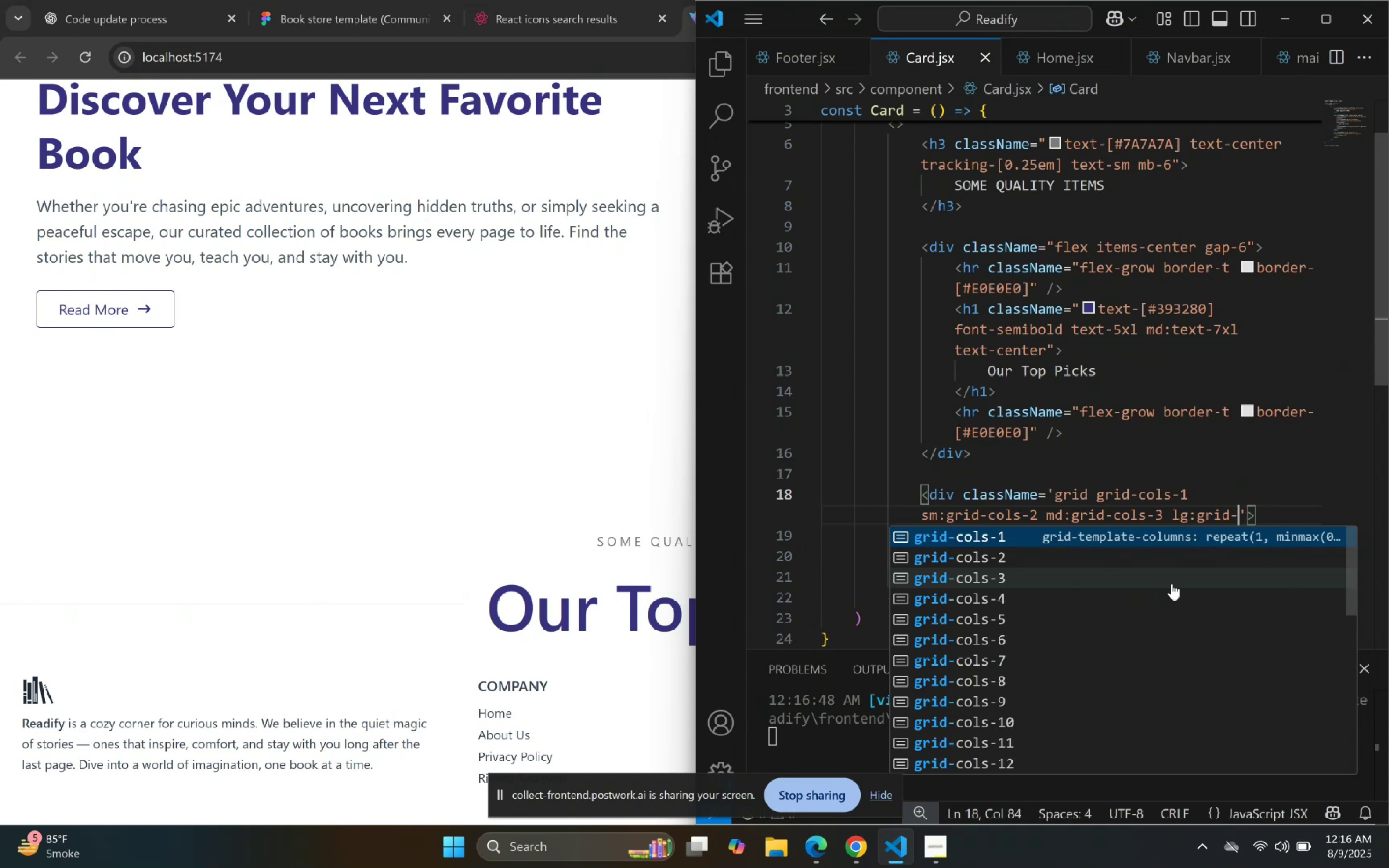 
key(ArrowDown)
 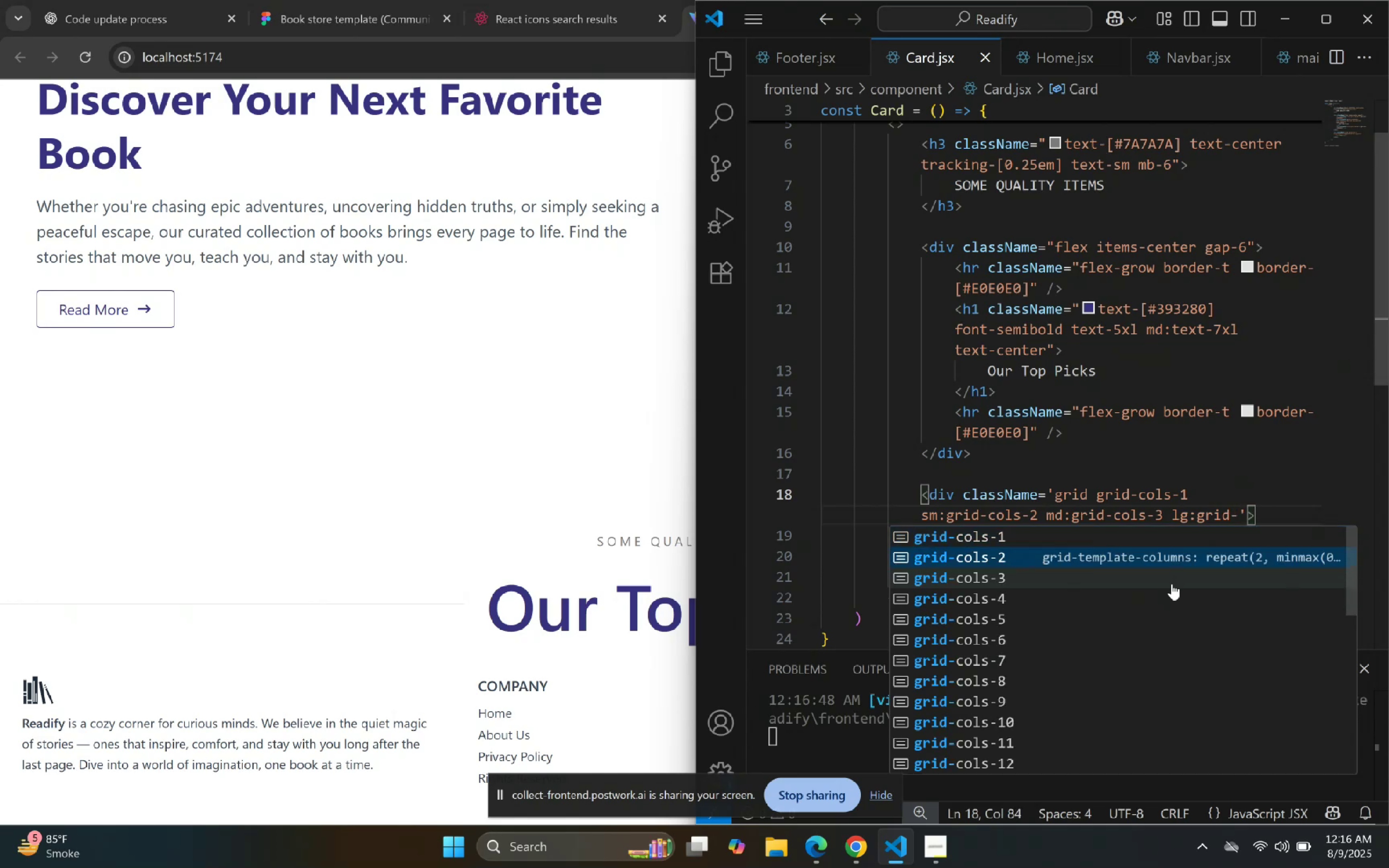 
key(ArrowDown)
 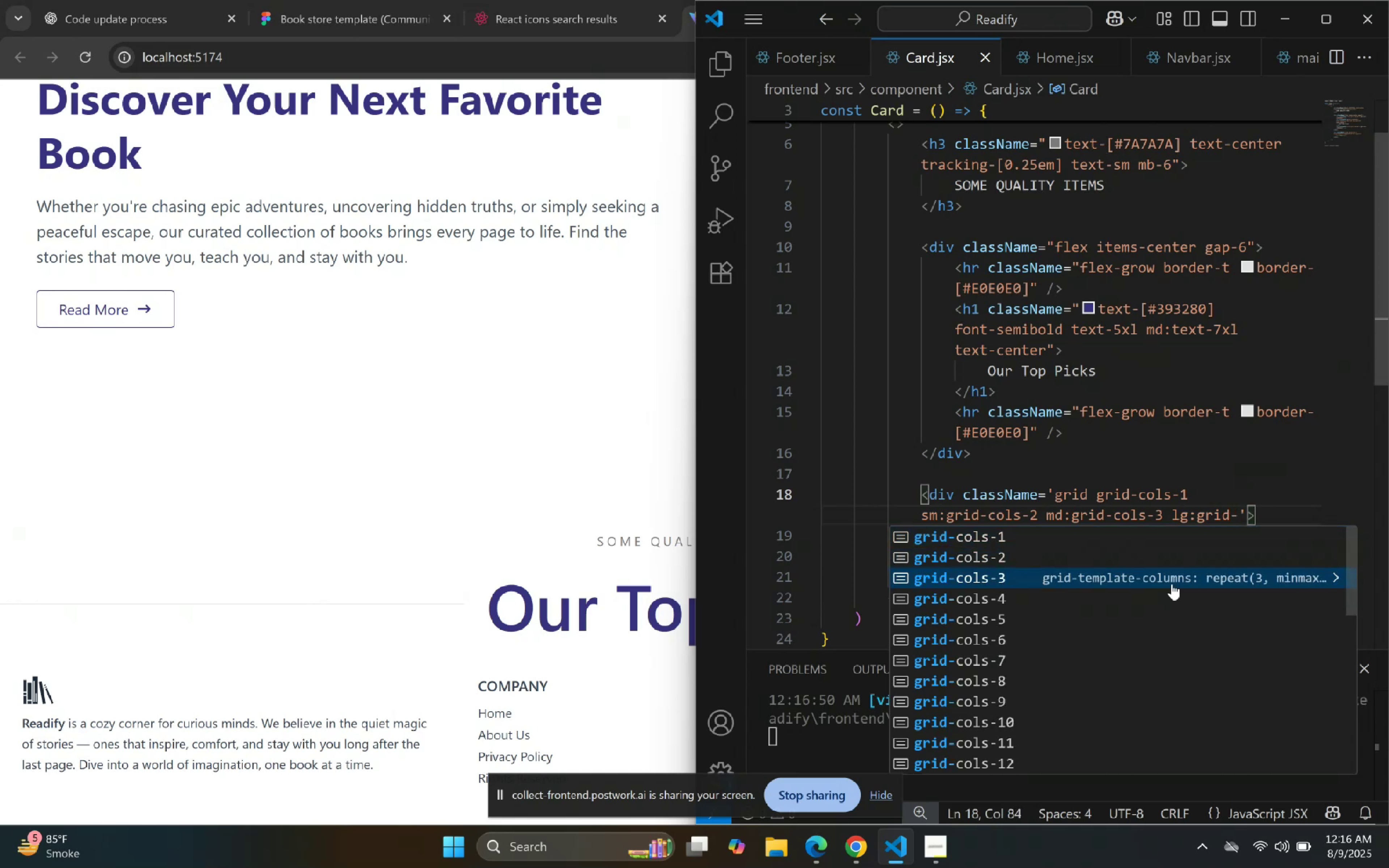 
key(ArrowDown)
 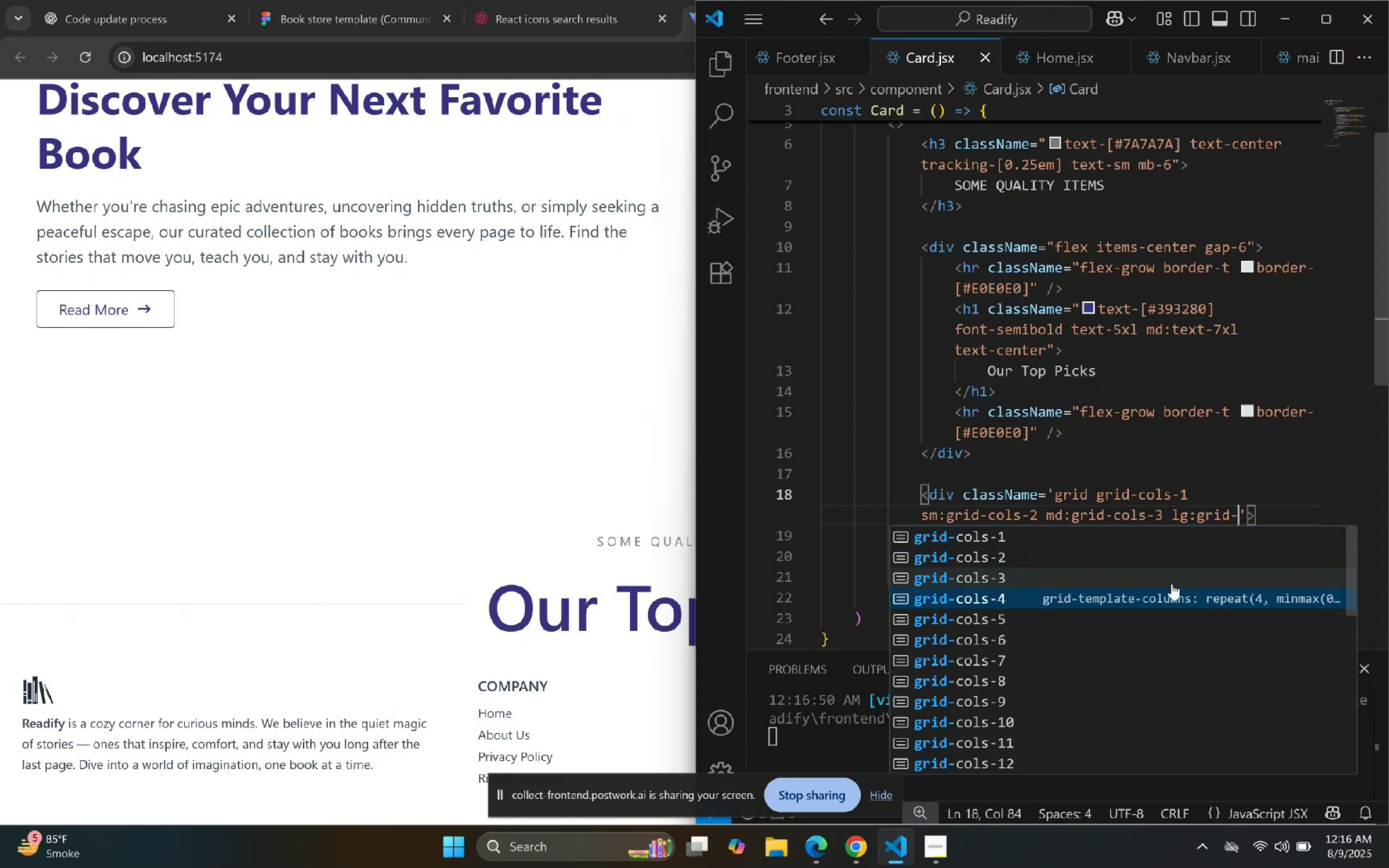 
key(Enter)
 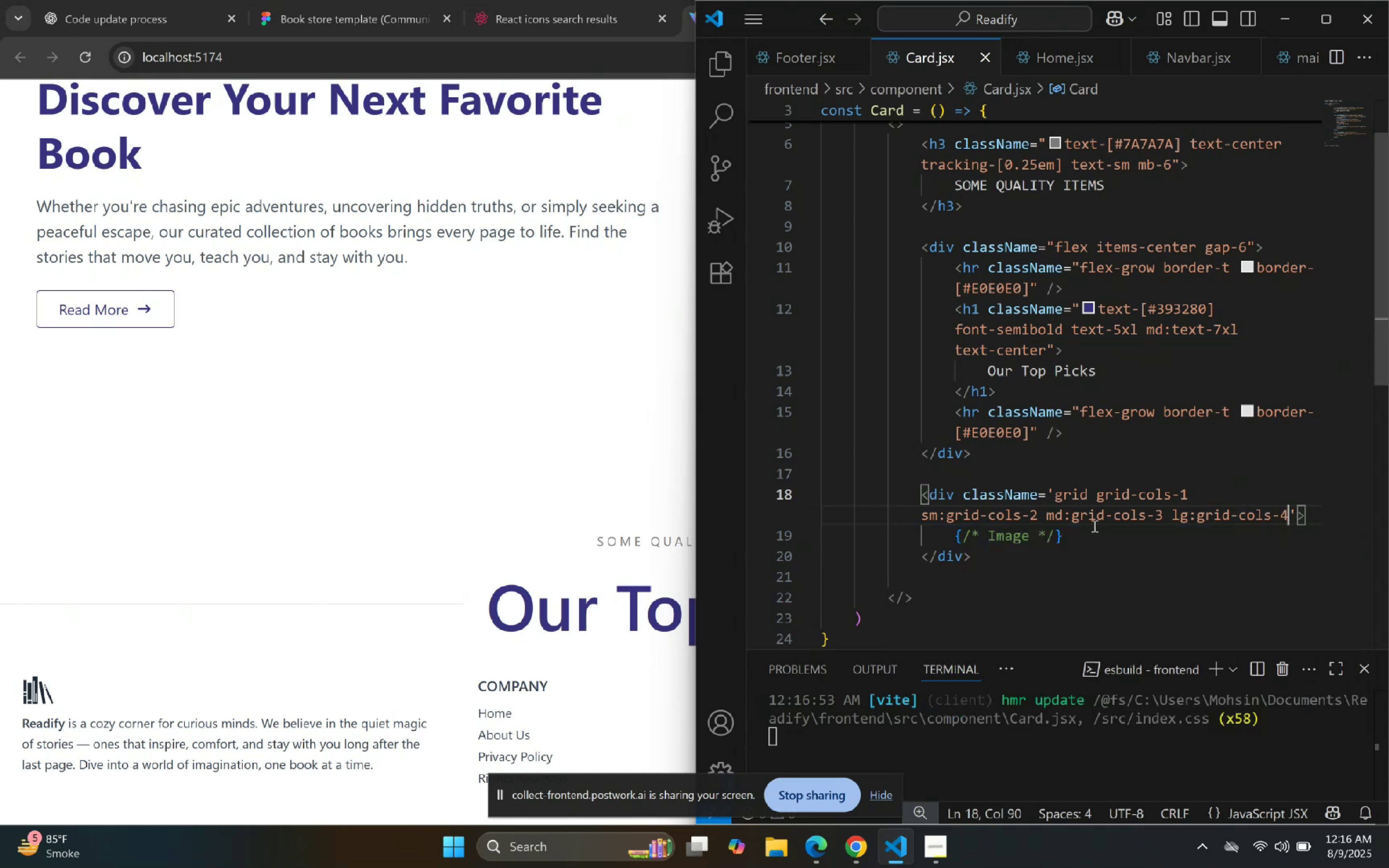 
scroll: coordinate [1062, 448], scroll_direction: down, amount: 2.0
 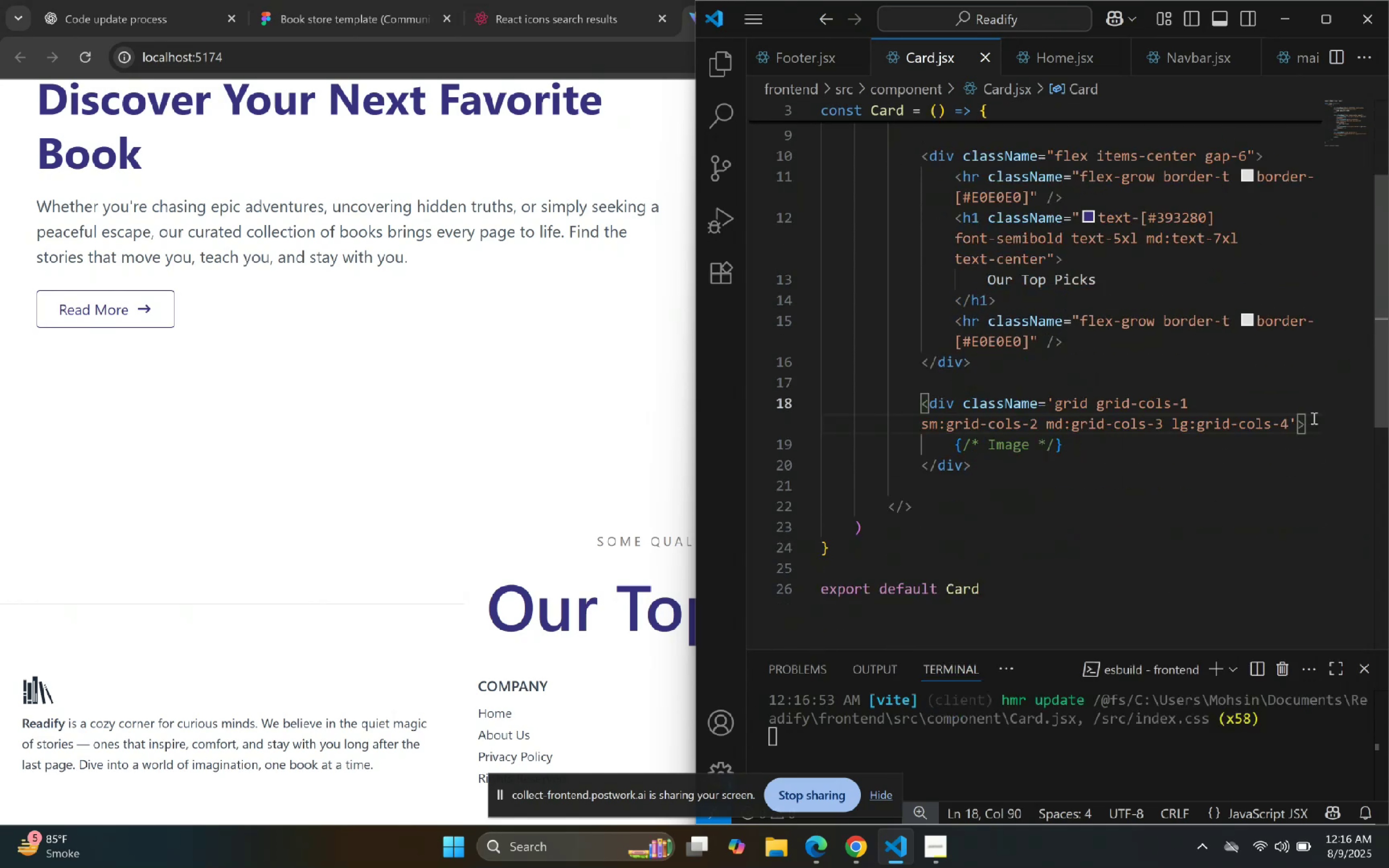 
left_click([1313, 428])
 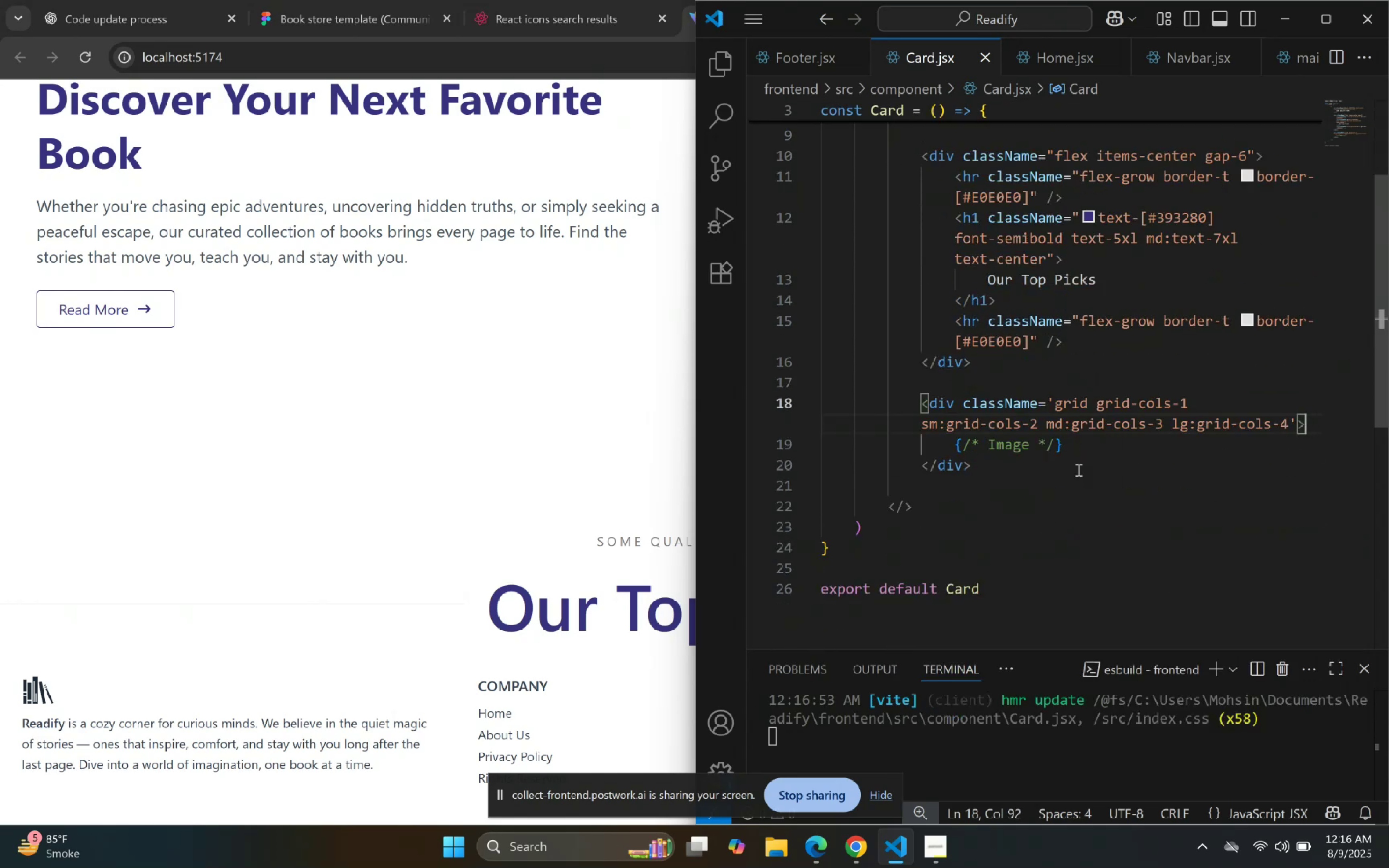 
left_click_drag(start_coordinate=[1073, 447], to_coordinate=[953, 438])
 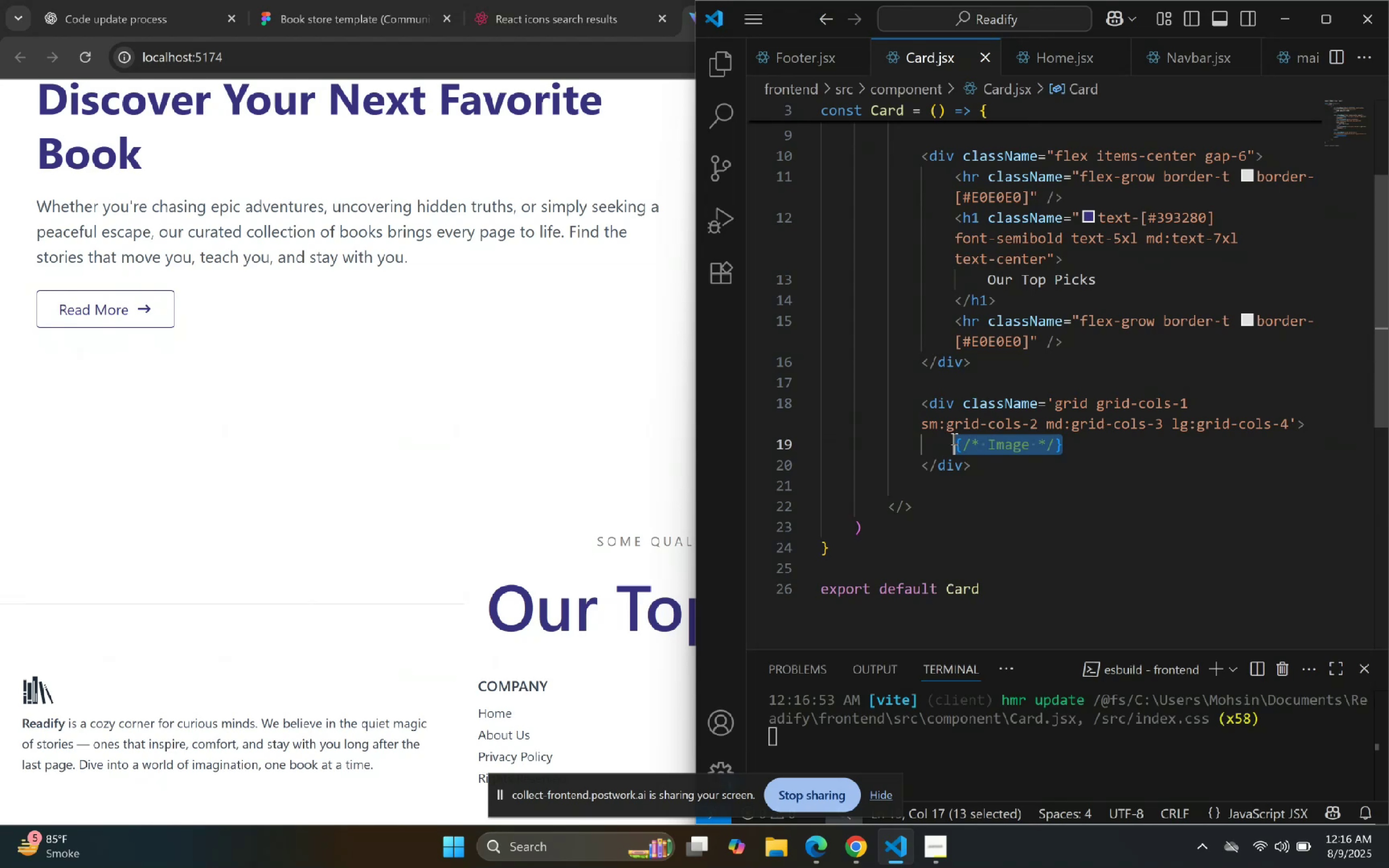 
key(Control+X)
 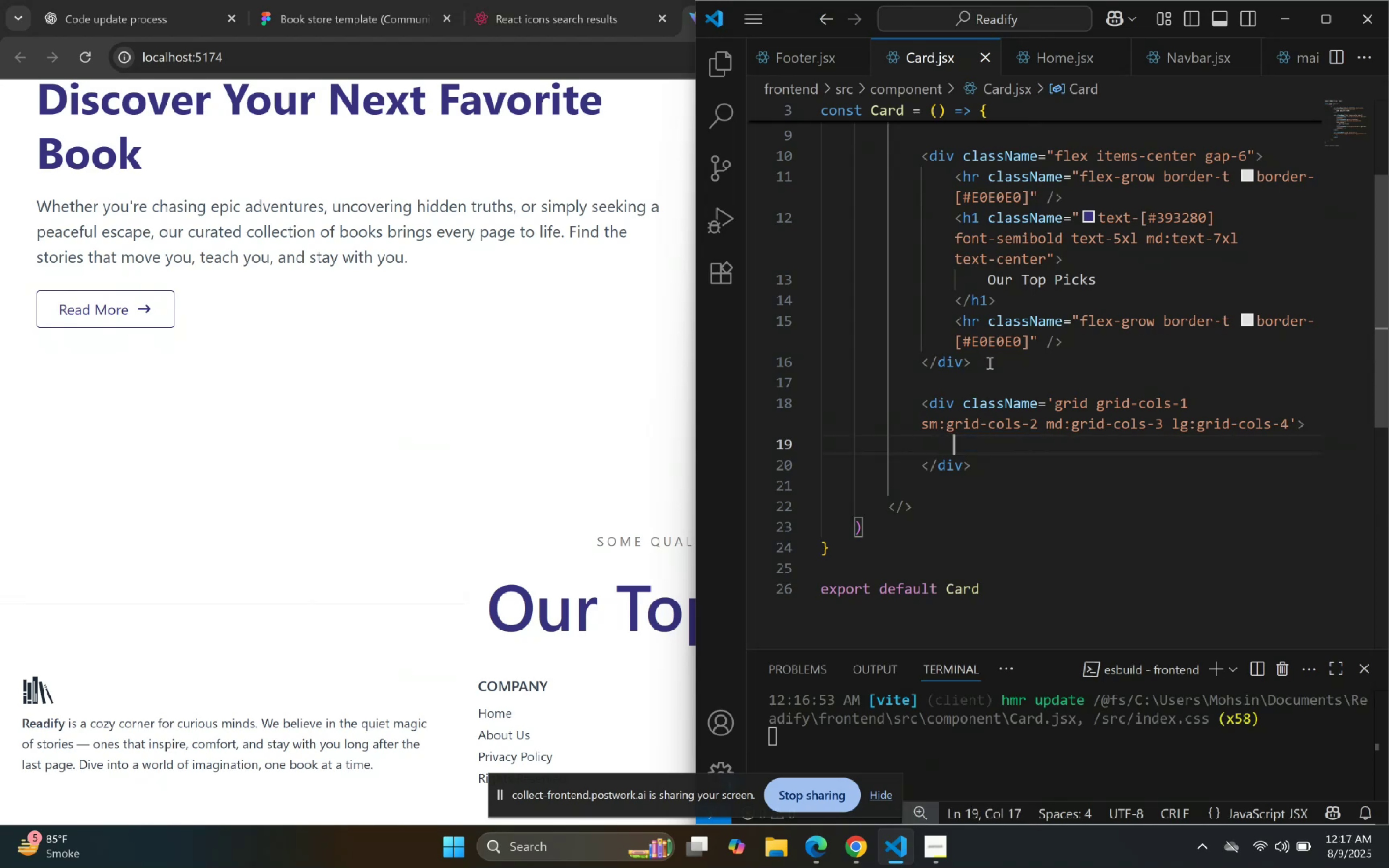 
left_click([985, 379])
 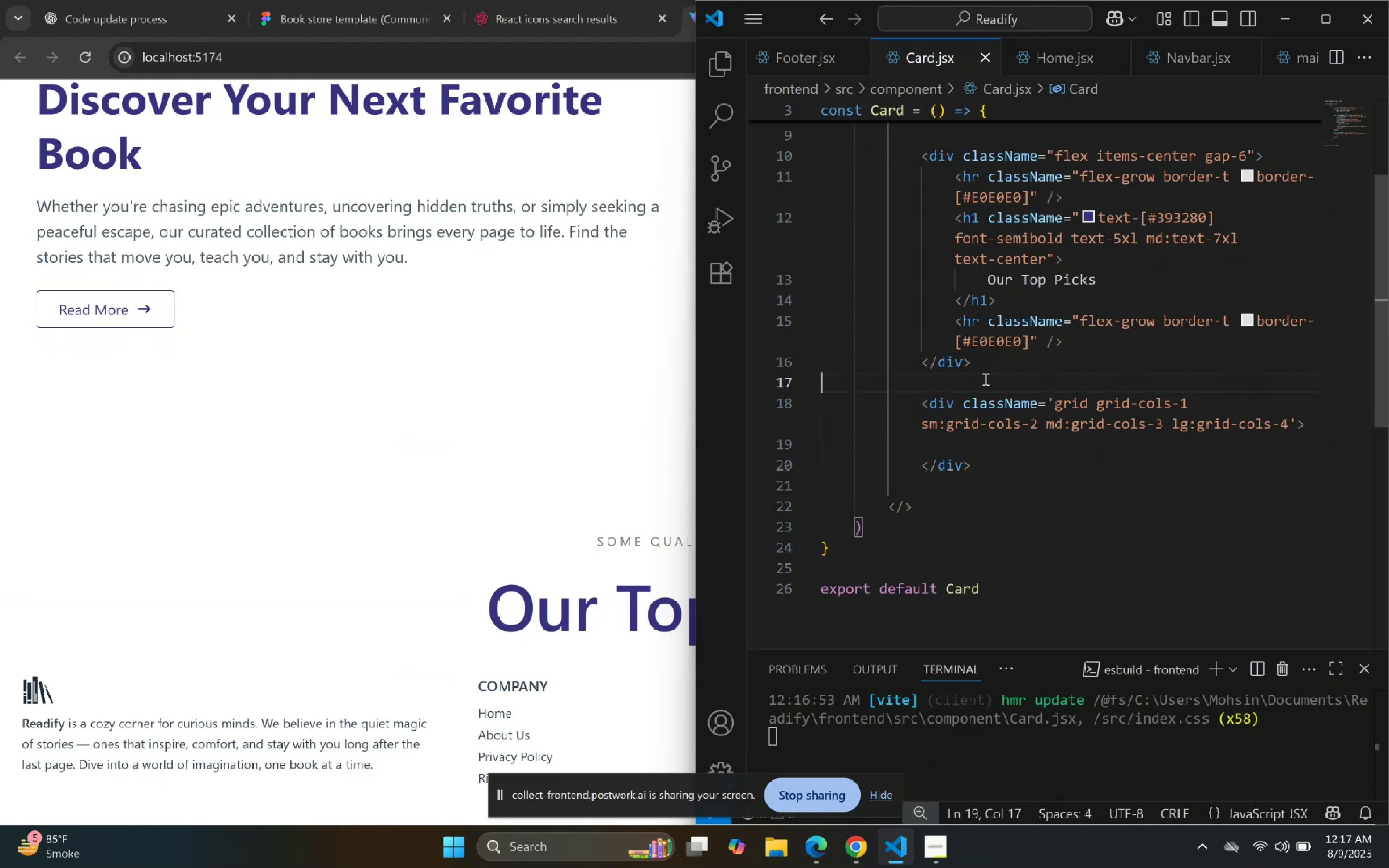 
key(Control+ControlLeft)
 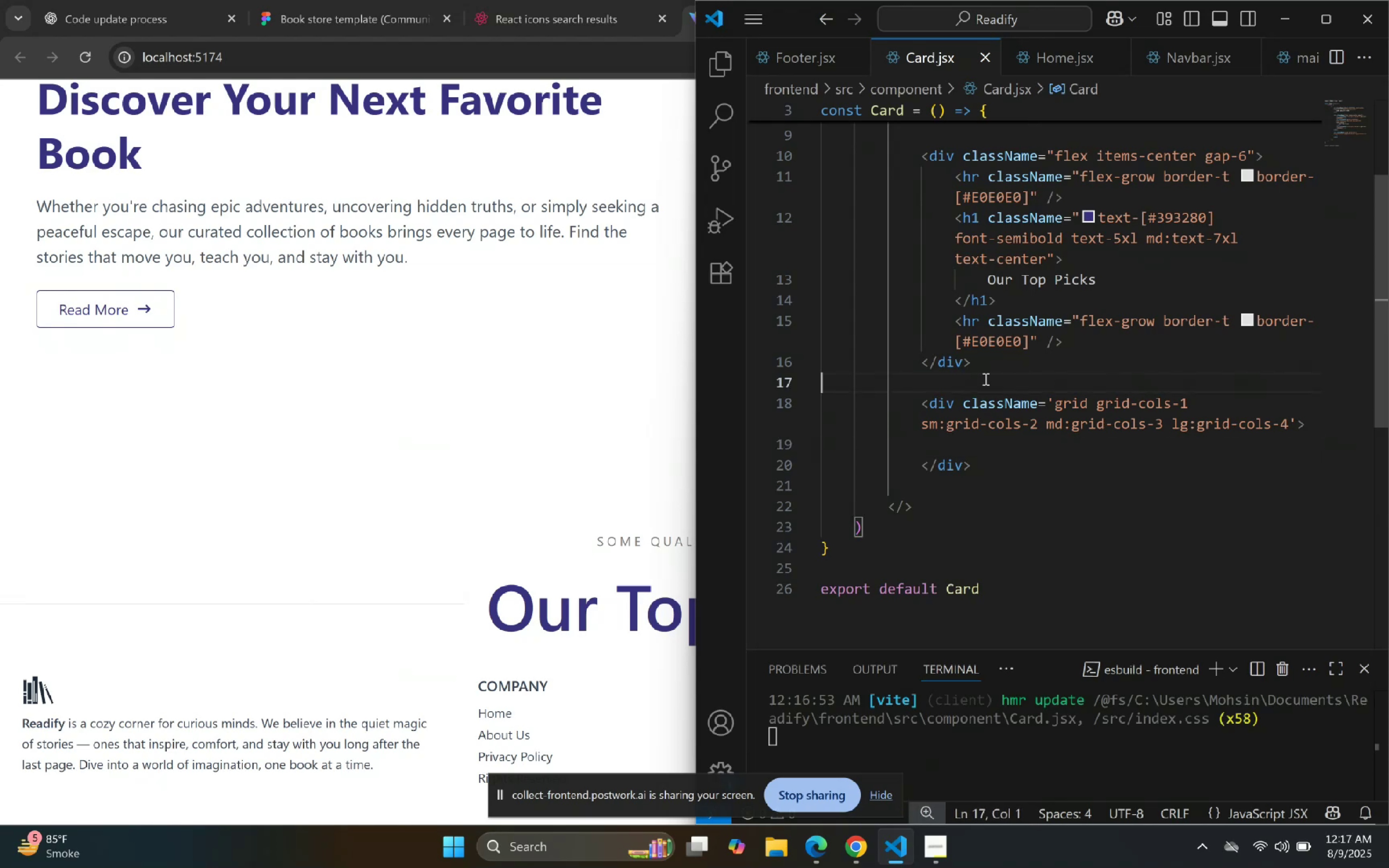 
key(Control+V)
 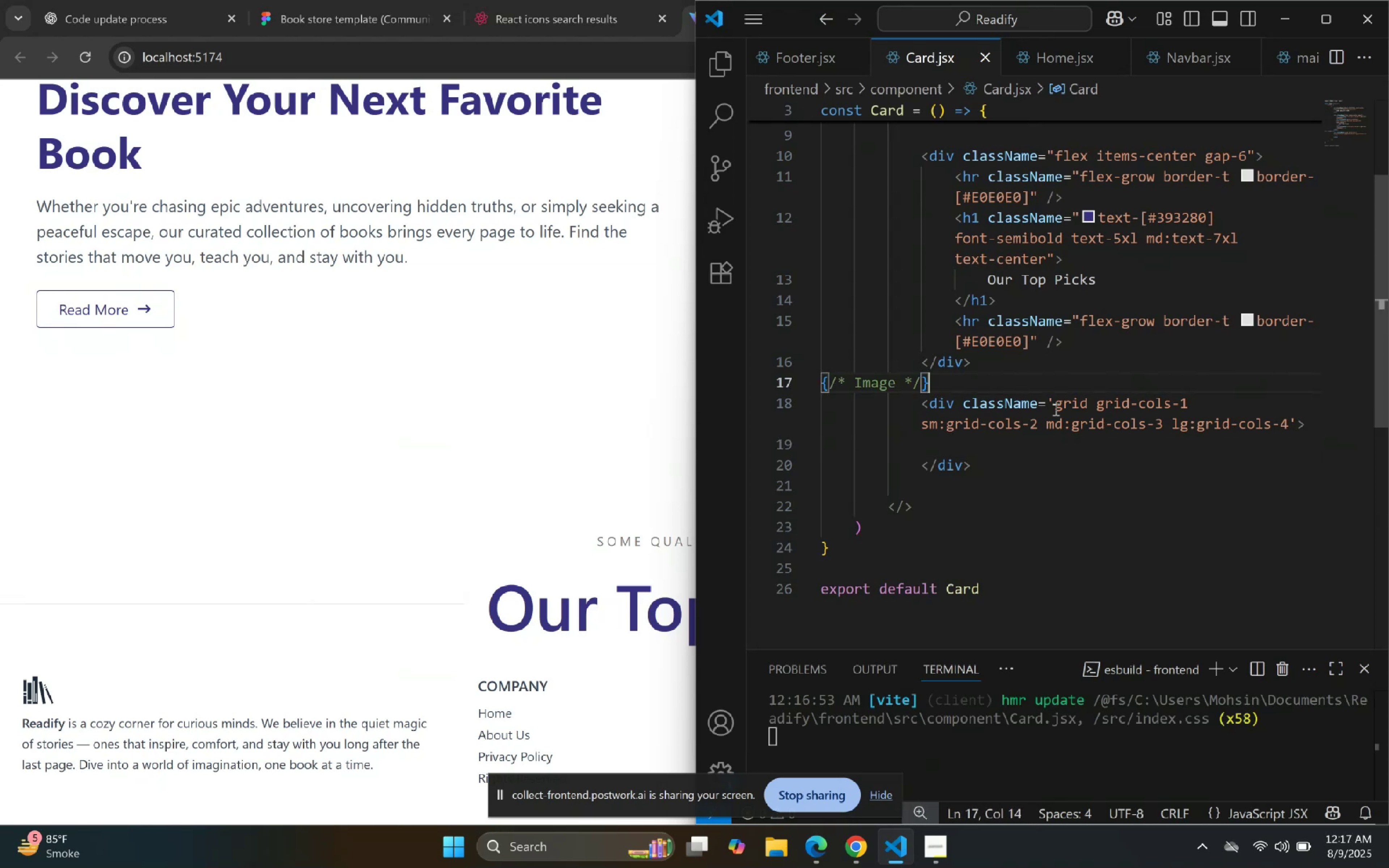 
right_click([1065, 392])
 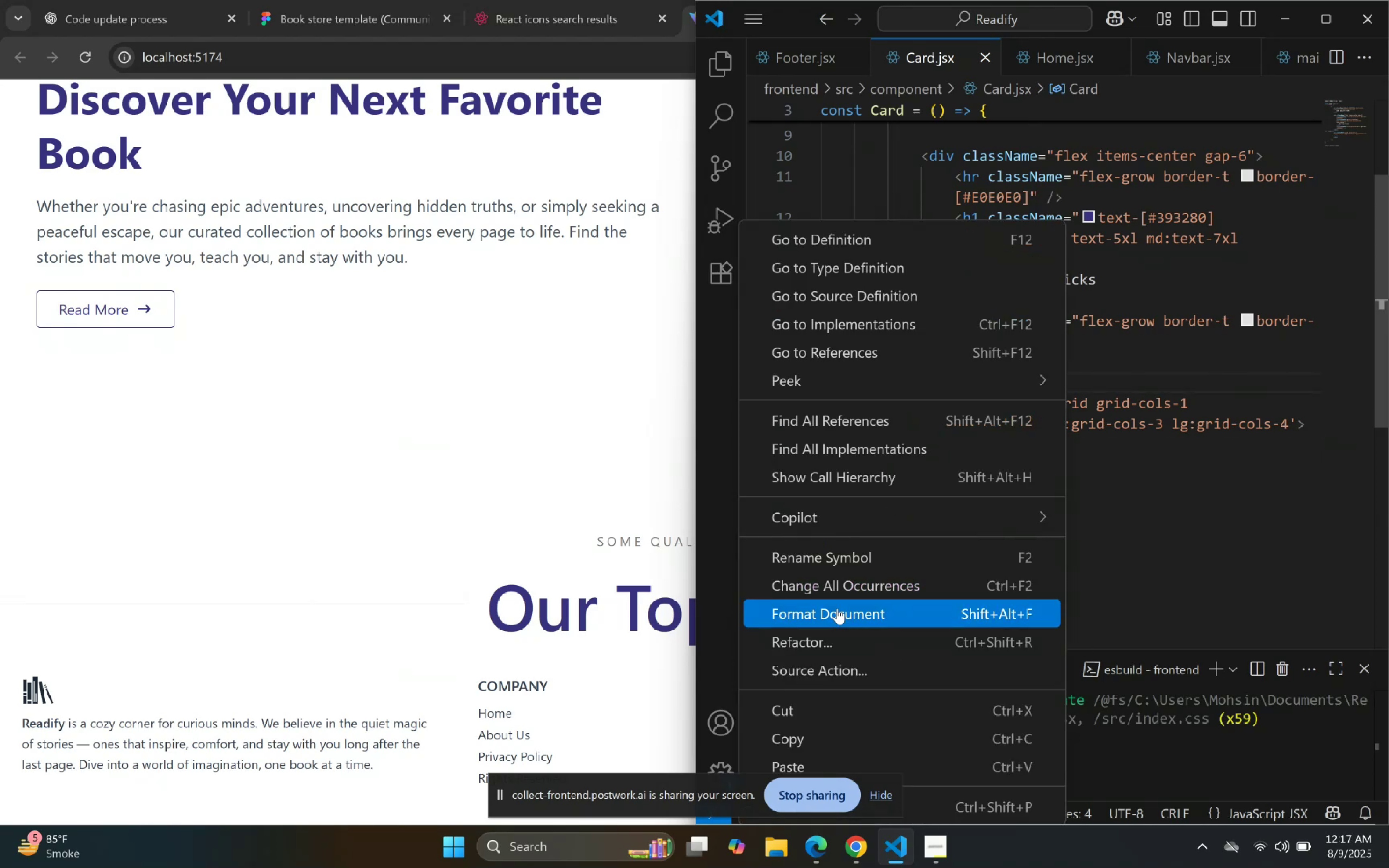 
left_click([839, 605])
 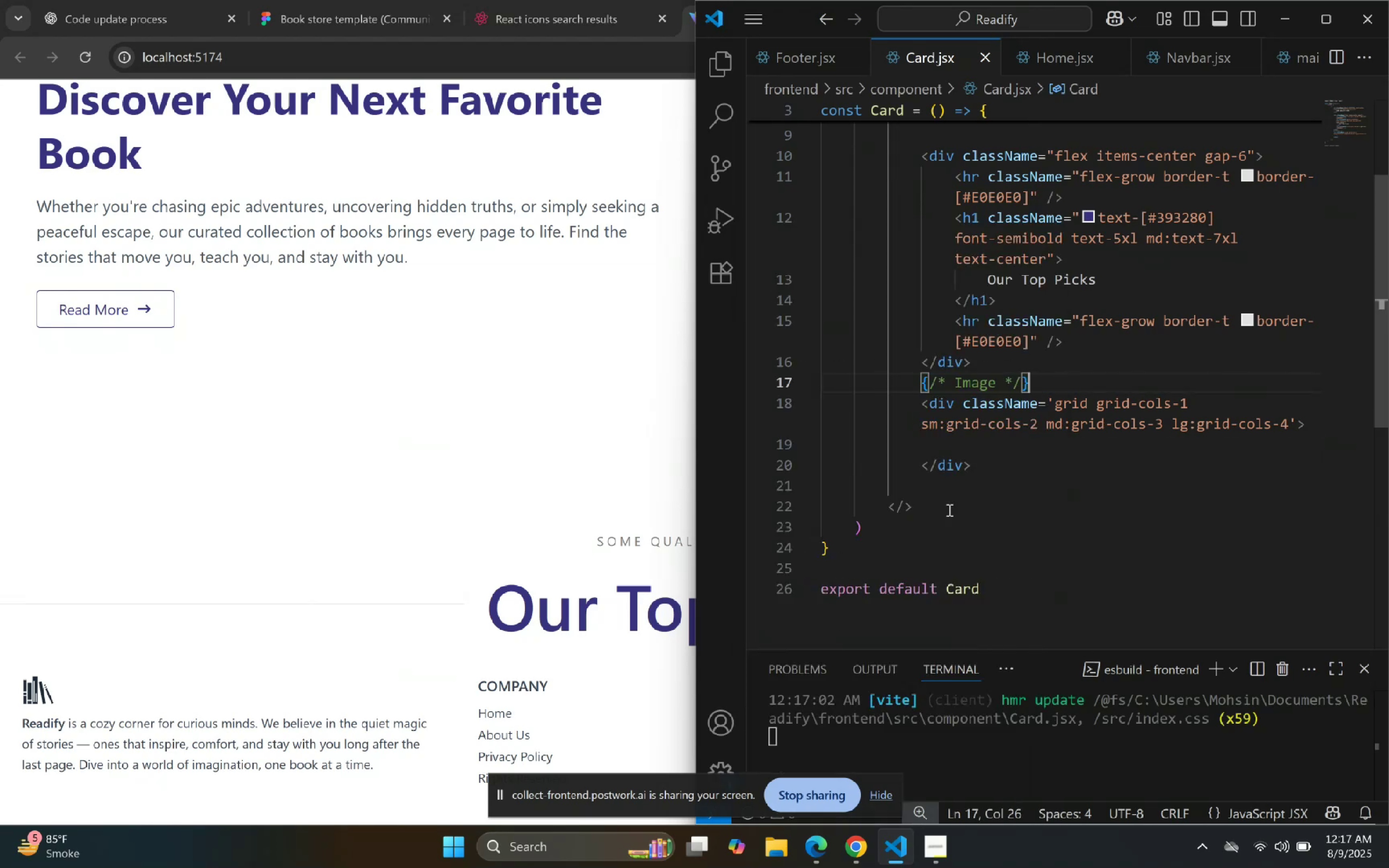 
scroll: coordinate [1011, 452], scroll_direction: up, amount: 9.0
 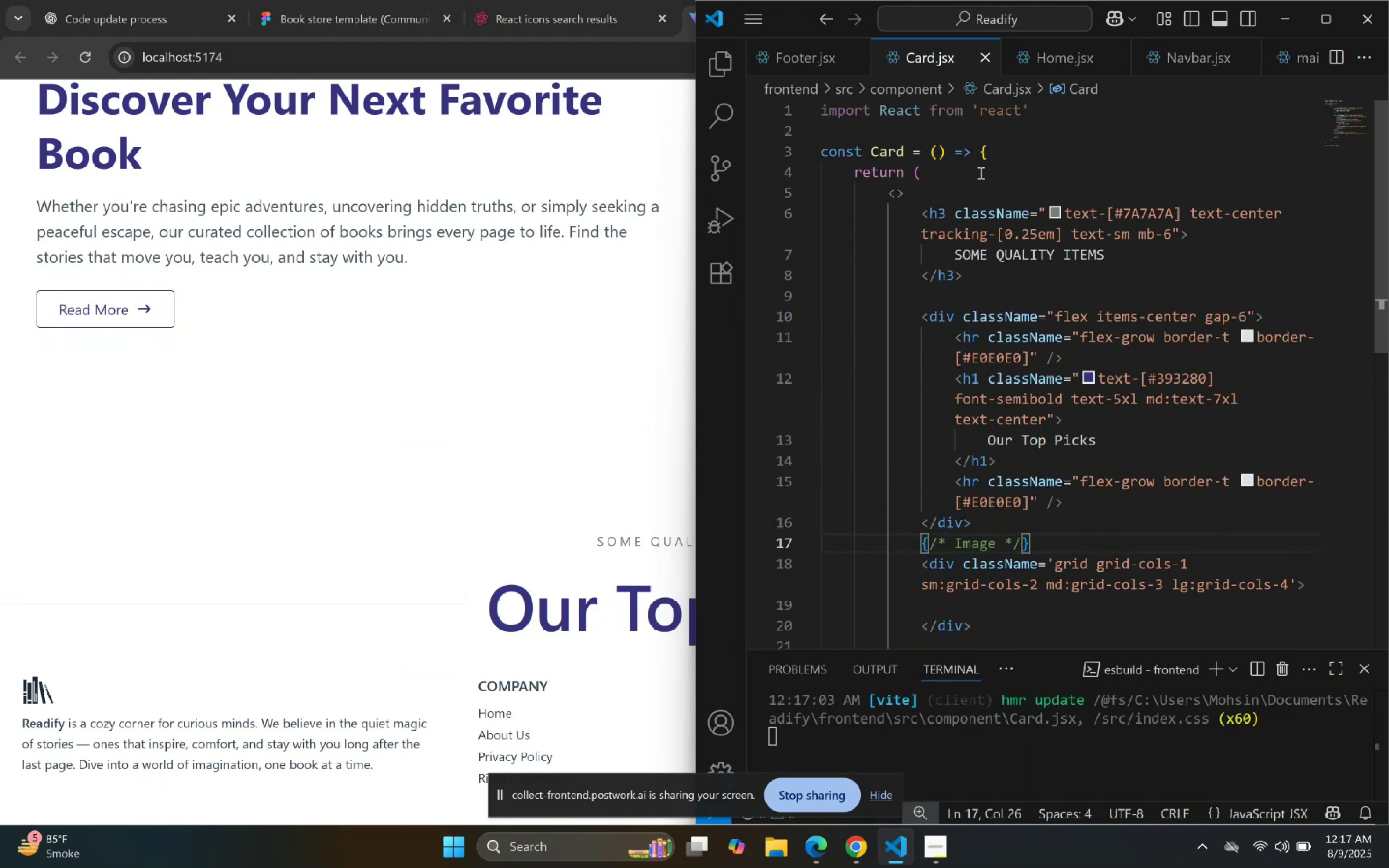 
left_click([1006, 156])
 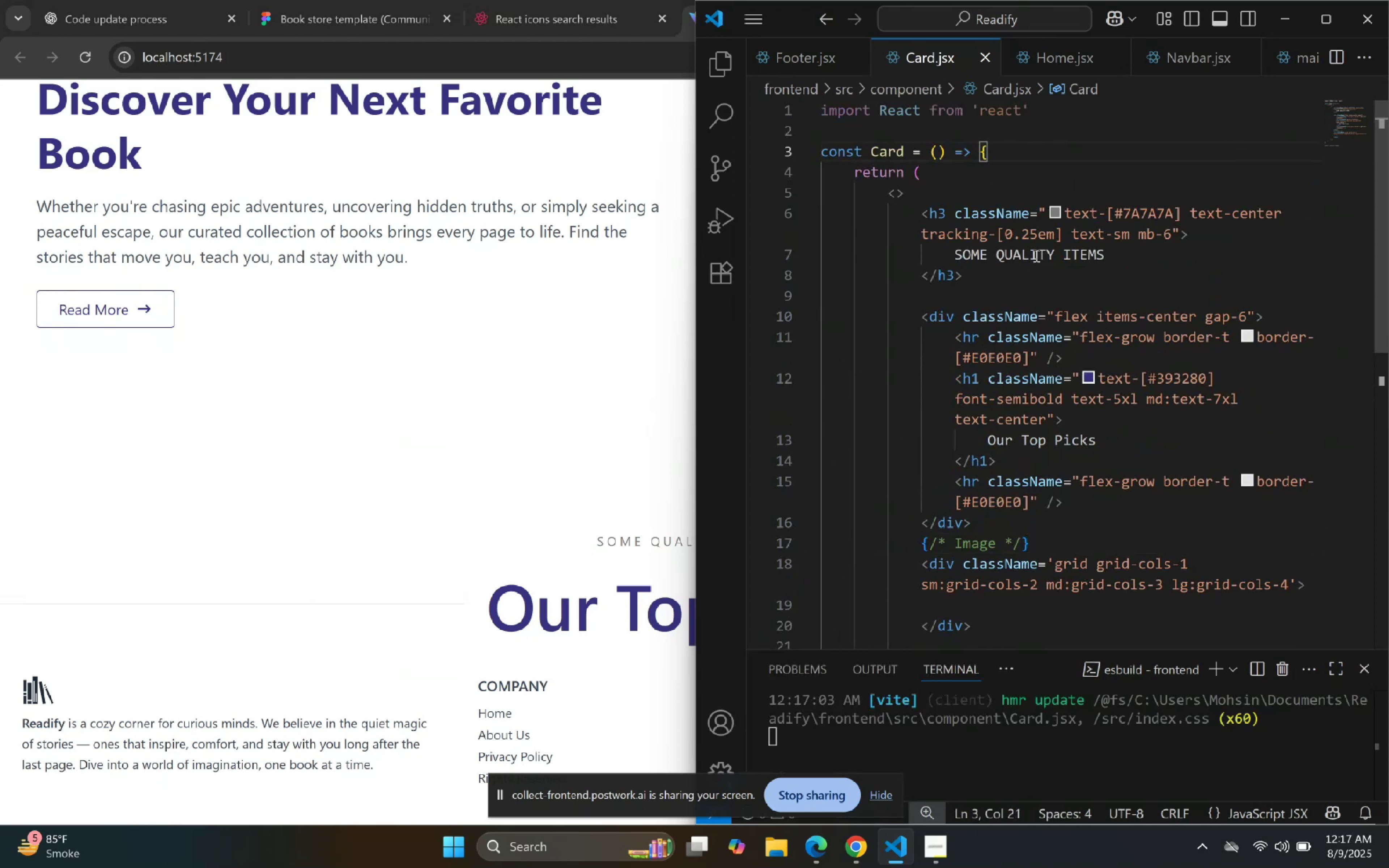 
key(Enter)
 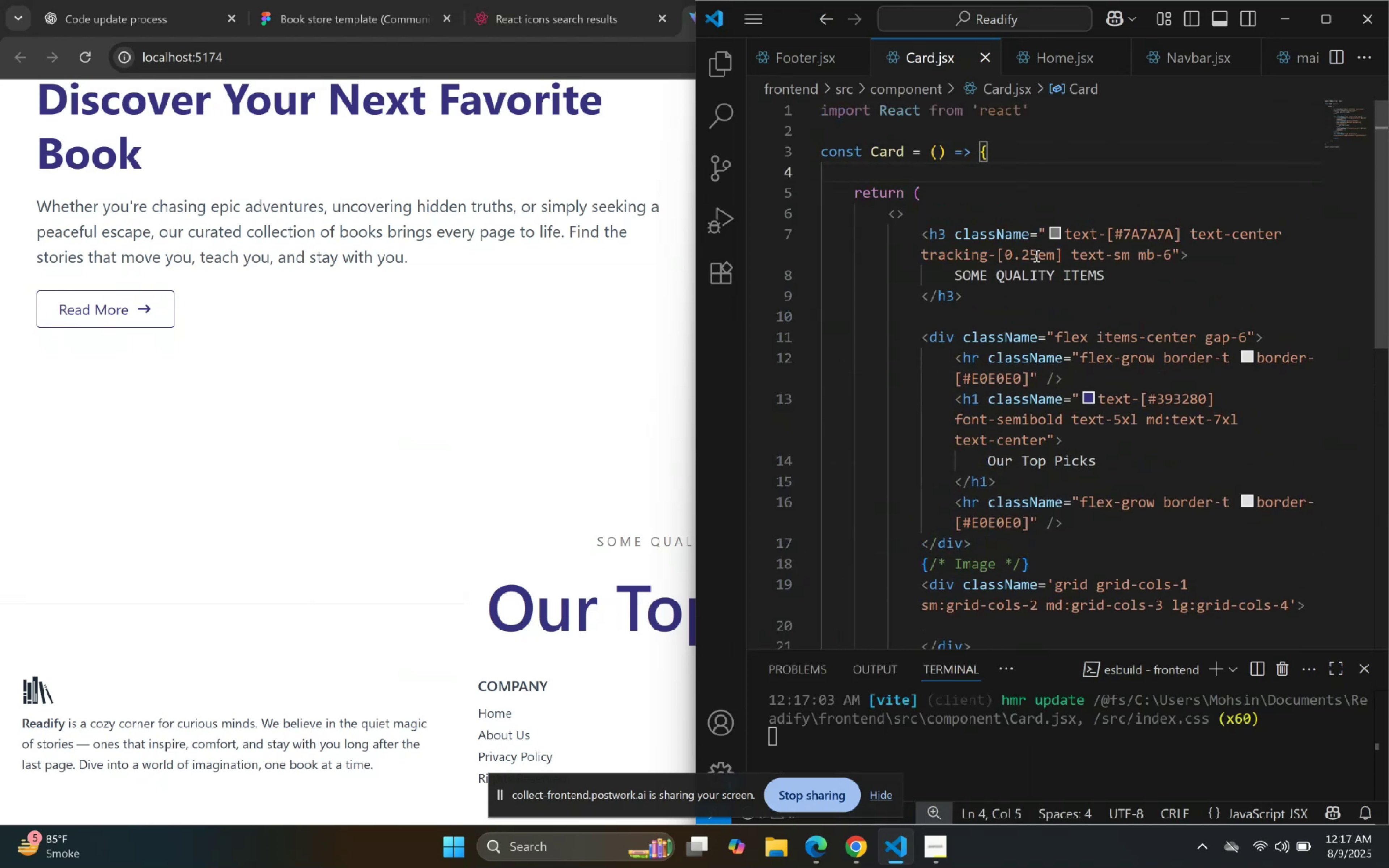 
type(const [])
 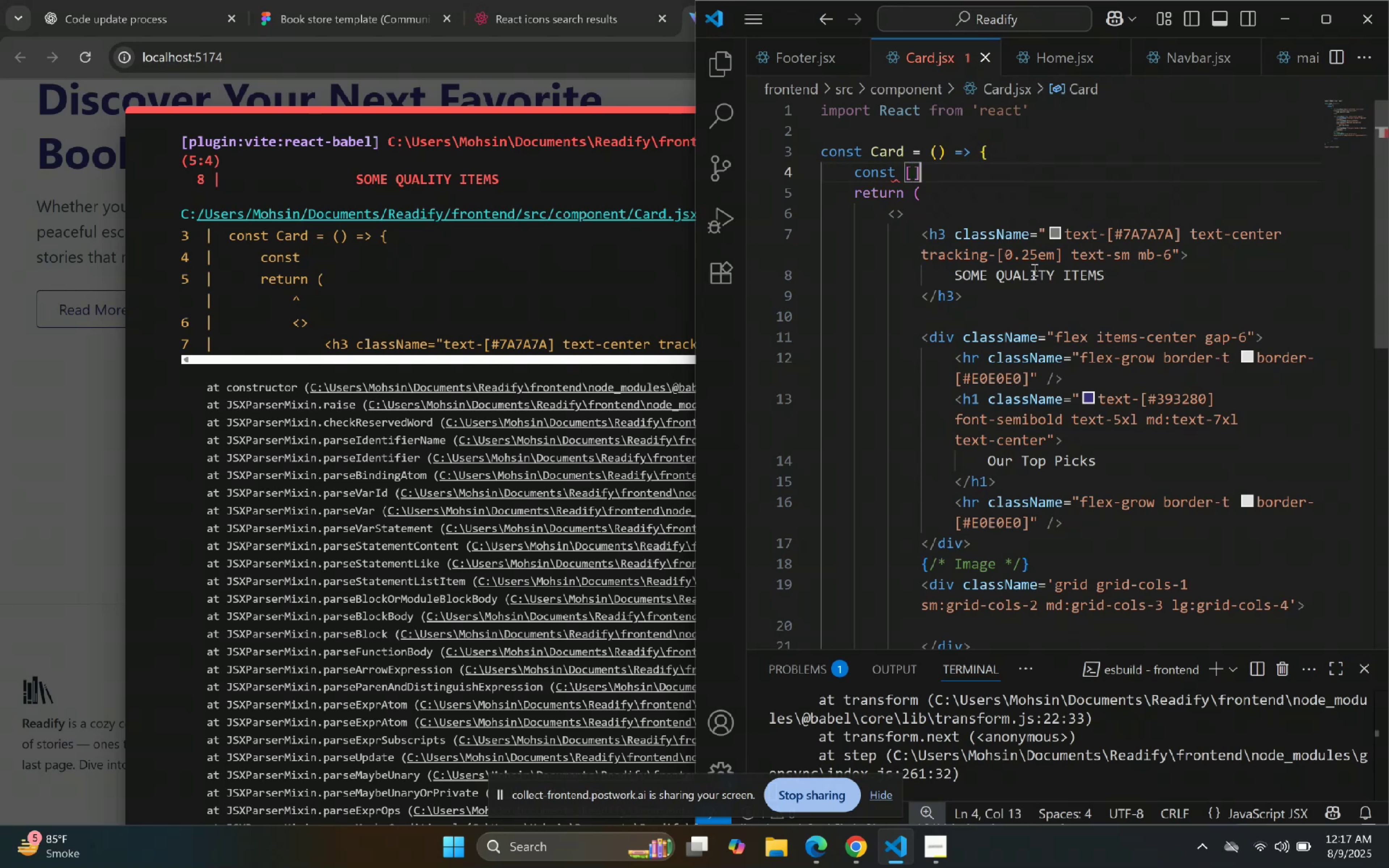 
key(ArrowLeft)
 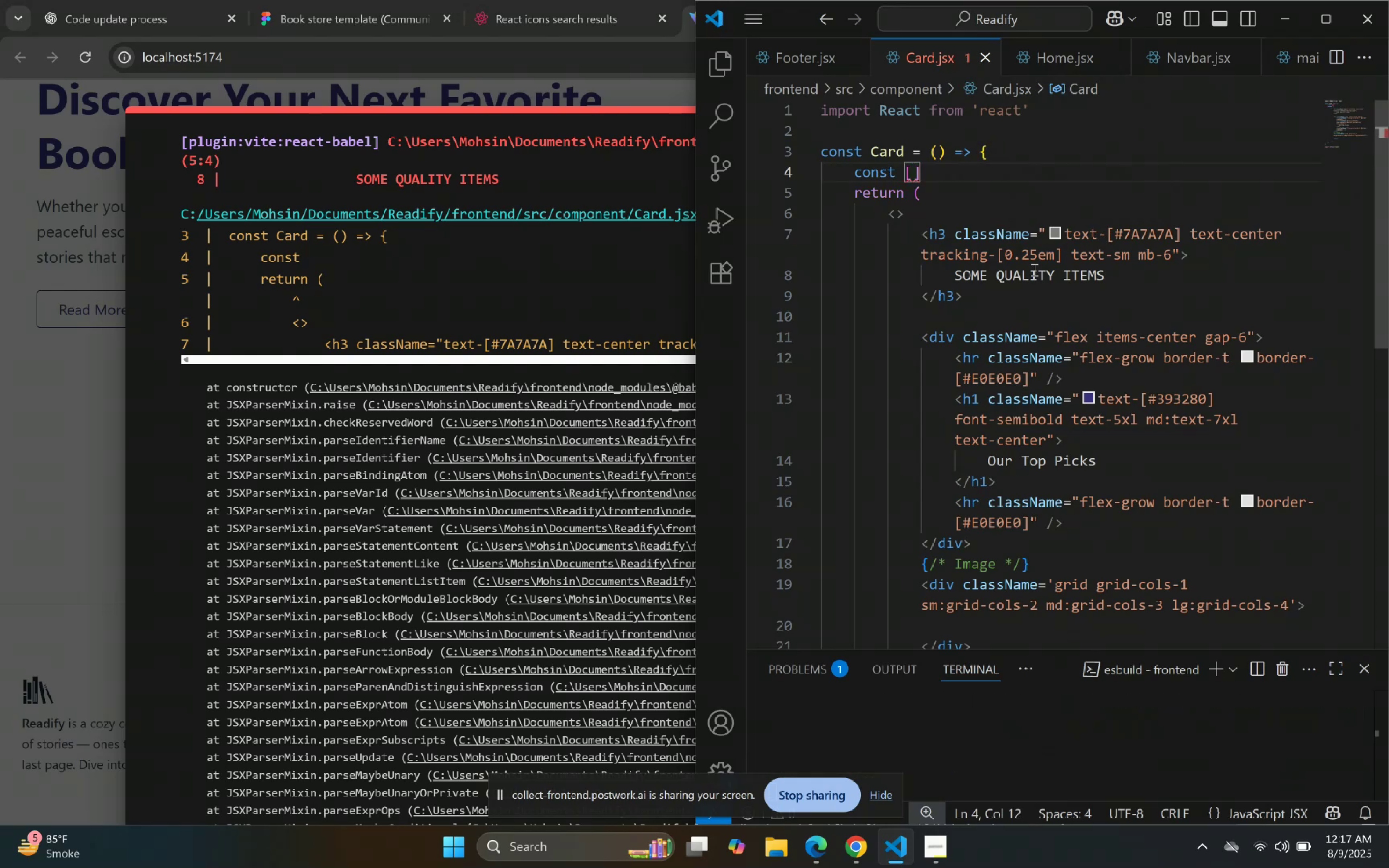 
type(books, setBooks)
 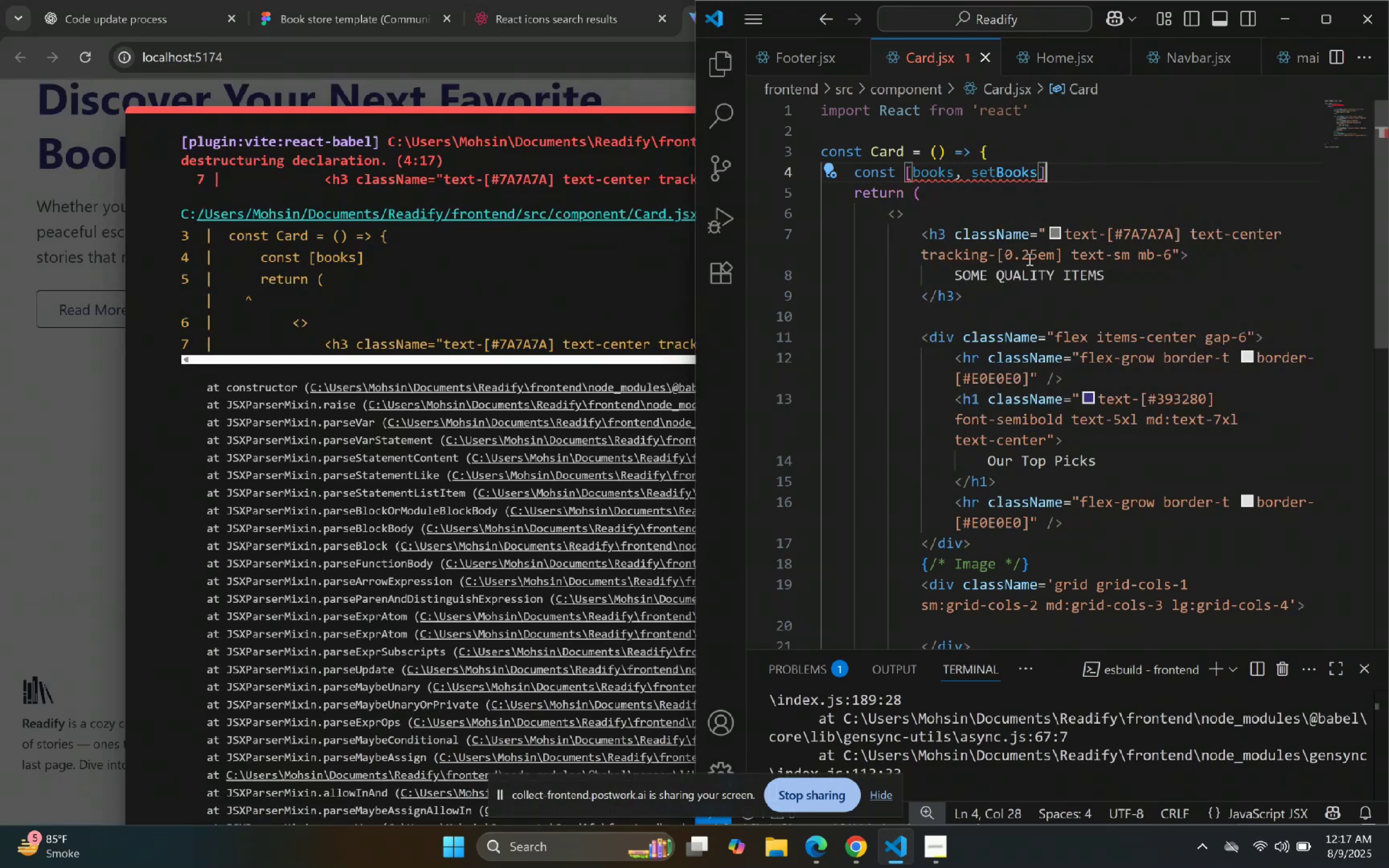 
 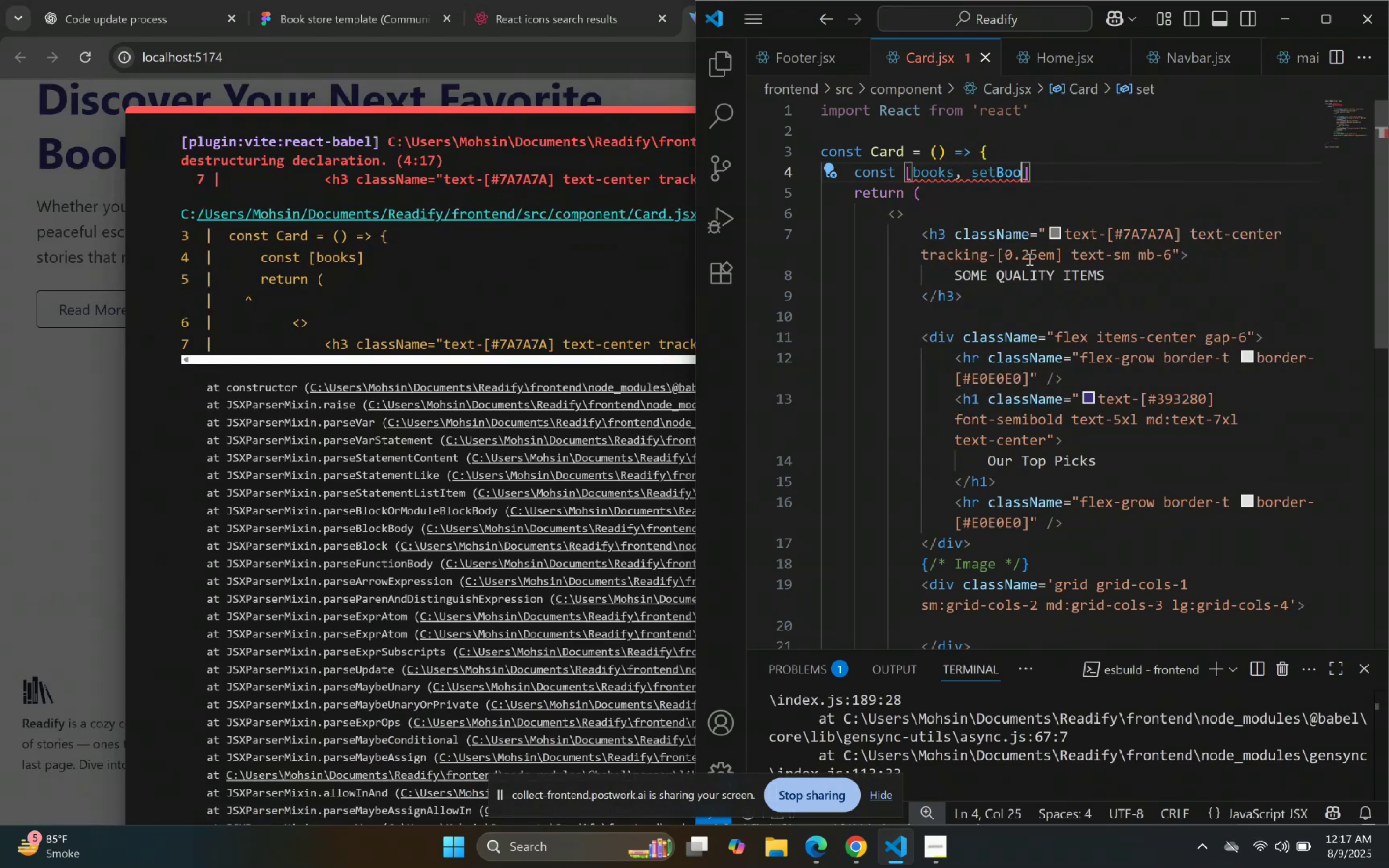 
key(ArrowRight)
 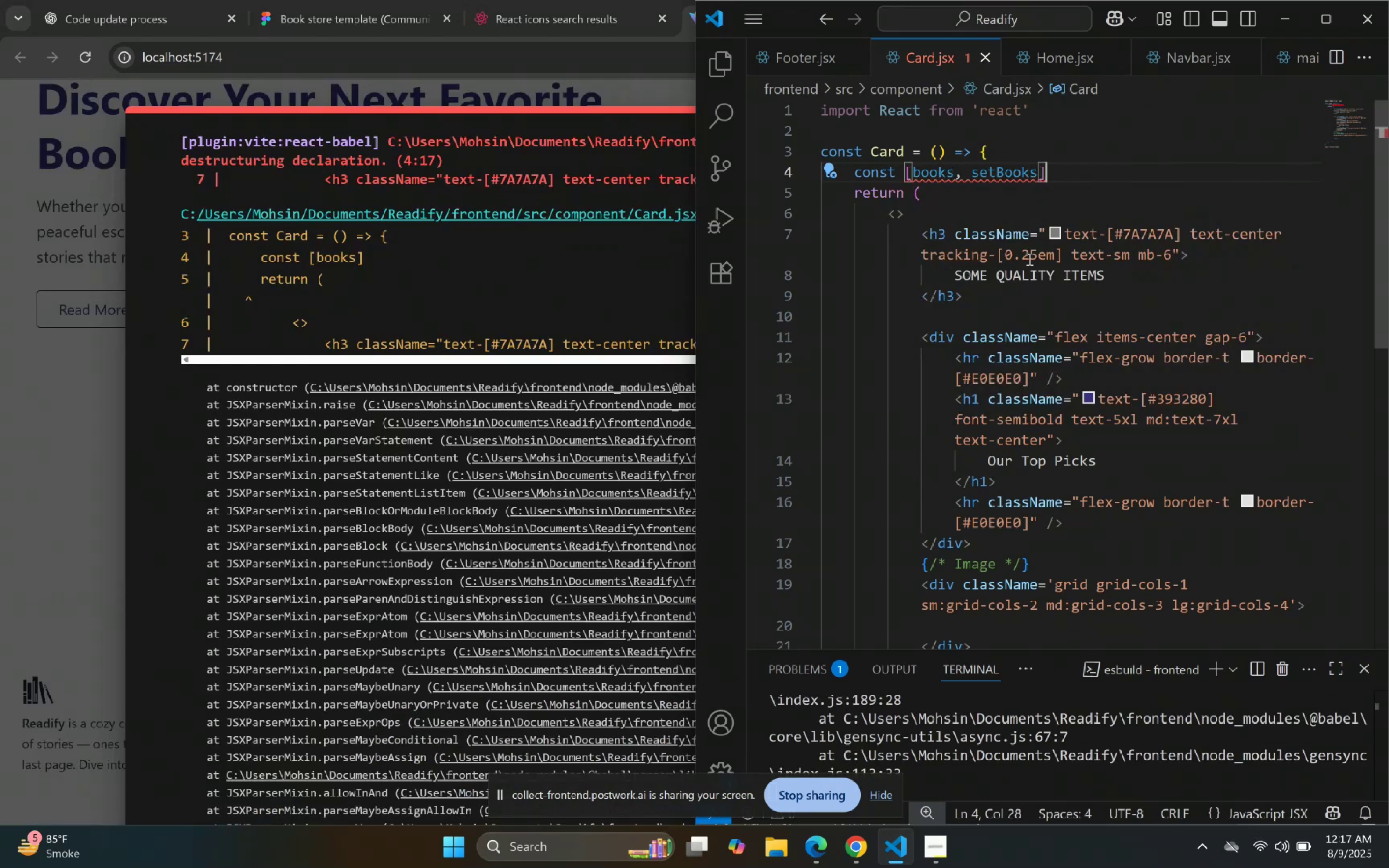 
type( = ue)
key(Backspace)
type(seSta)
 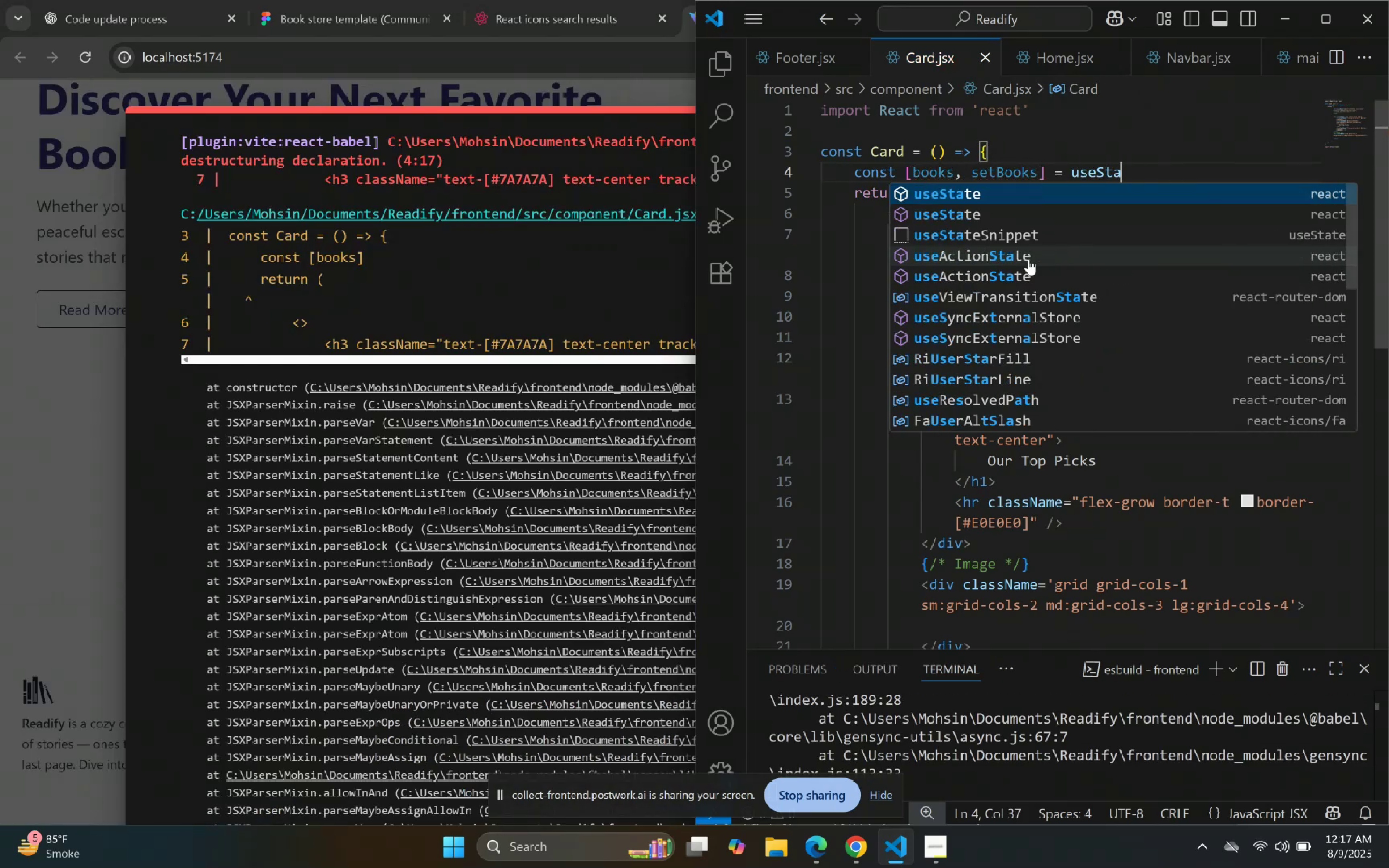 
key(Enter)
 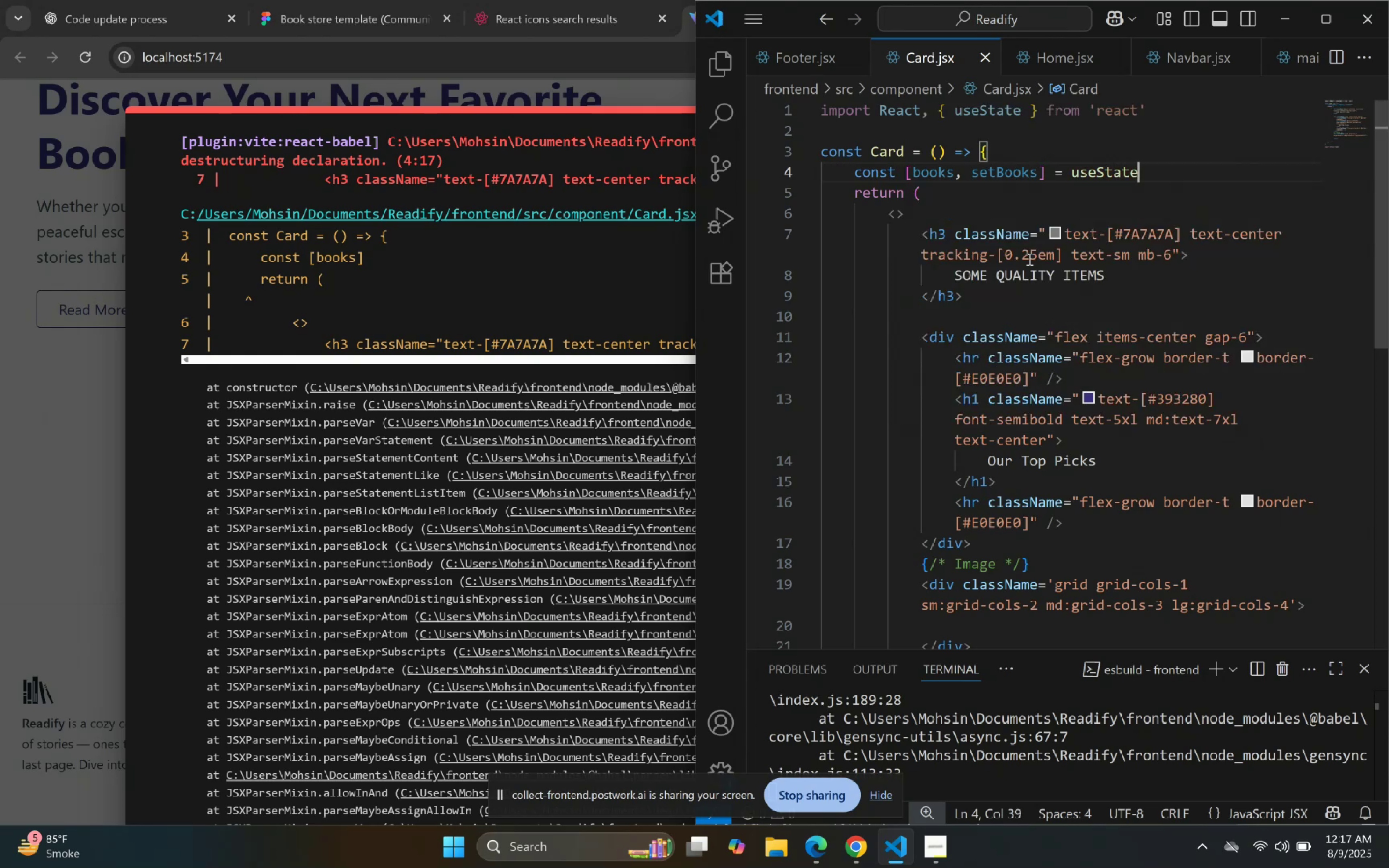 
key(Shift+9)
 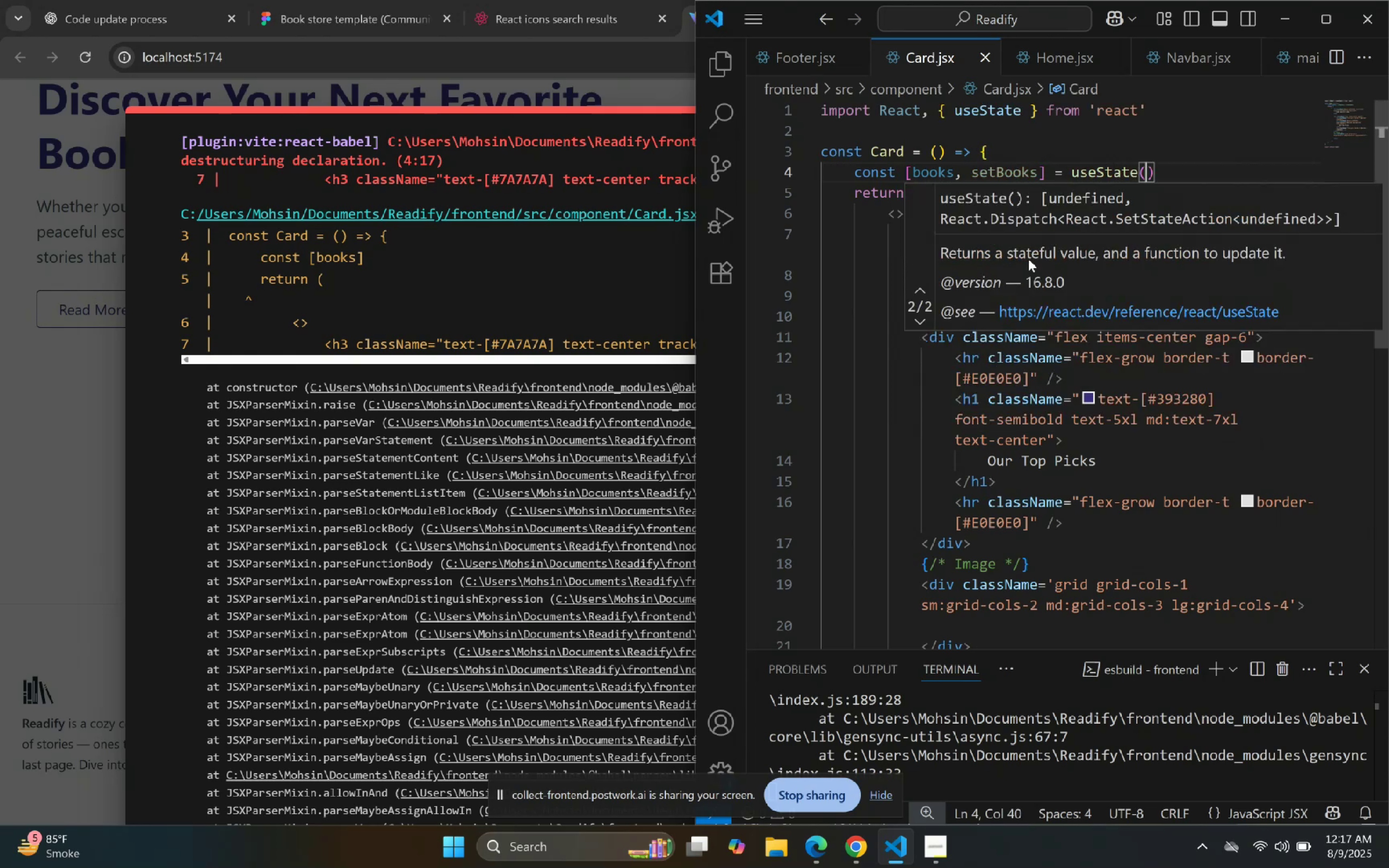 
key(BracketLeft)
 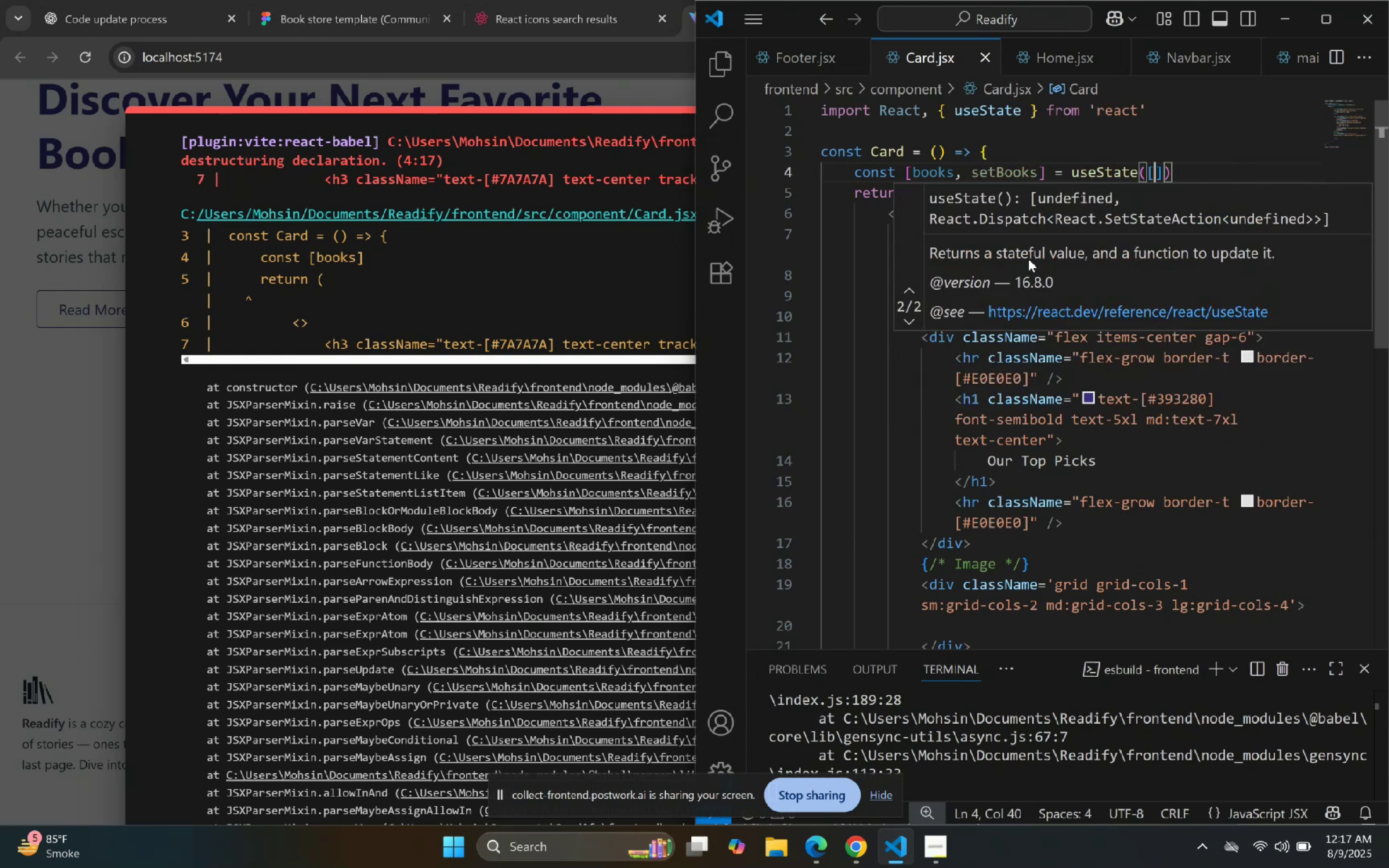 
key(BracketRight)
 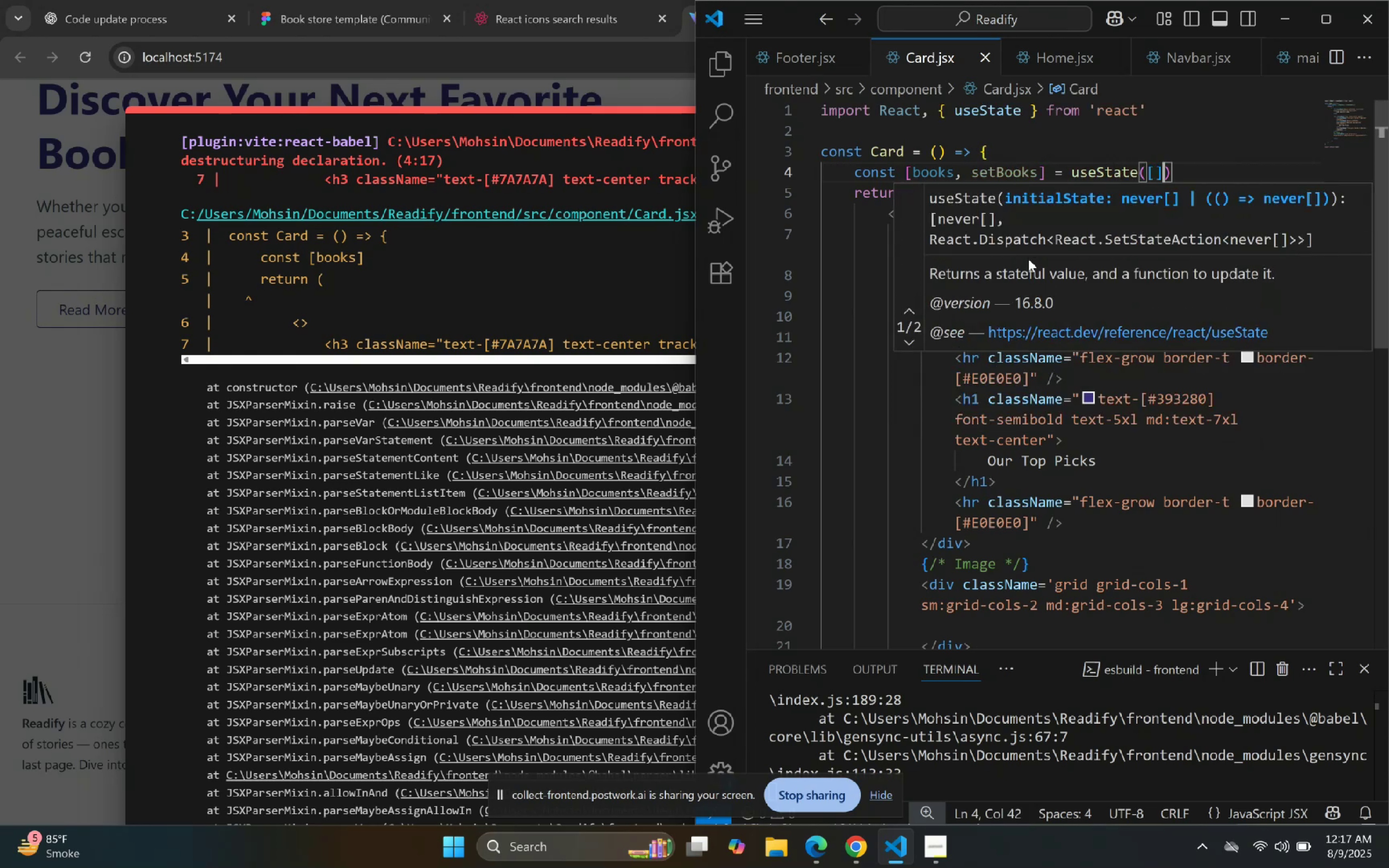 
key(ArrowRight)
 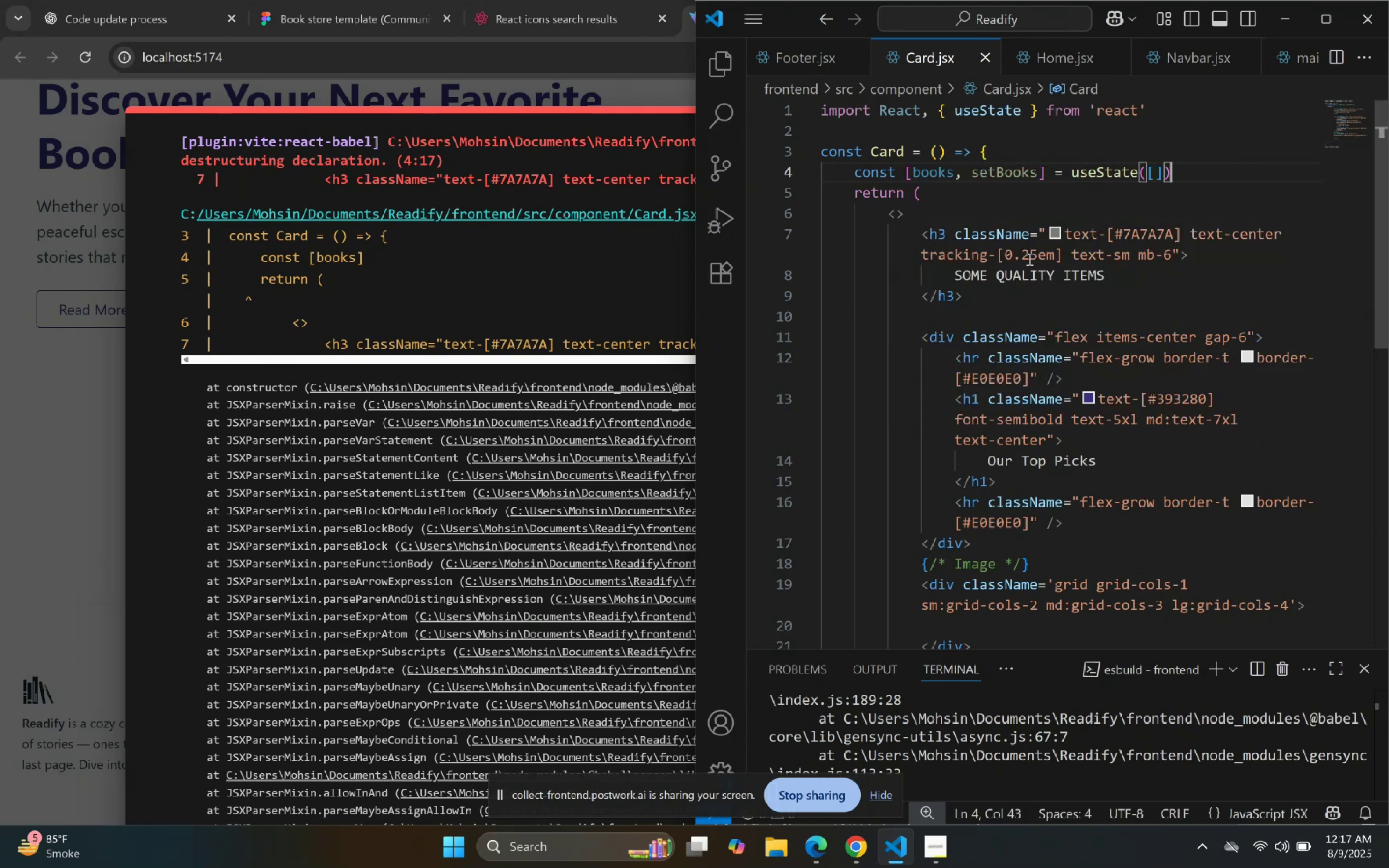 
key(Enter)
 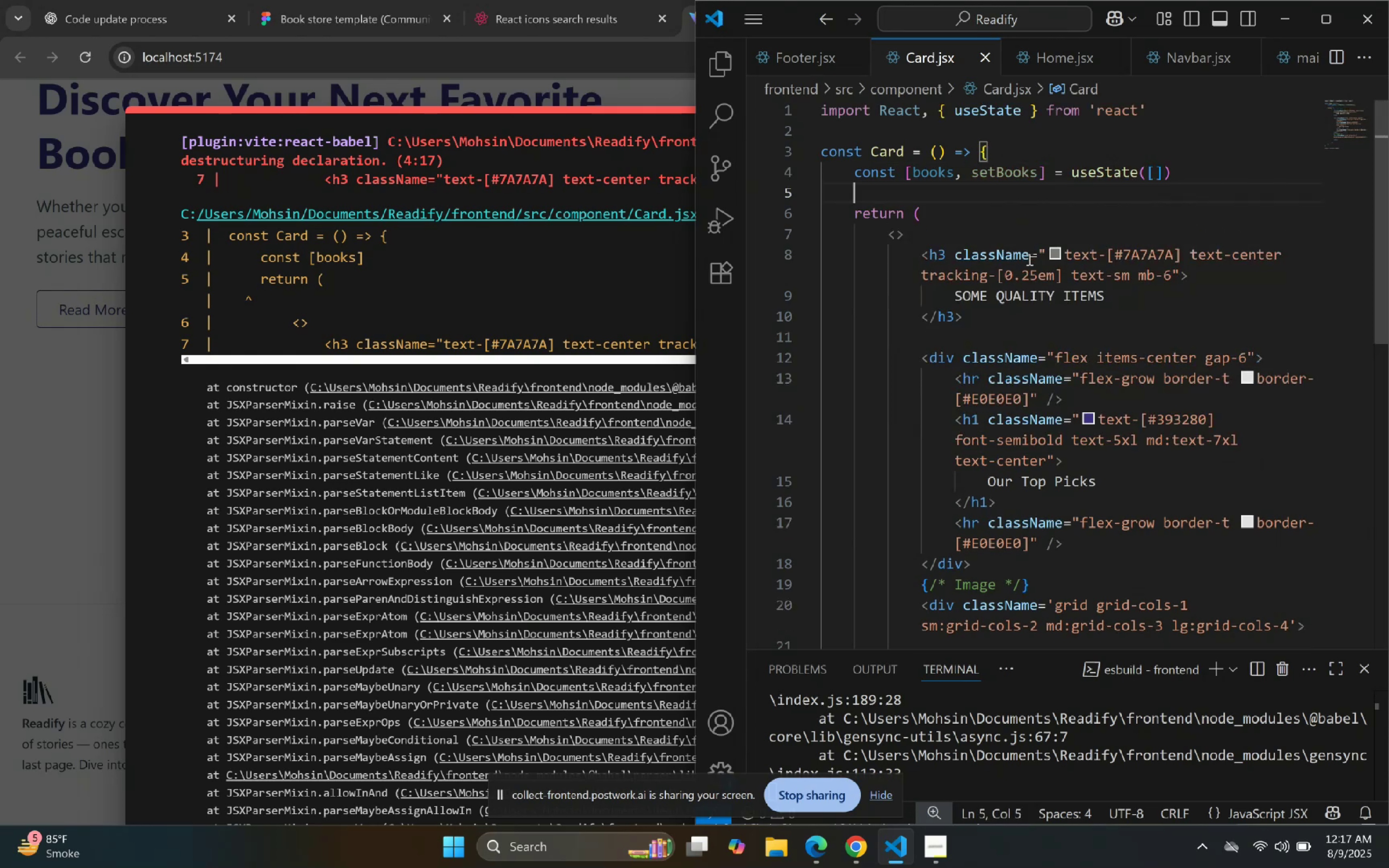 
type(const [])
 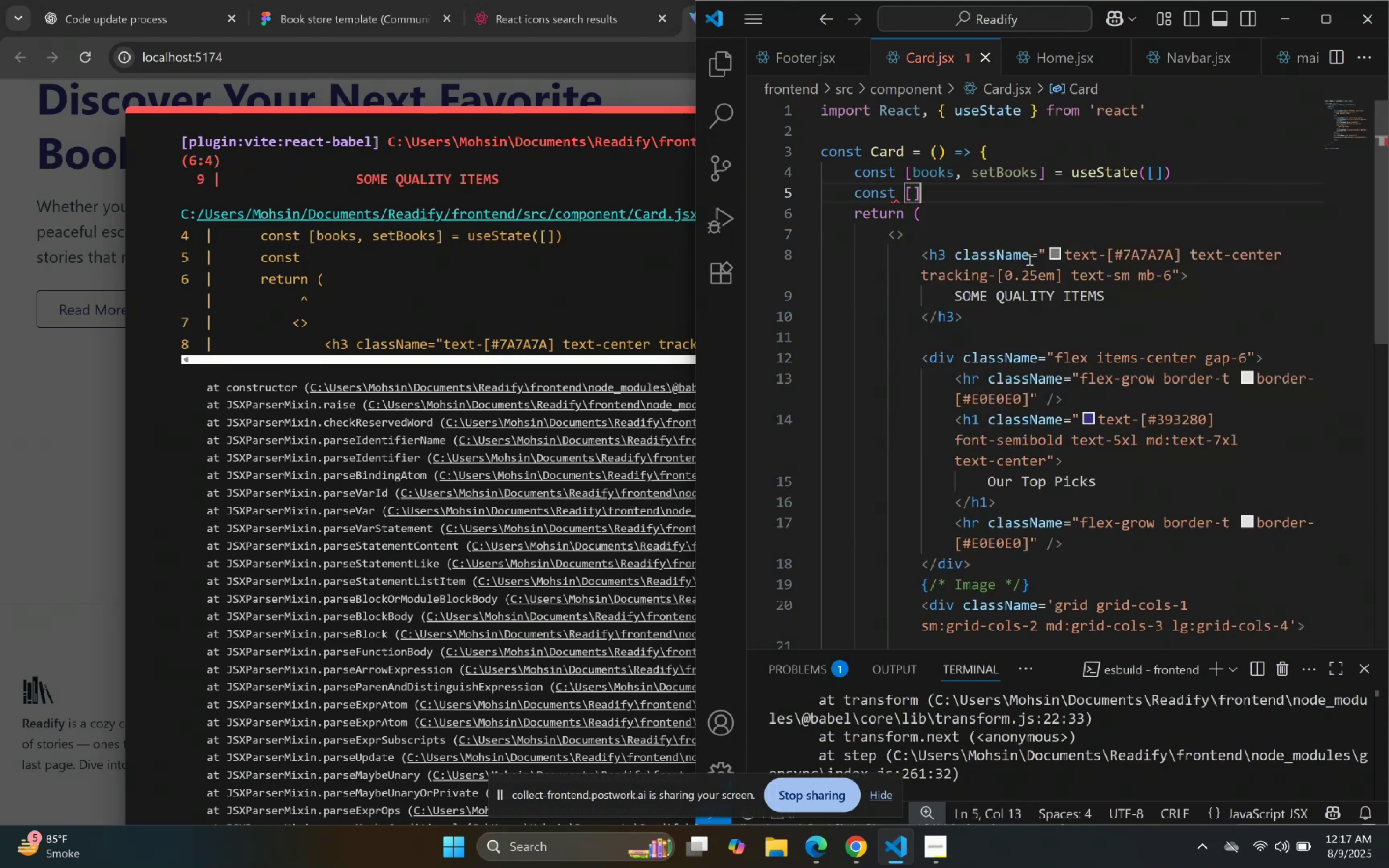 
key(ArrowLeft)
 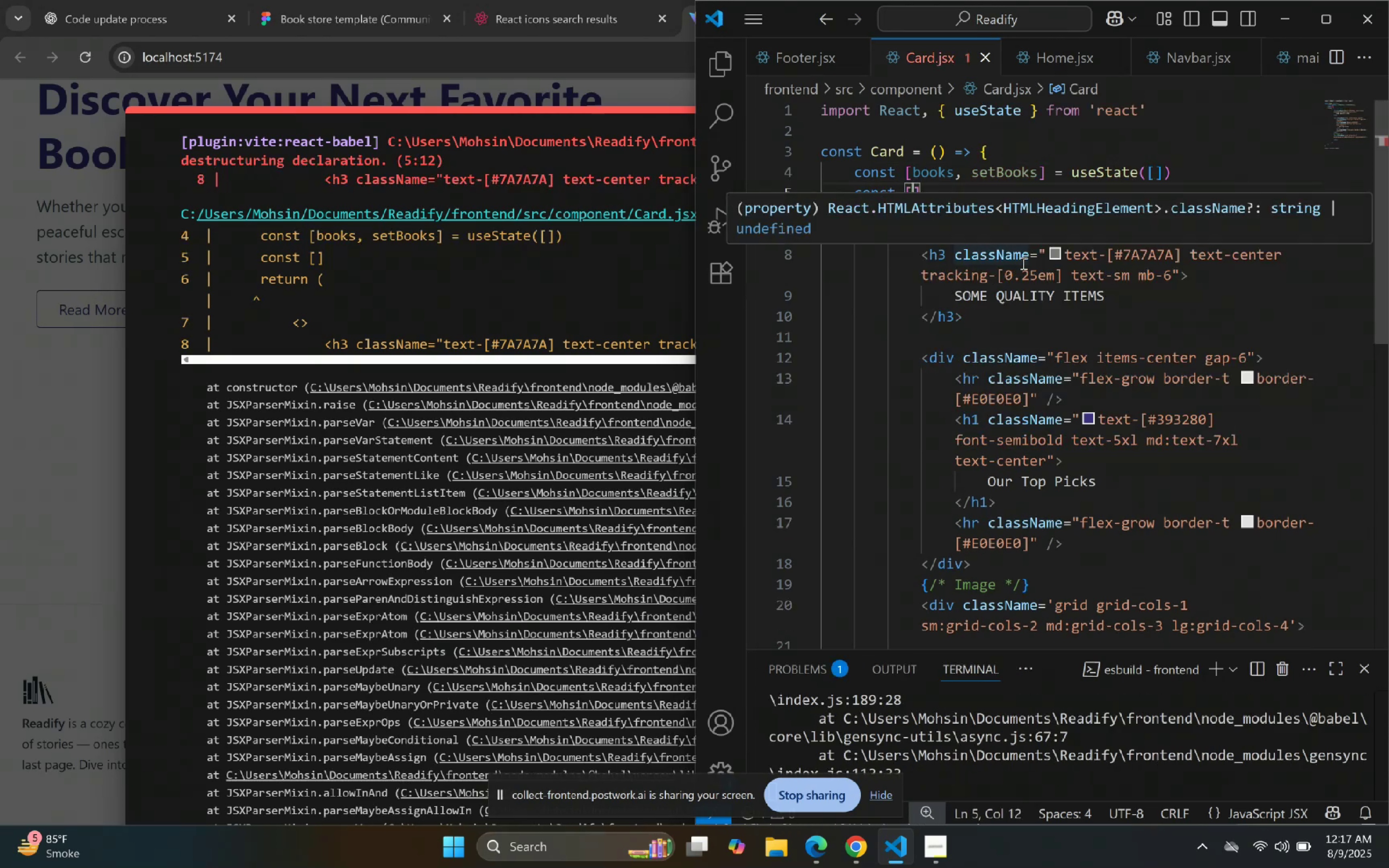 
type(loading, setIsl)
key(Backspace)
type(Loading)
 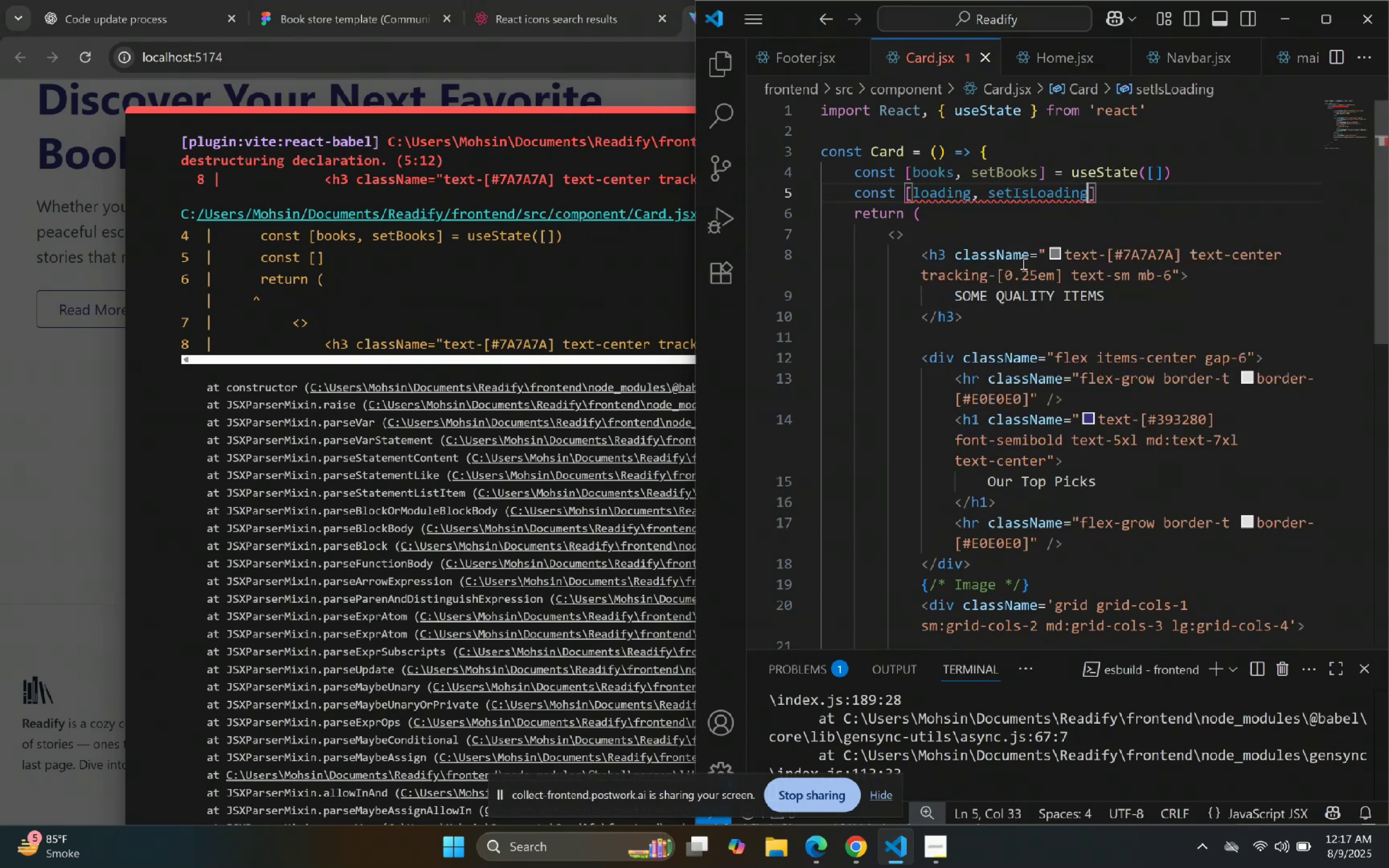 
key(ArrowRight)
 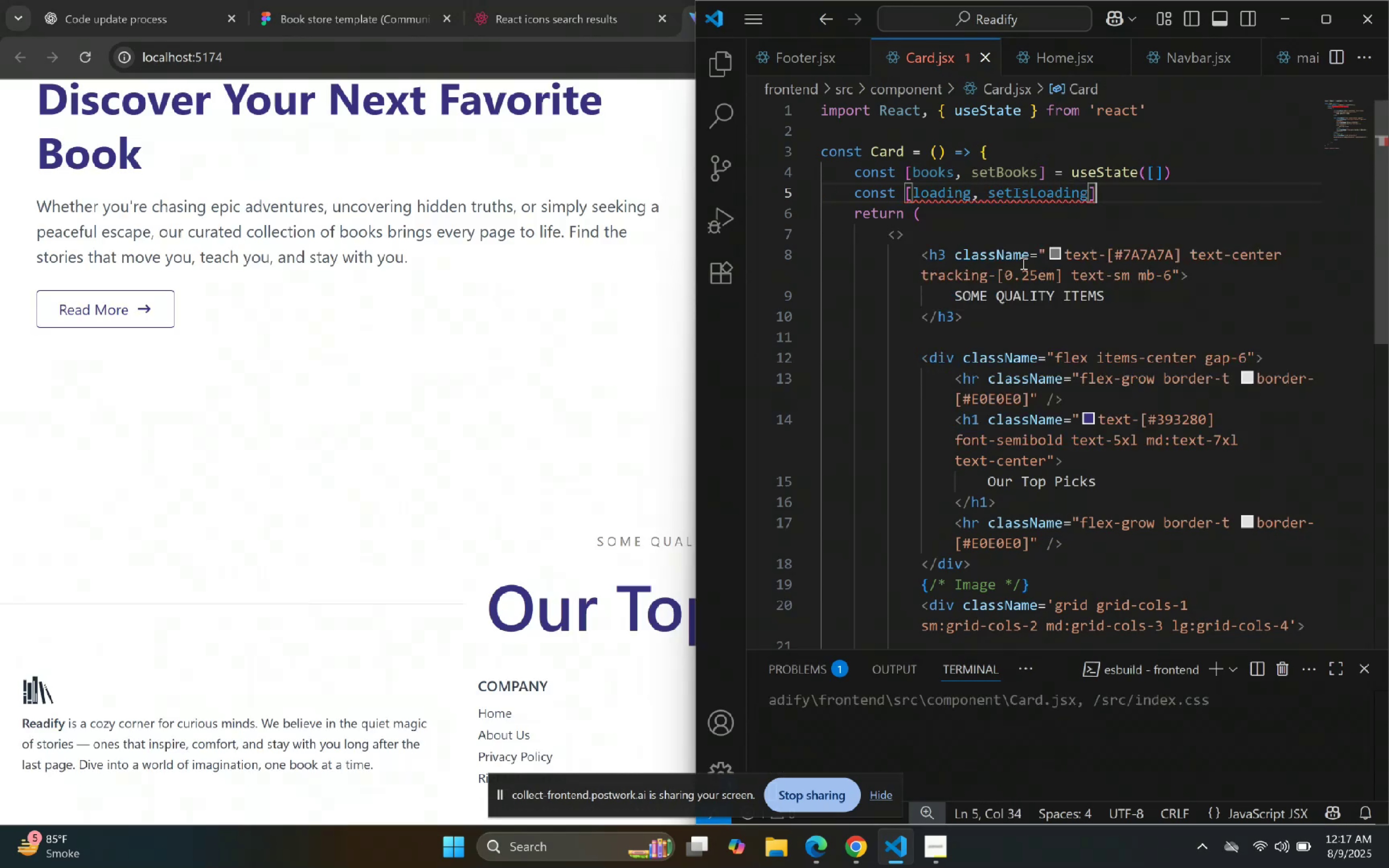 
type( = useS)
 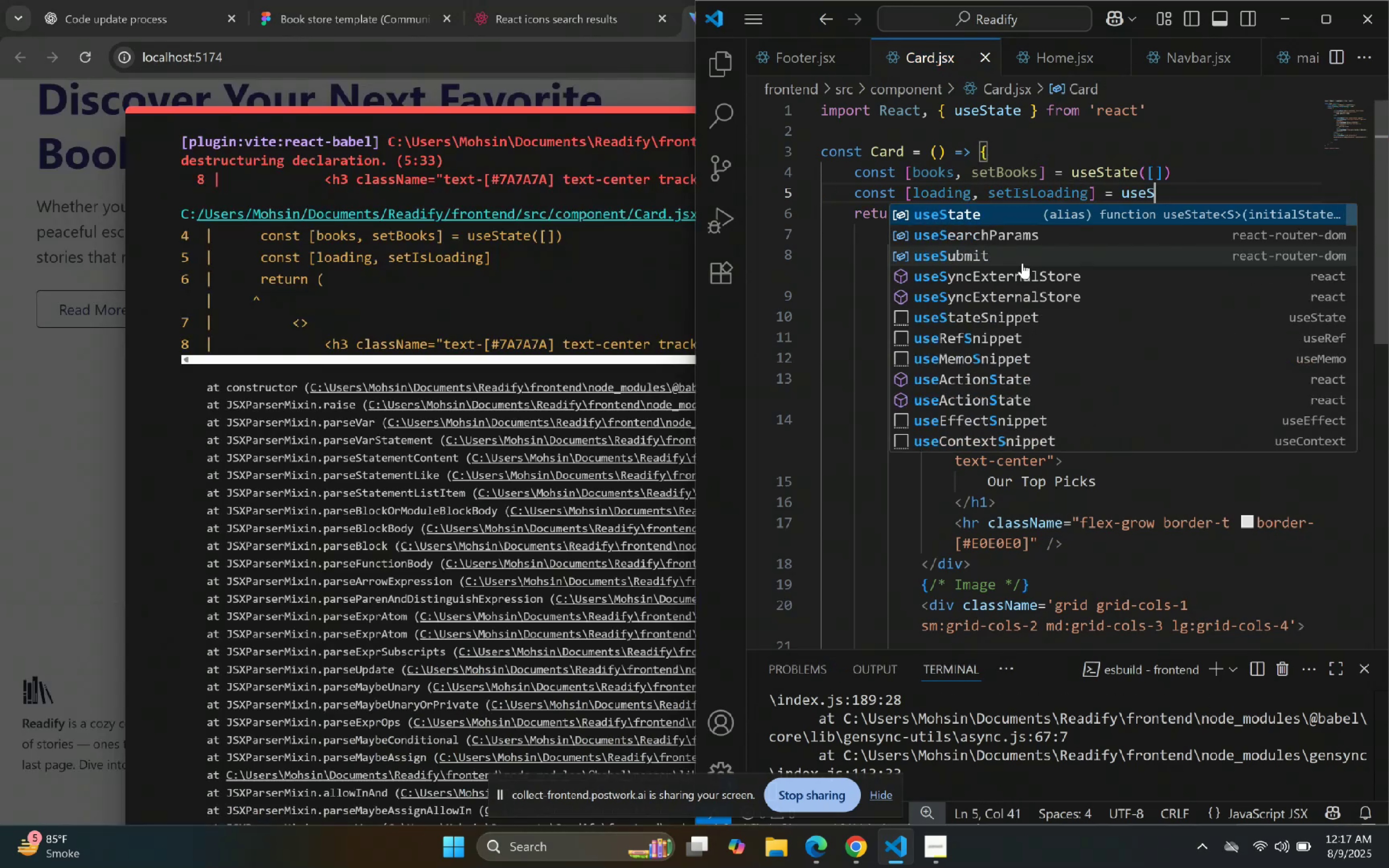 
key(Enter)
 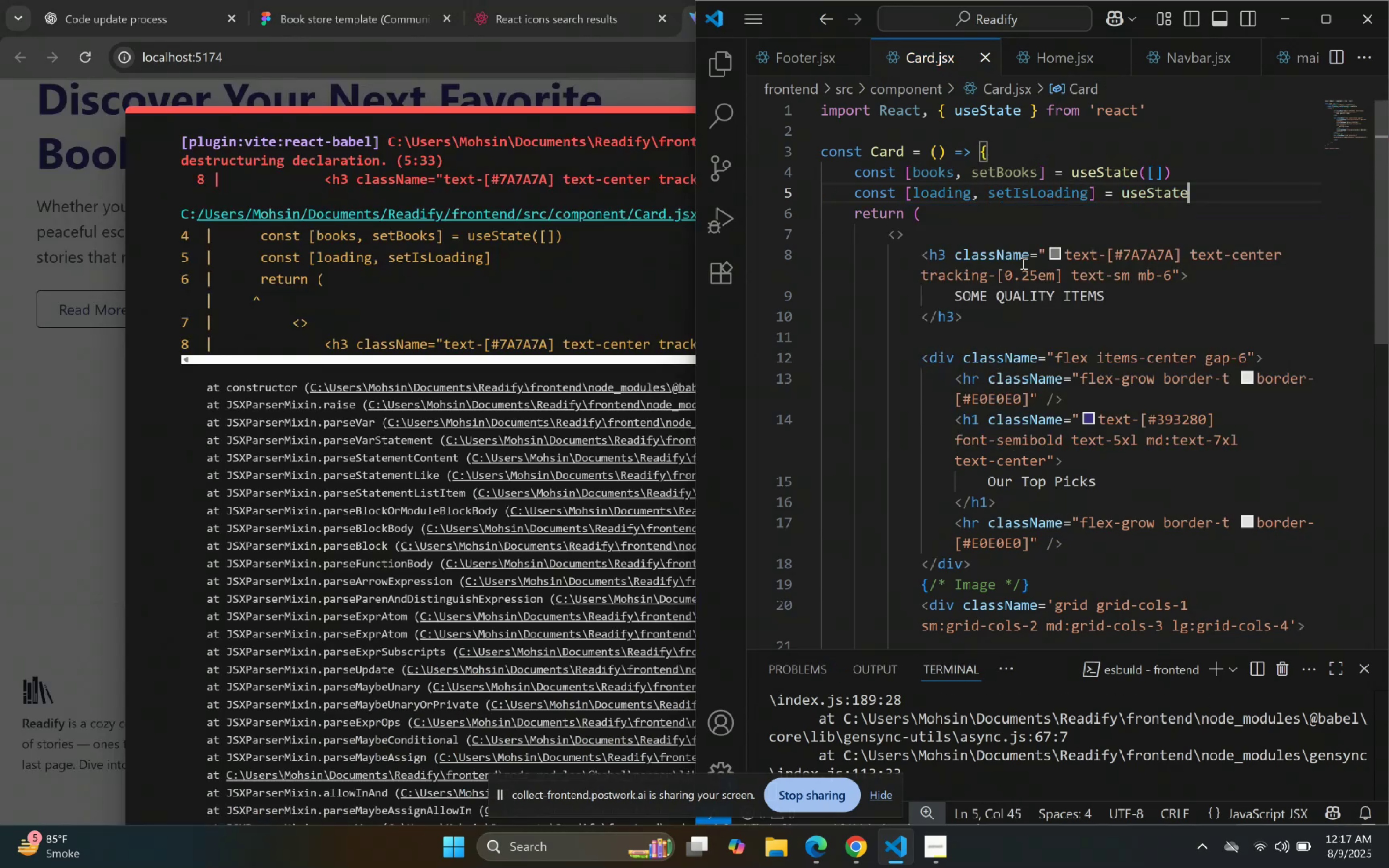 
type((False)
 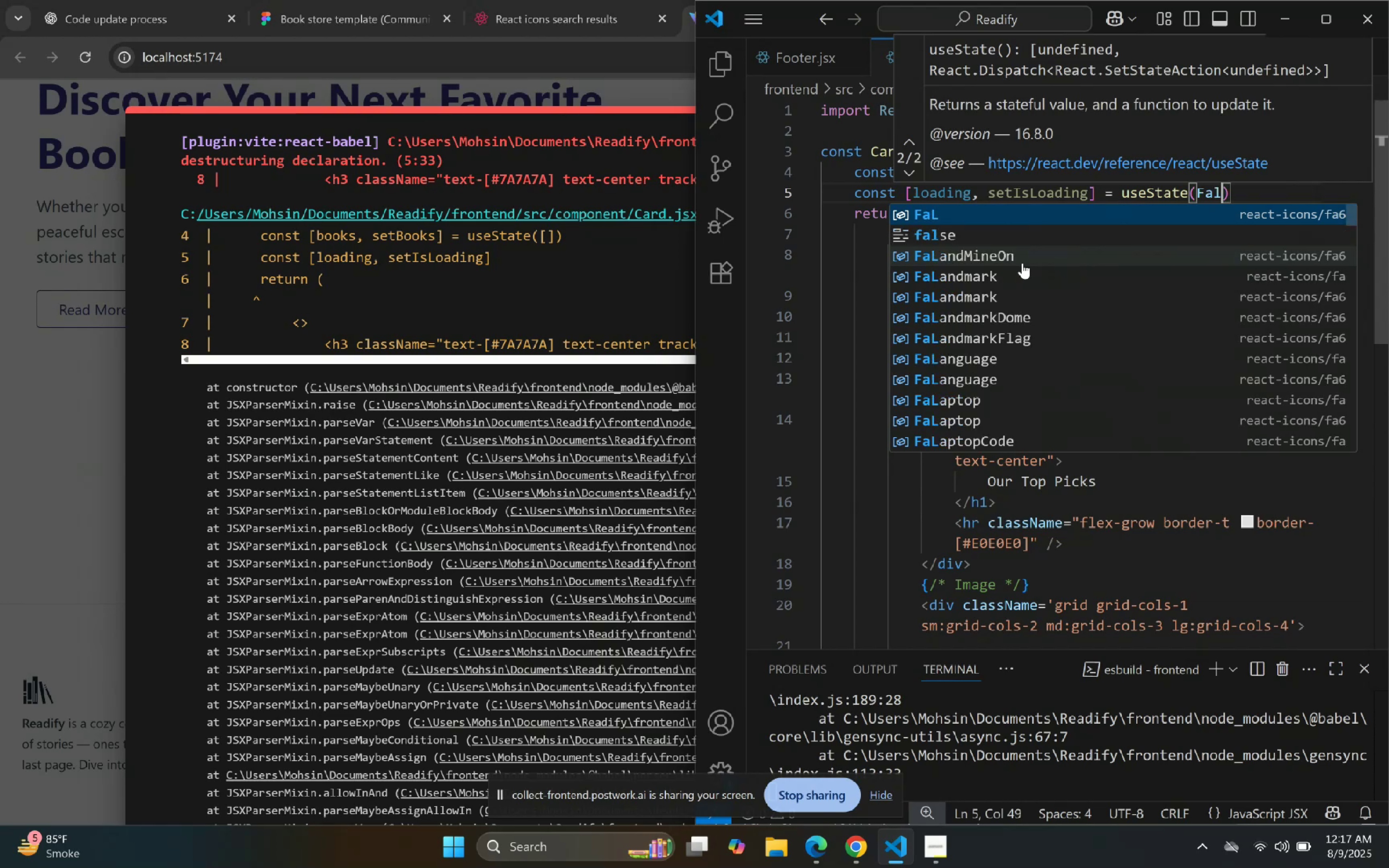 
key(ArrowRight)
 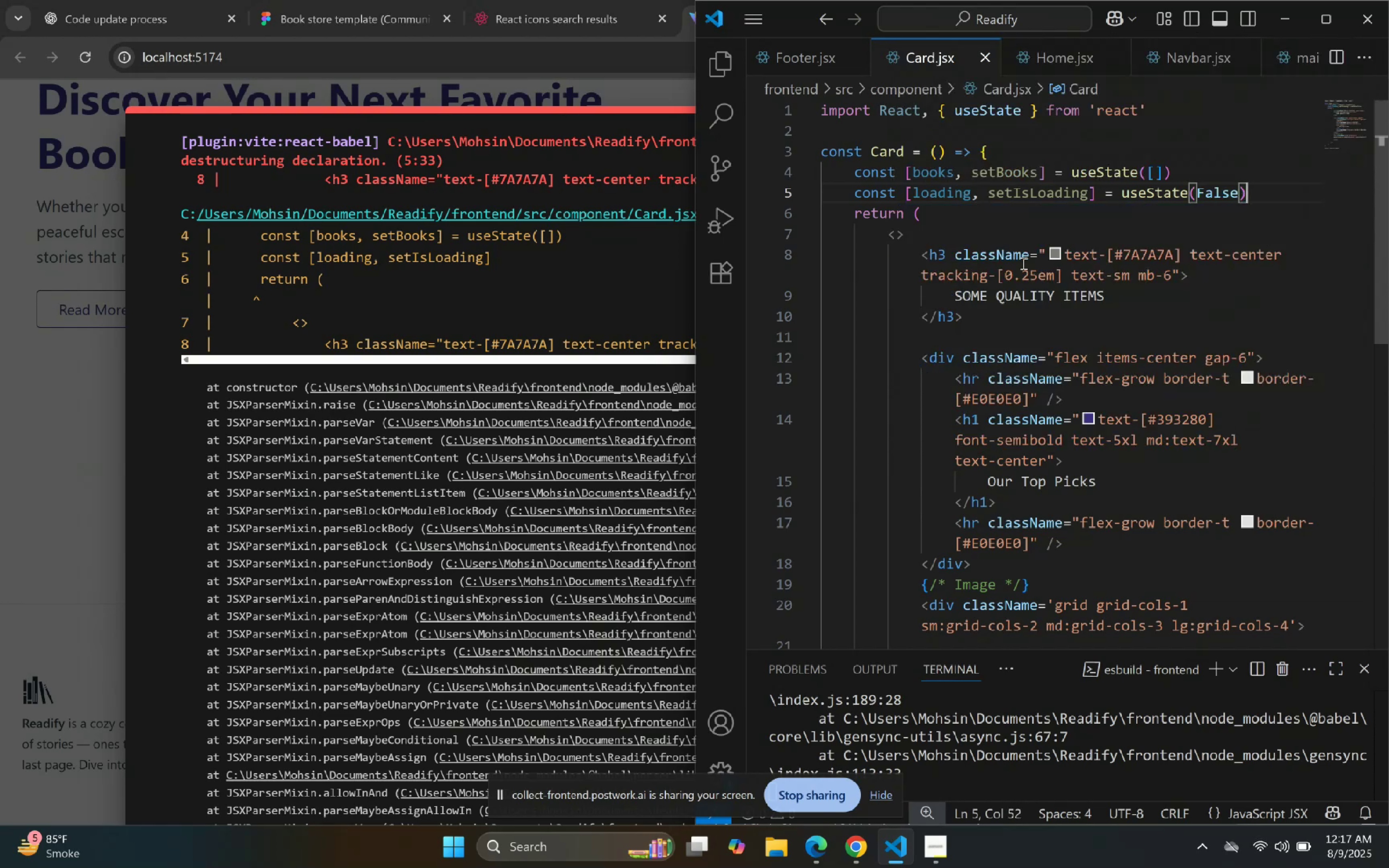 
key(ArrowLeft)
 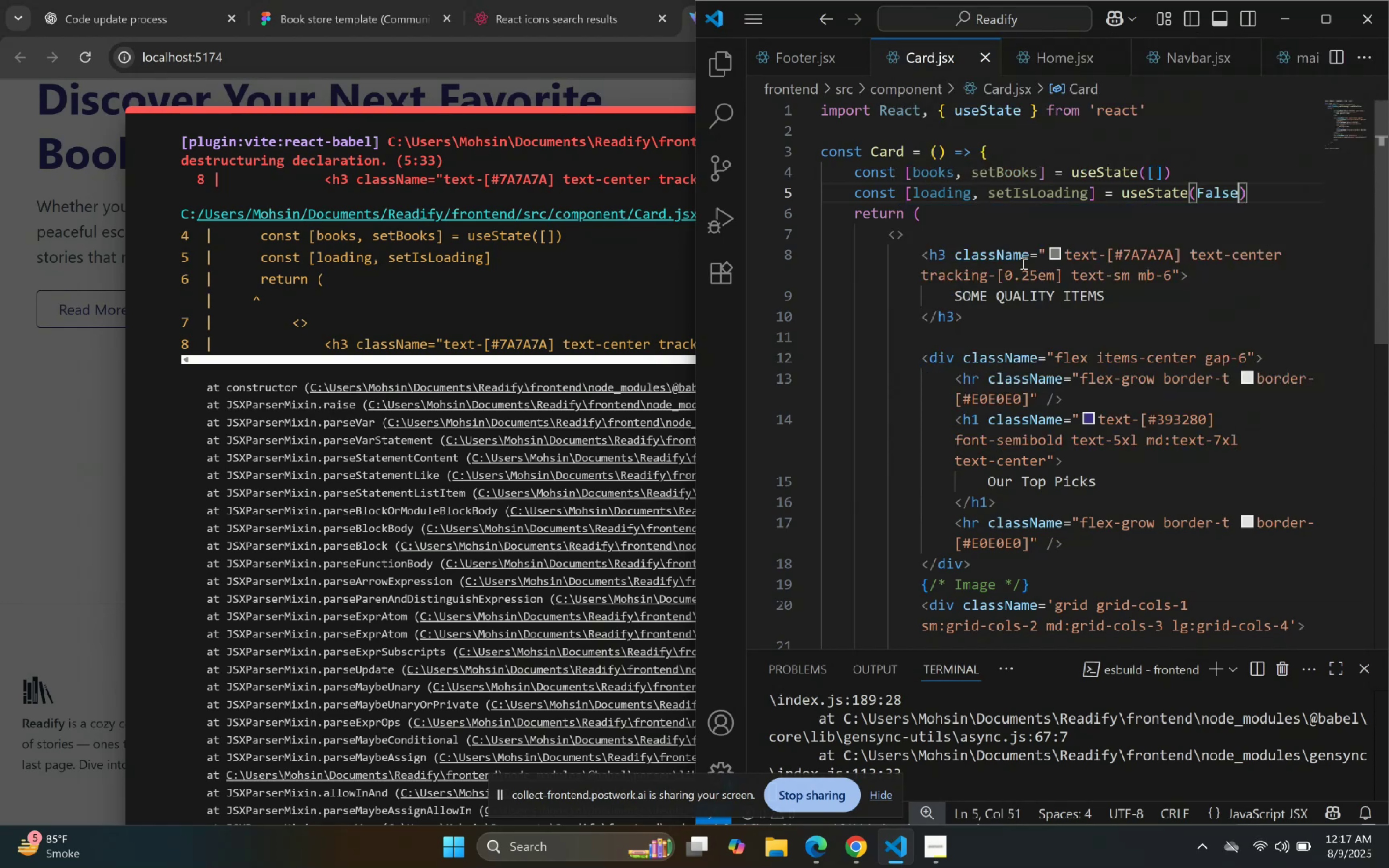 
key(ArrowLeft)
 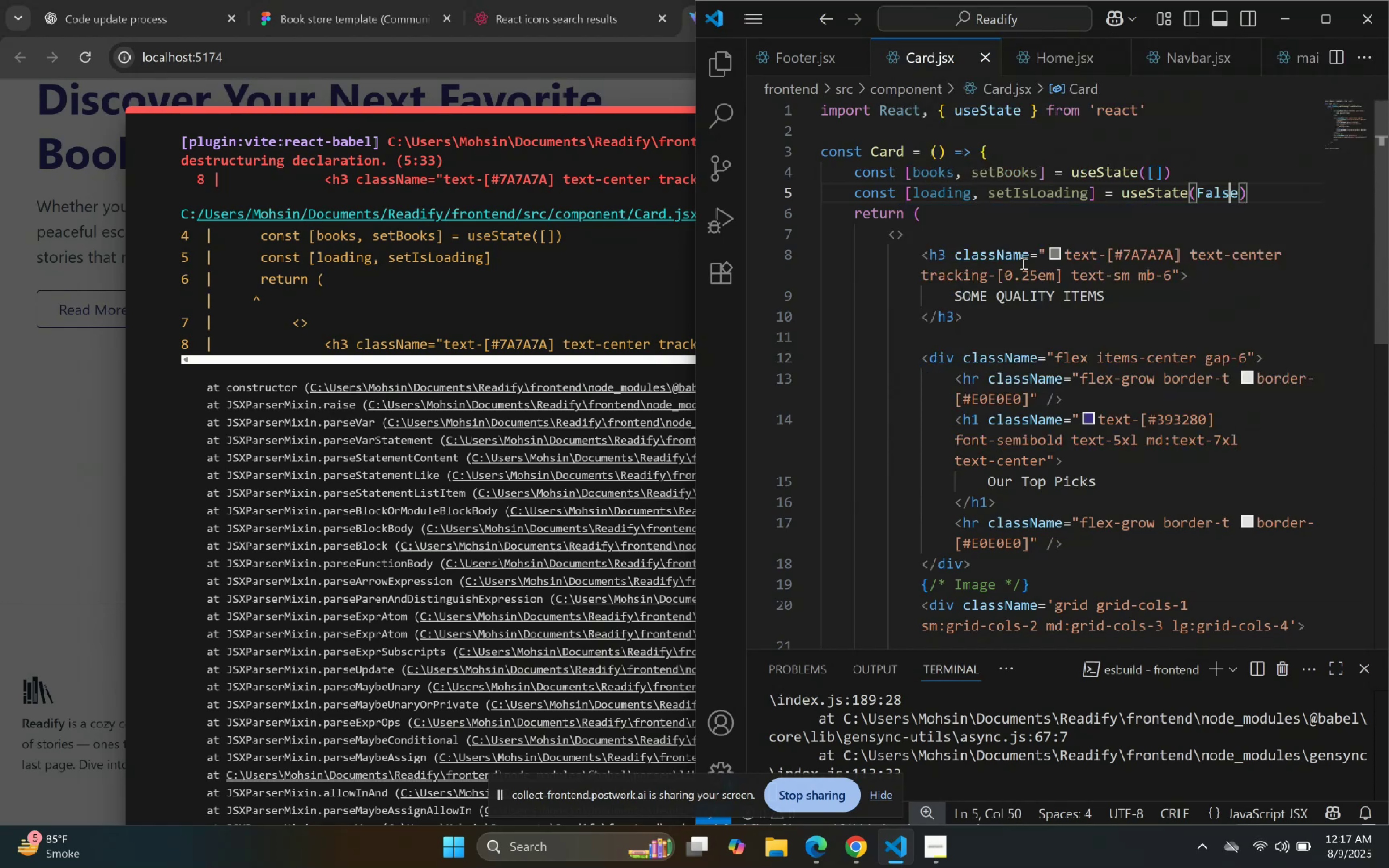 
key(ArrowLeft)
 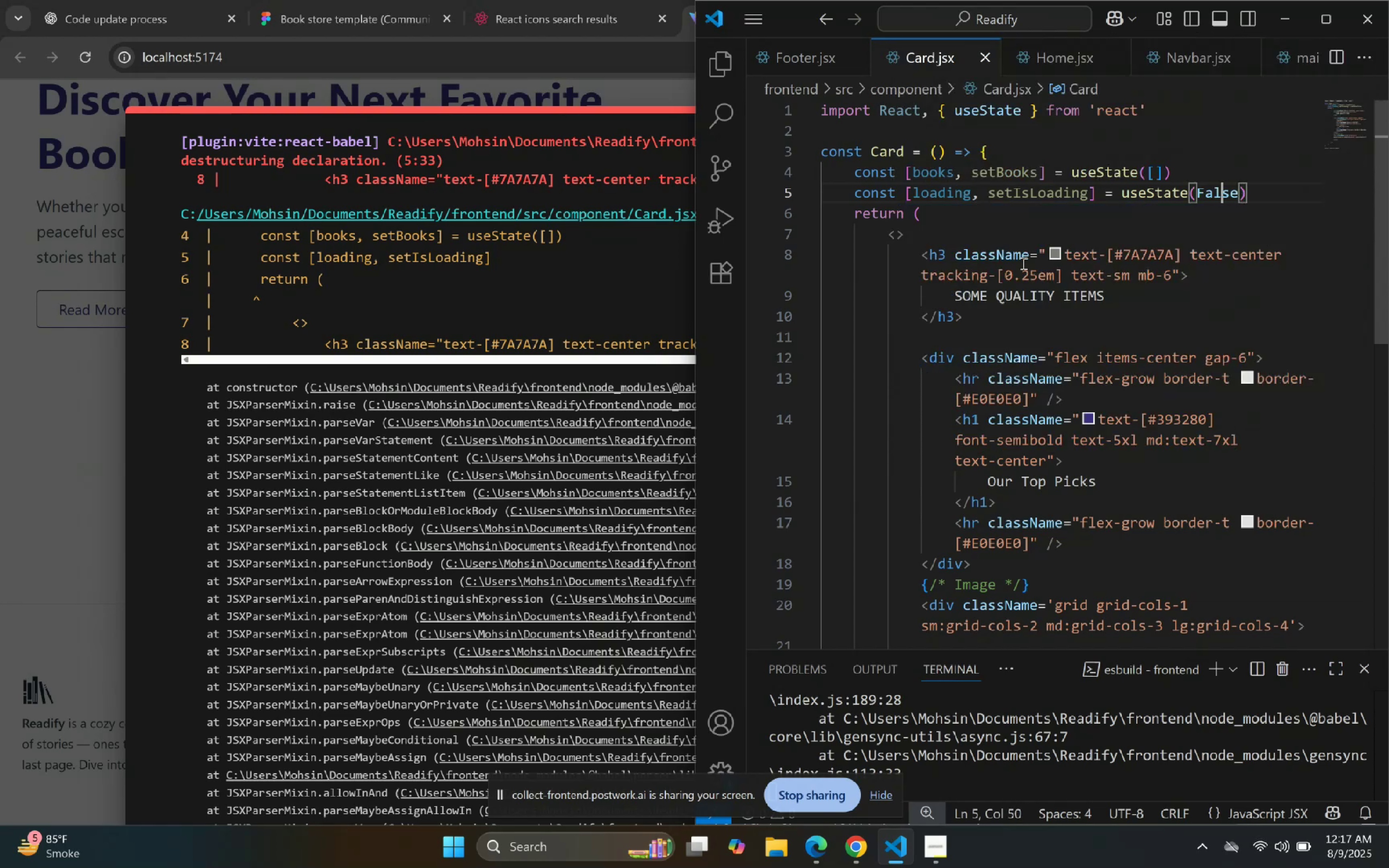 
key(ArrowLeft)
 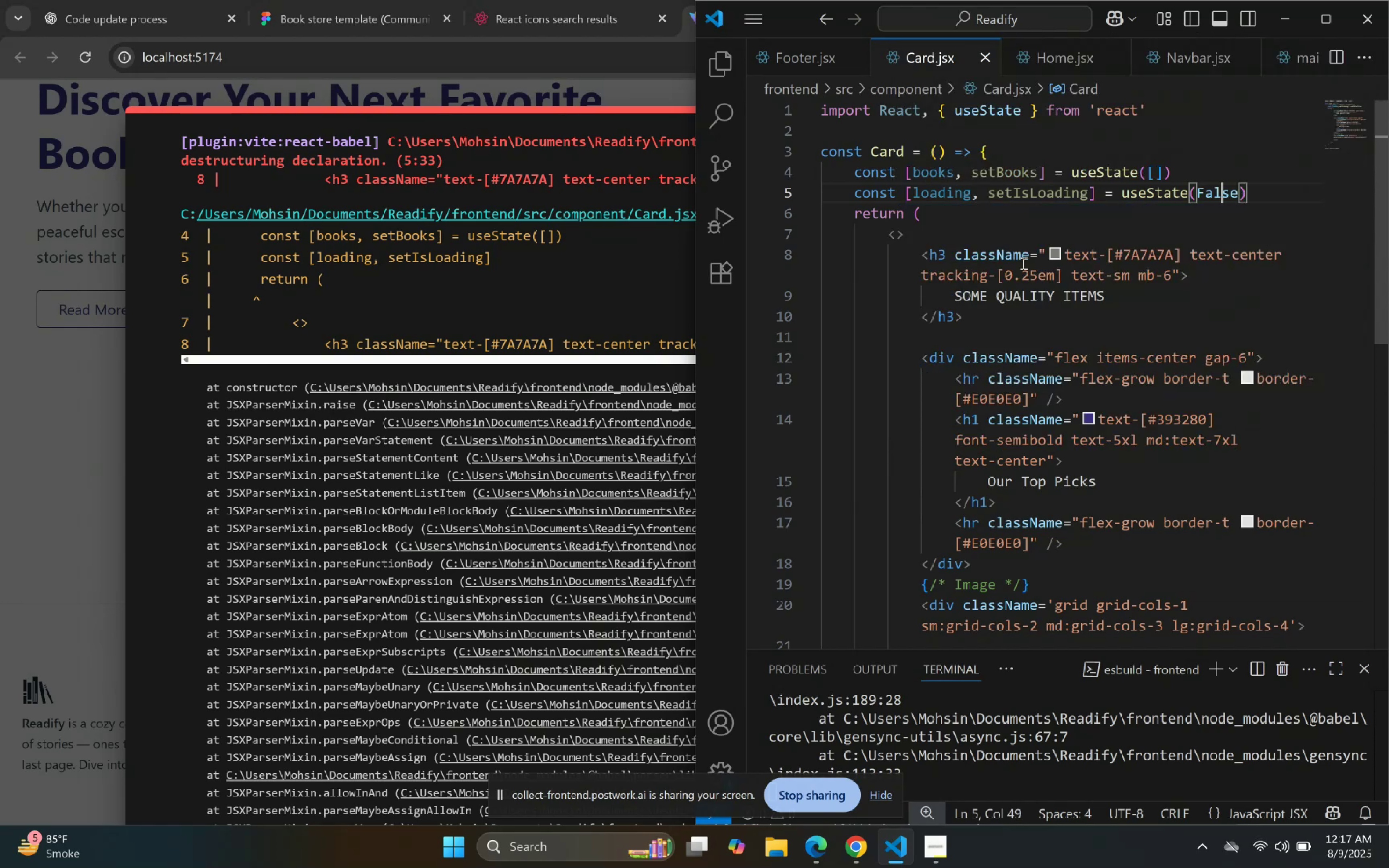 
key(ArrowLeft)
 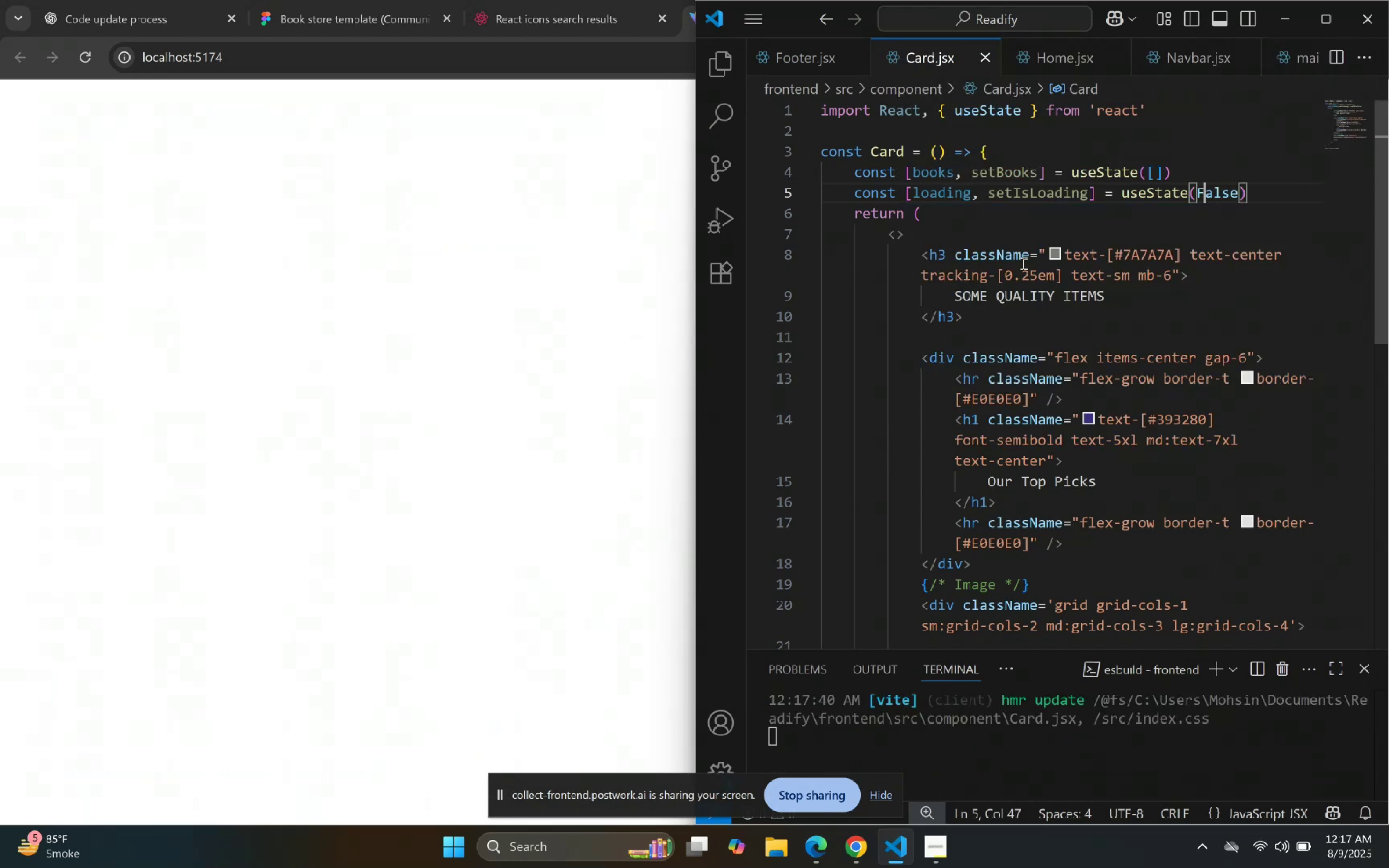 
key(Backspace)
 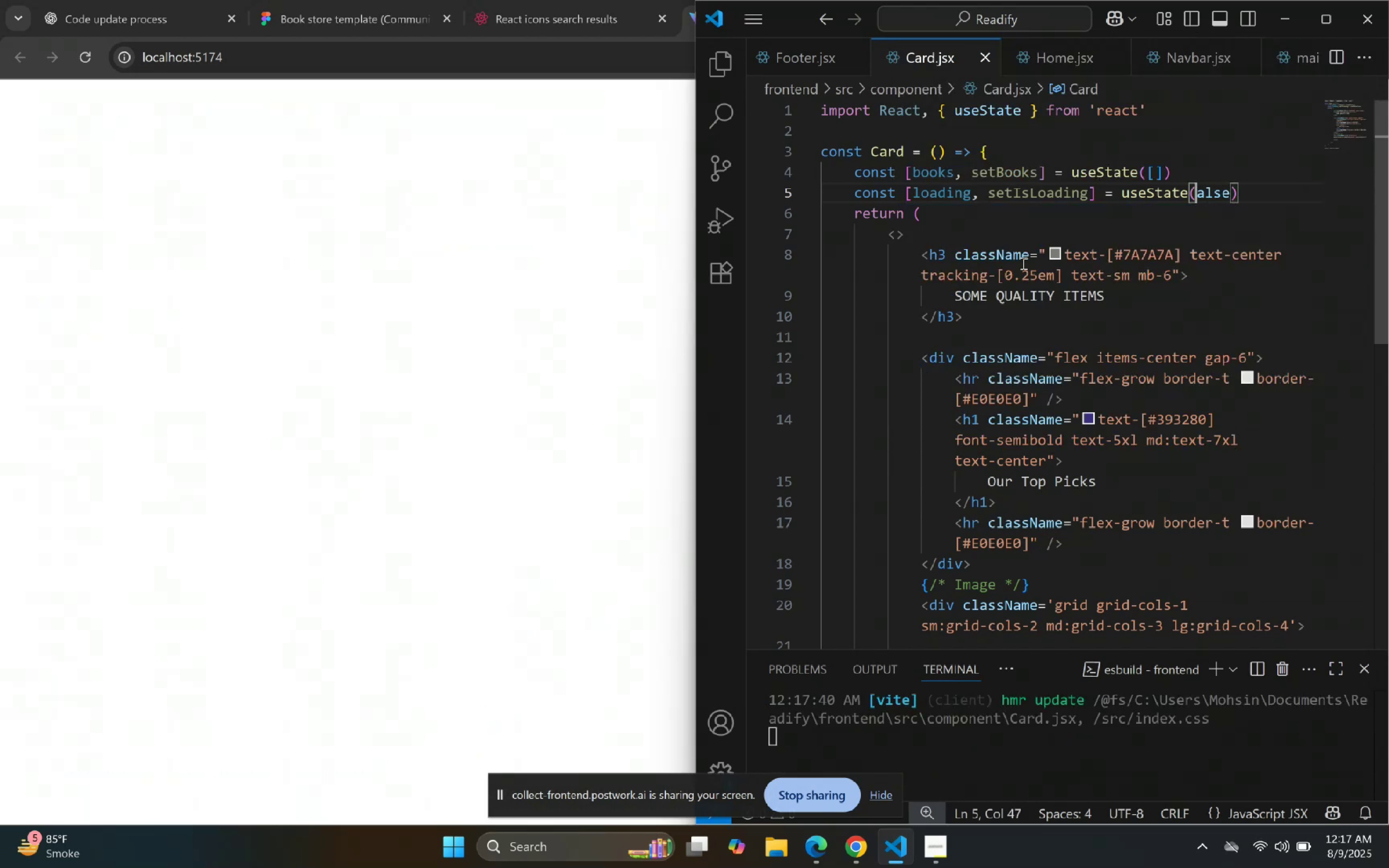 
key(F)
 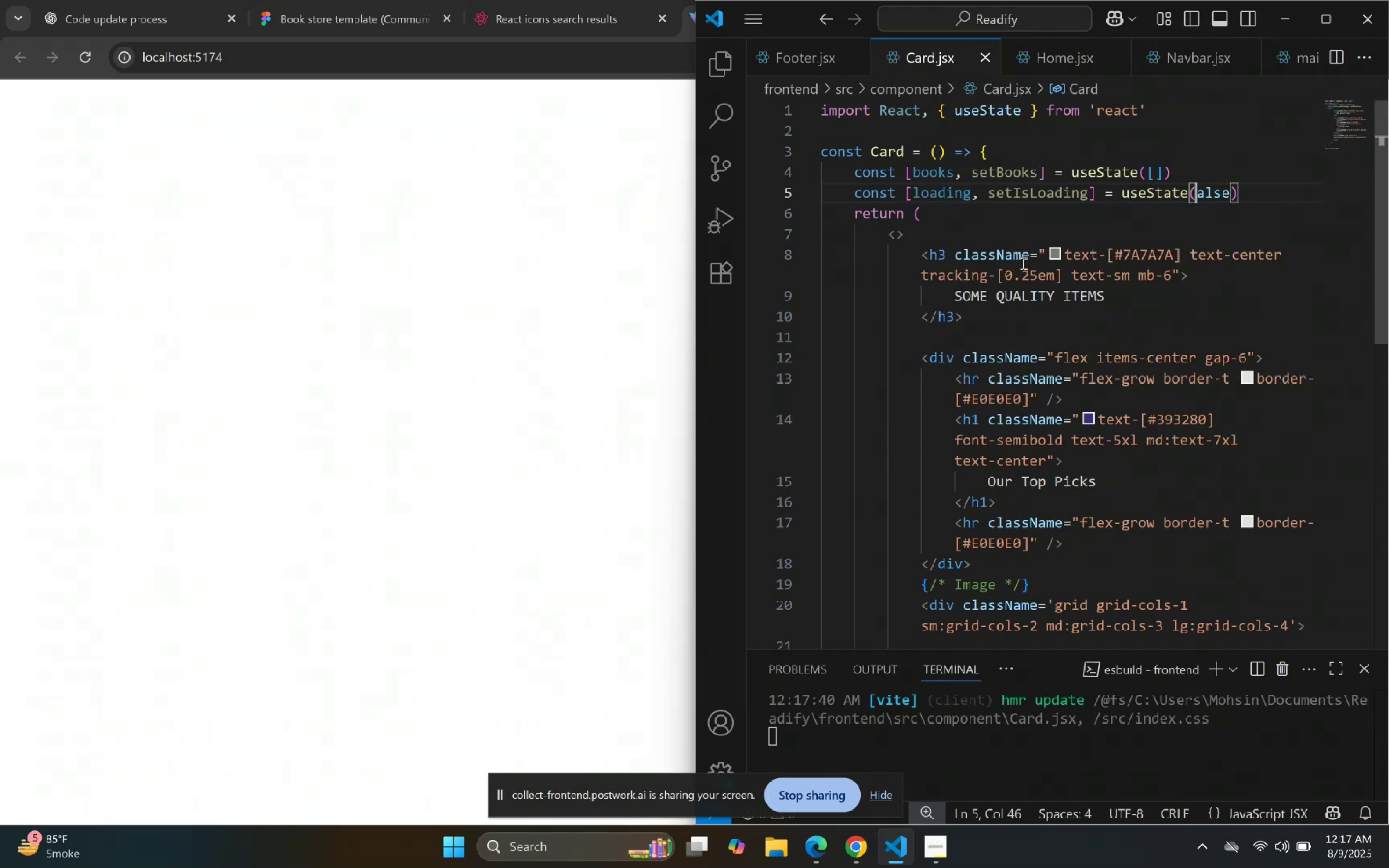 
key(ArrowRight)
 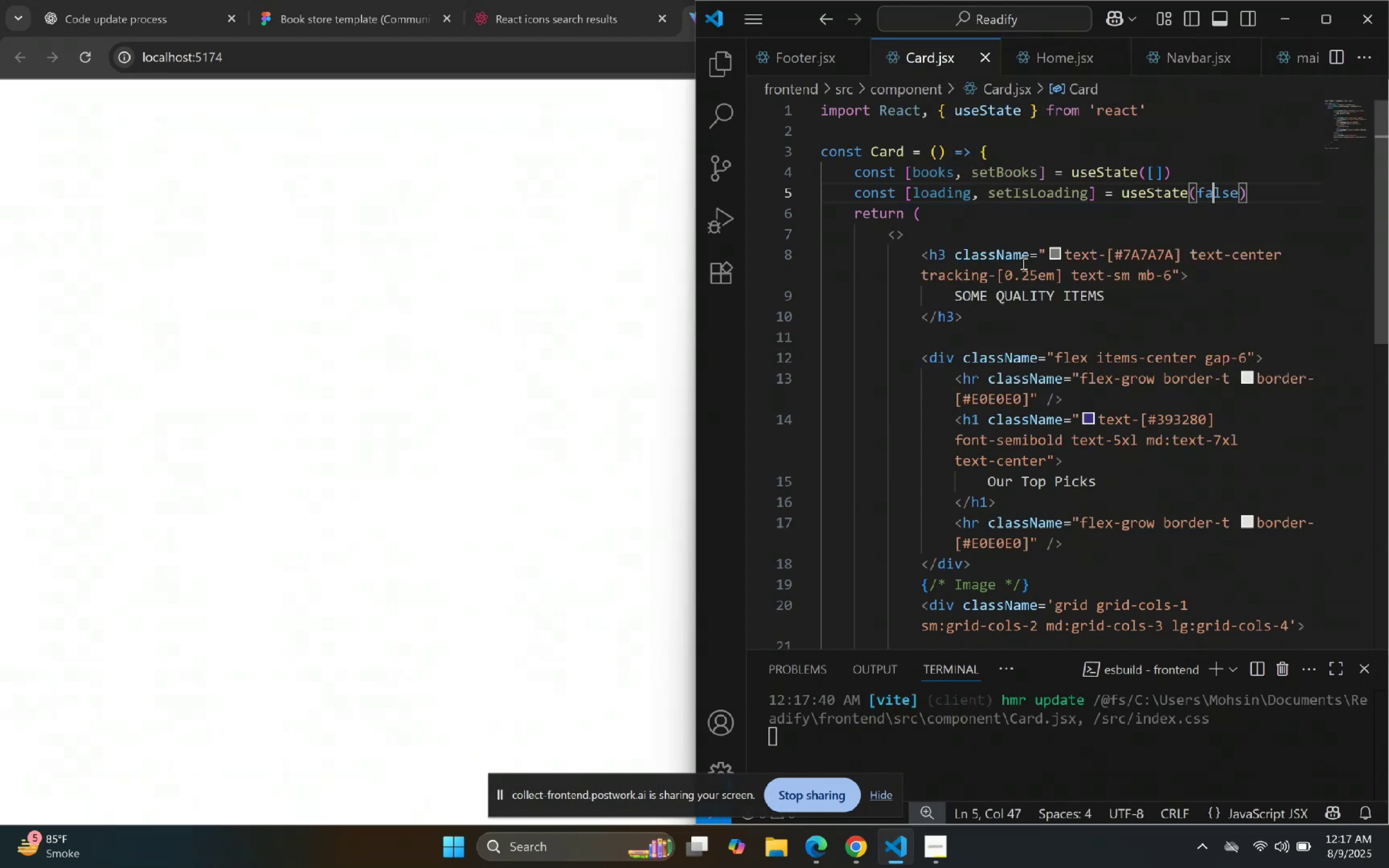 
key(ArrowRight)
 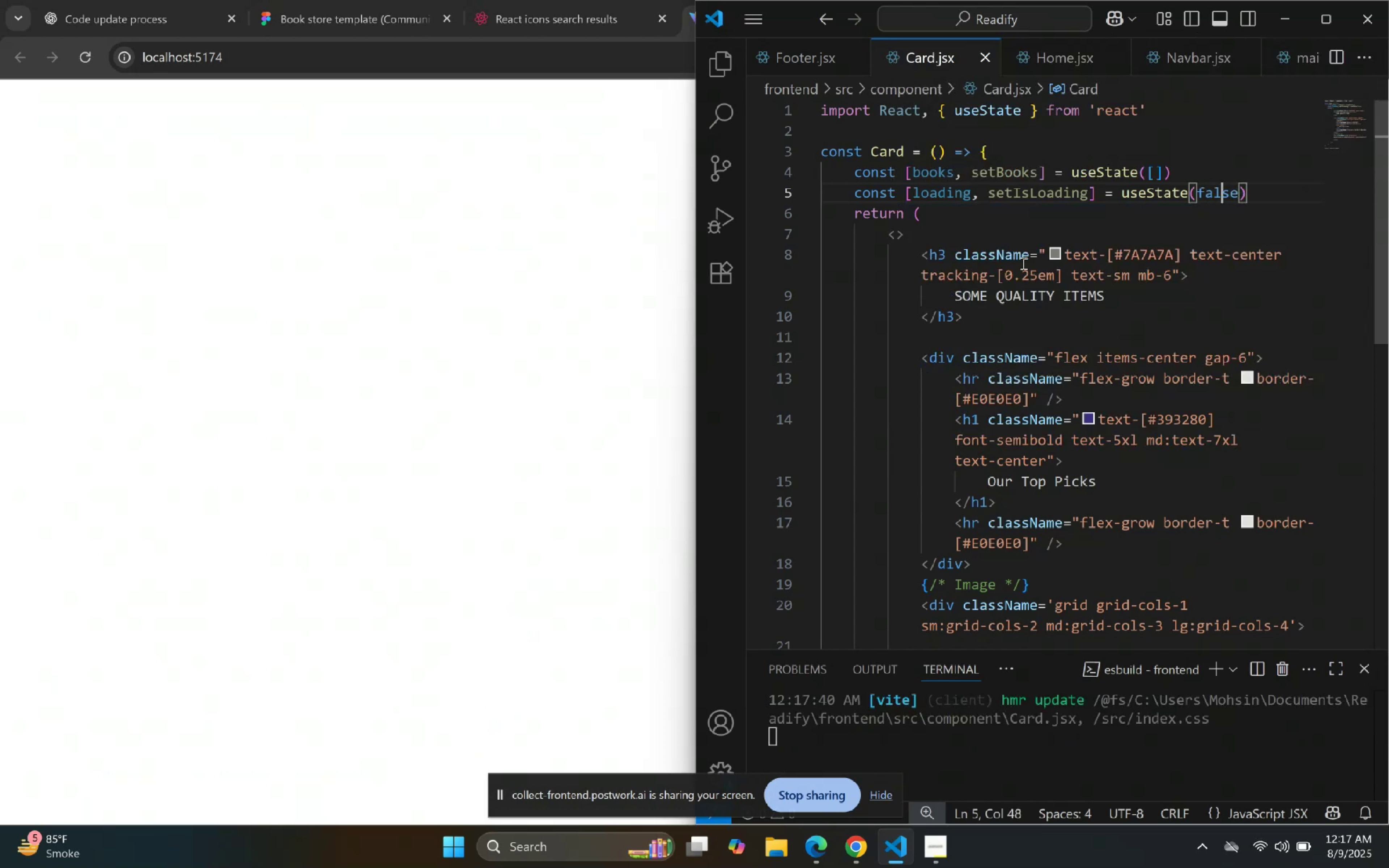 
key(ArrowRight)
 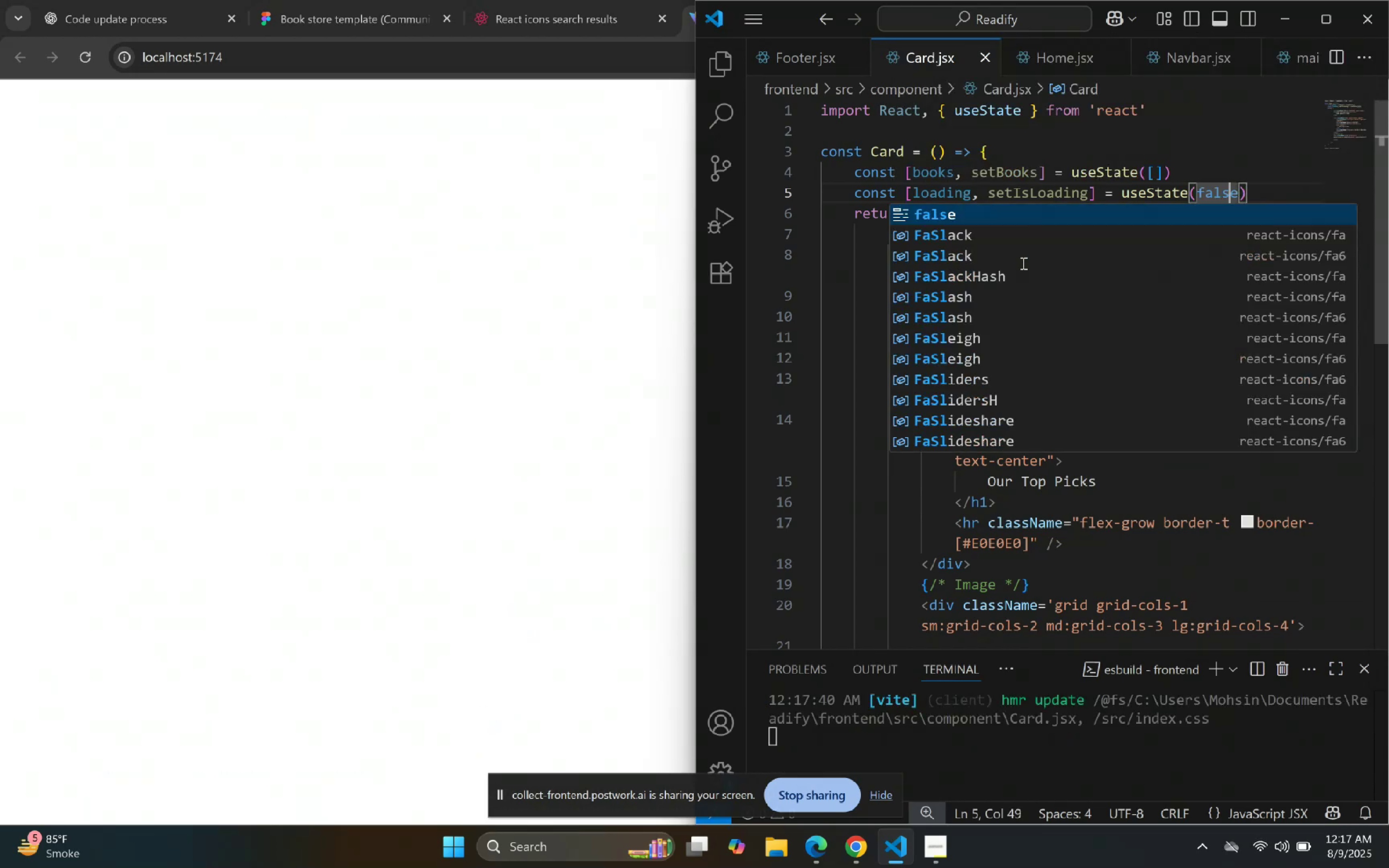 
key(ArrowRight)
 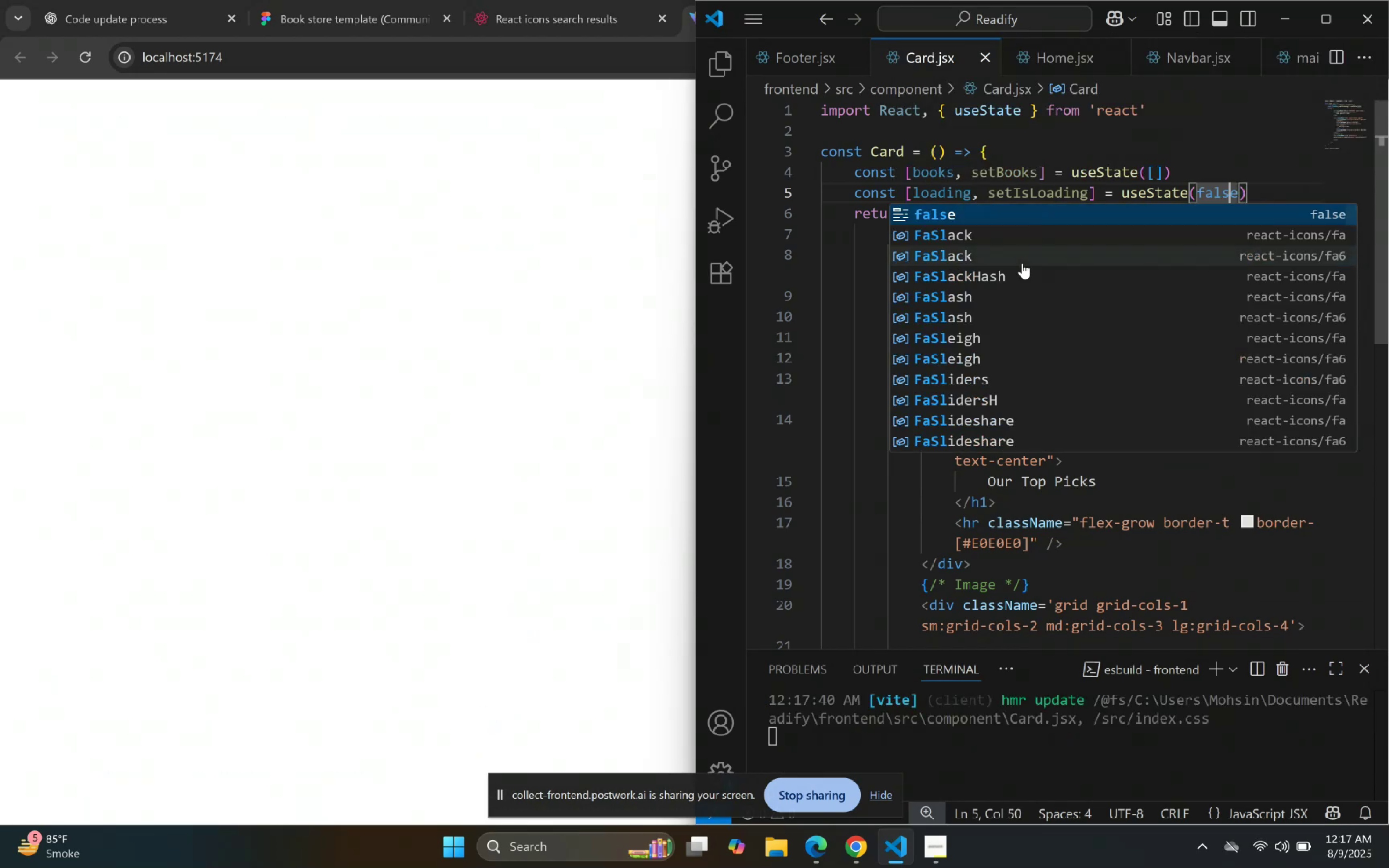 
key(ArrowRight)
 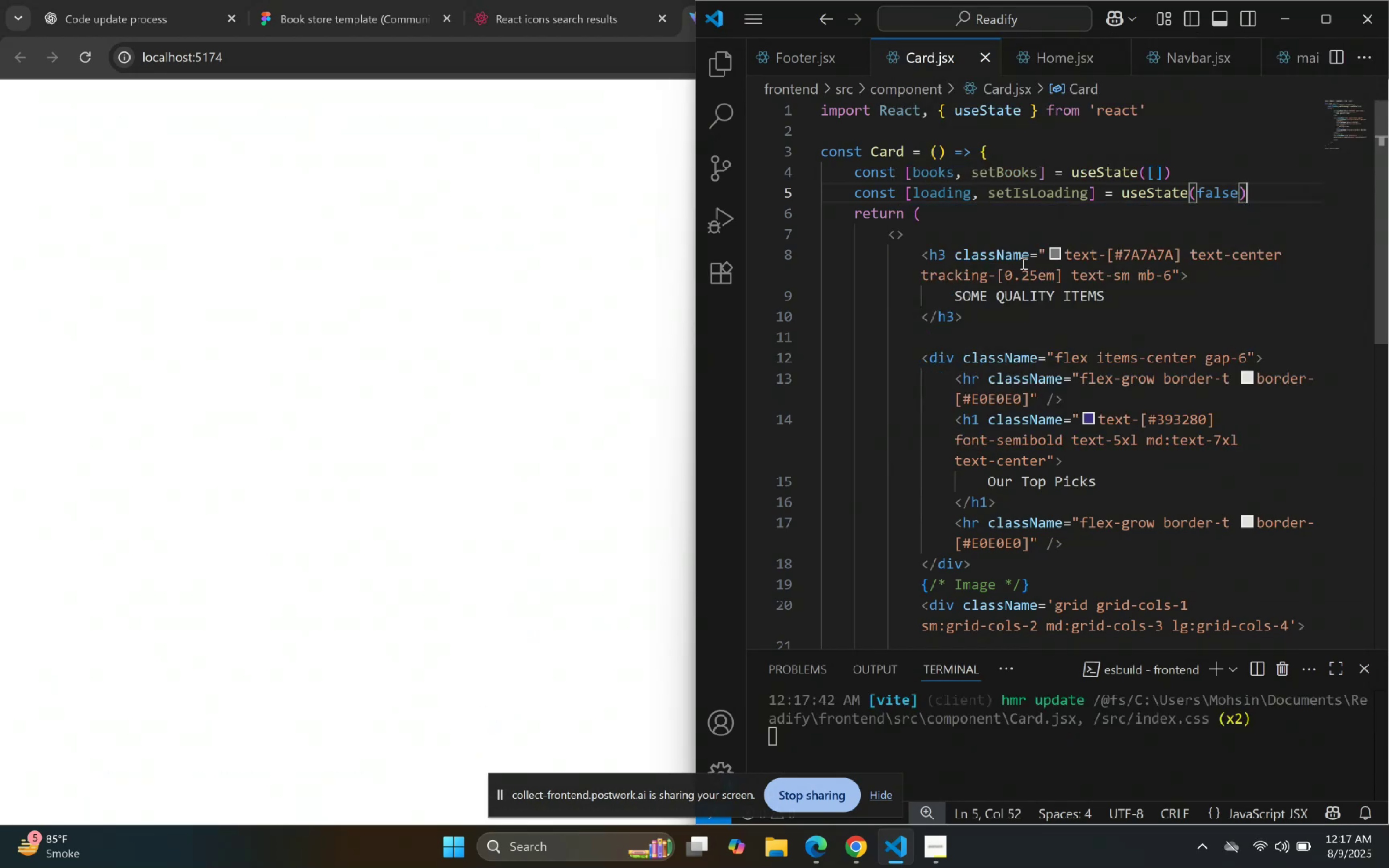 
key(Shift+ShiftRight)
 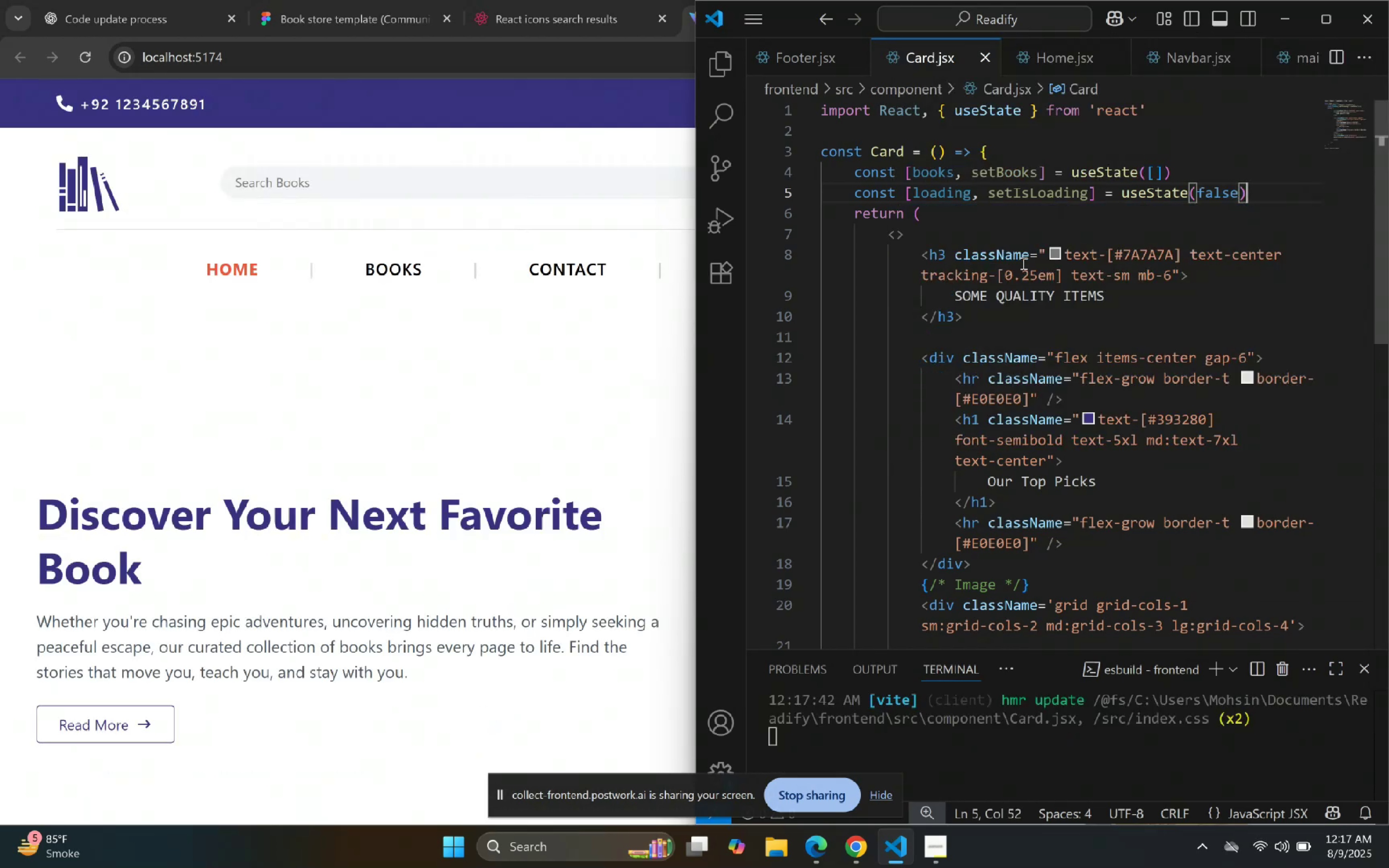 
key(Enter)
 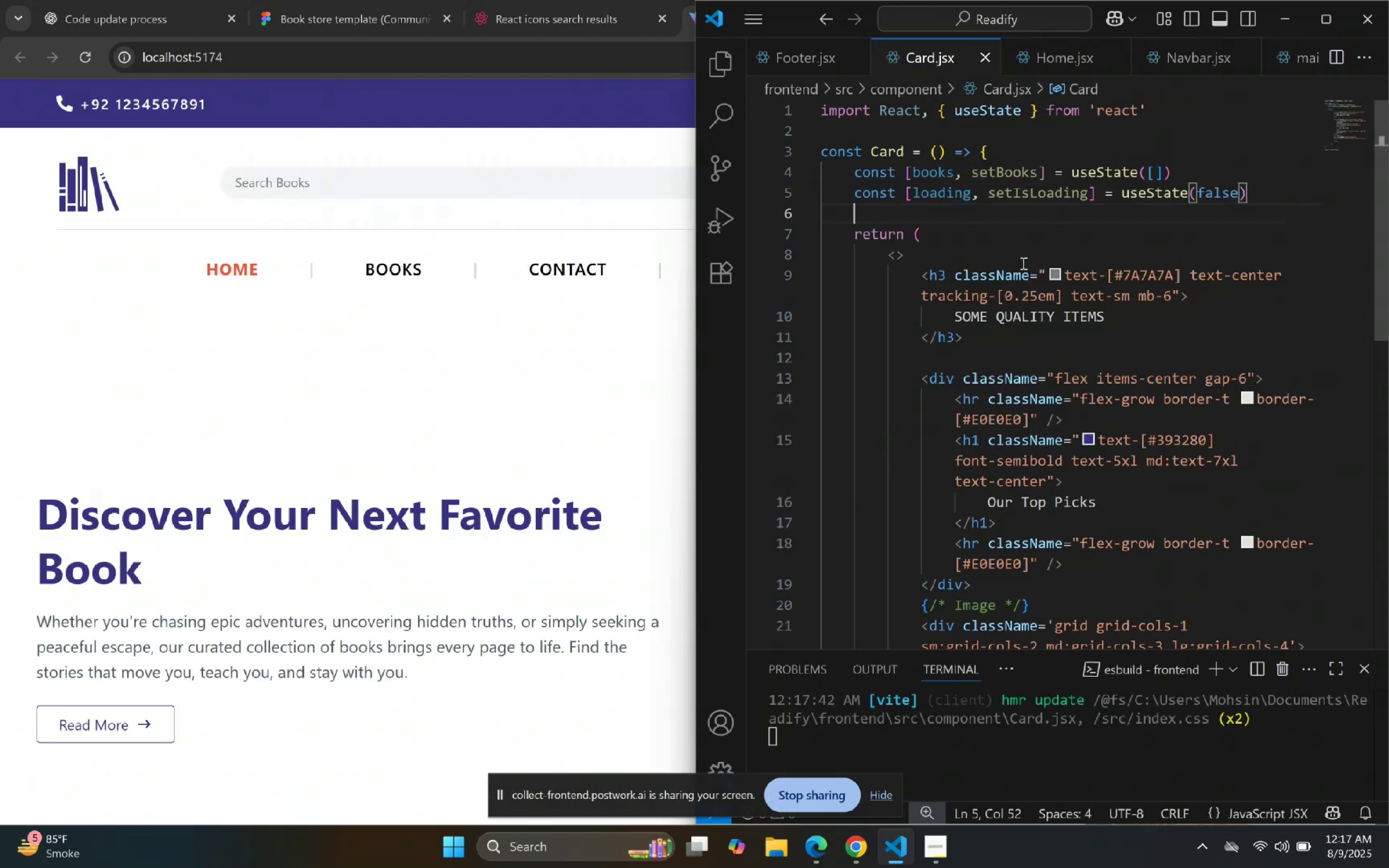 
key(Enter)
 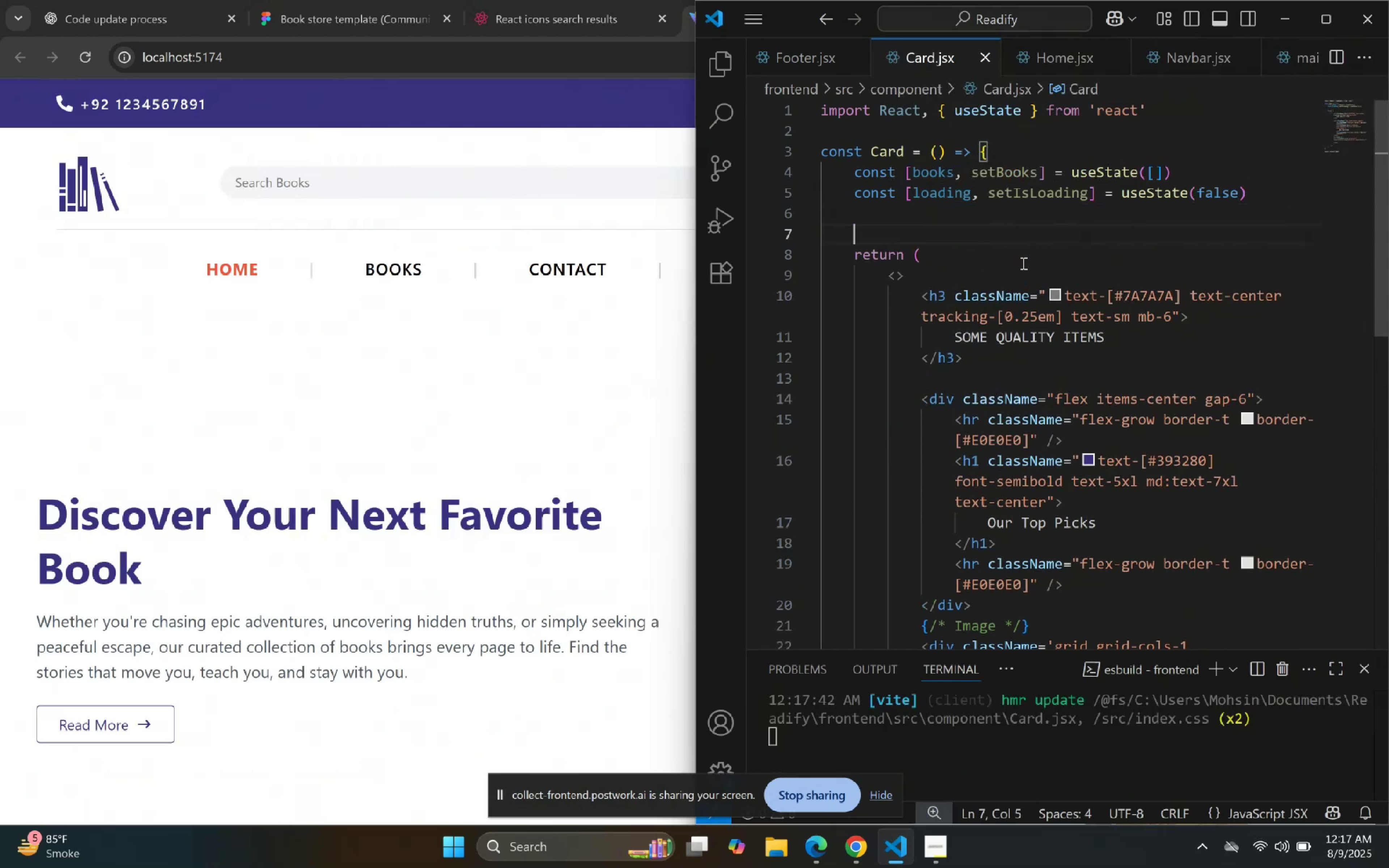 
key(Enter)
 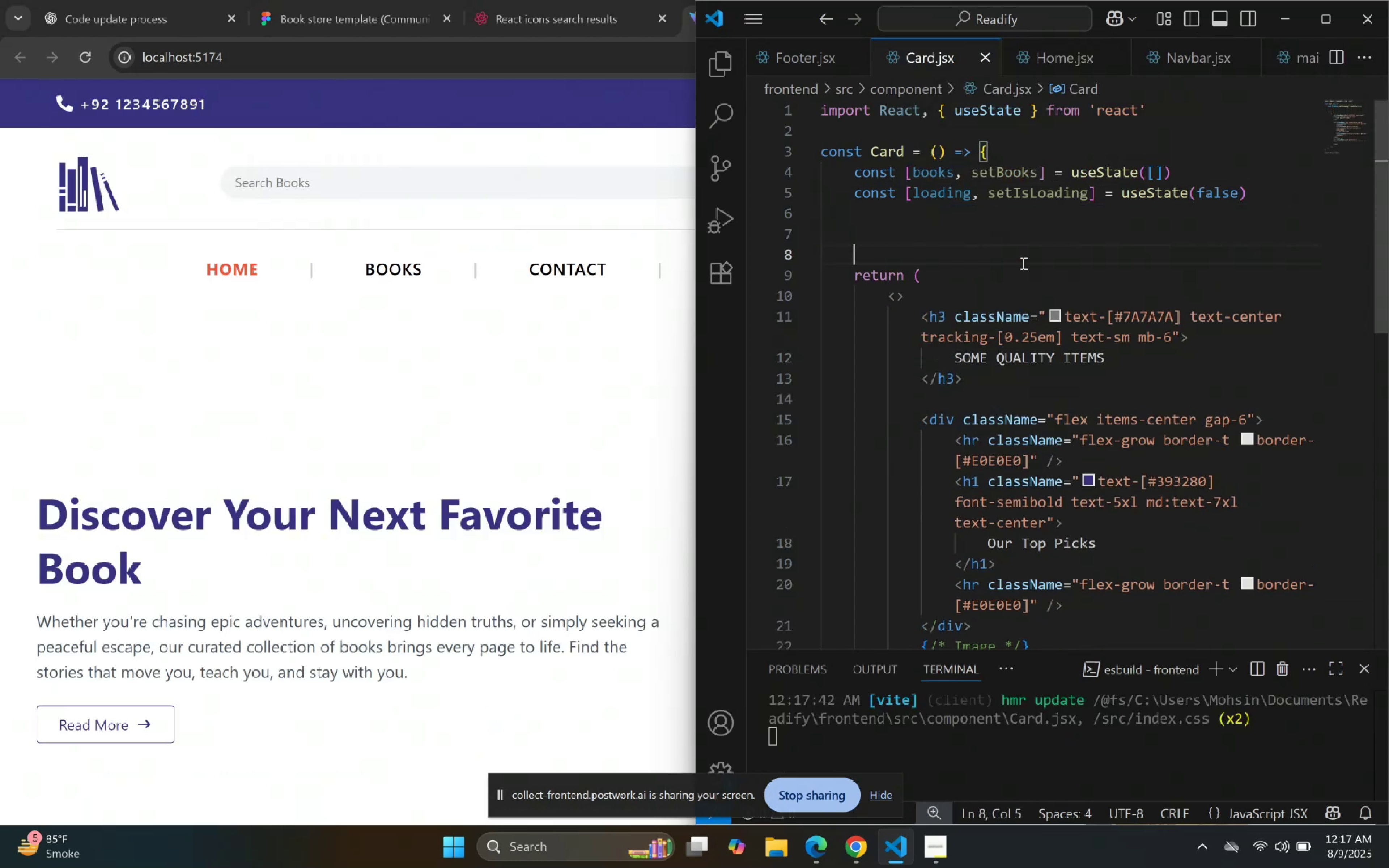 
type(useEf)
 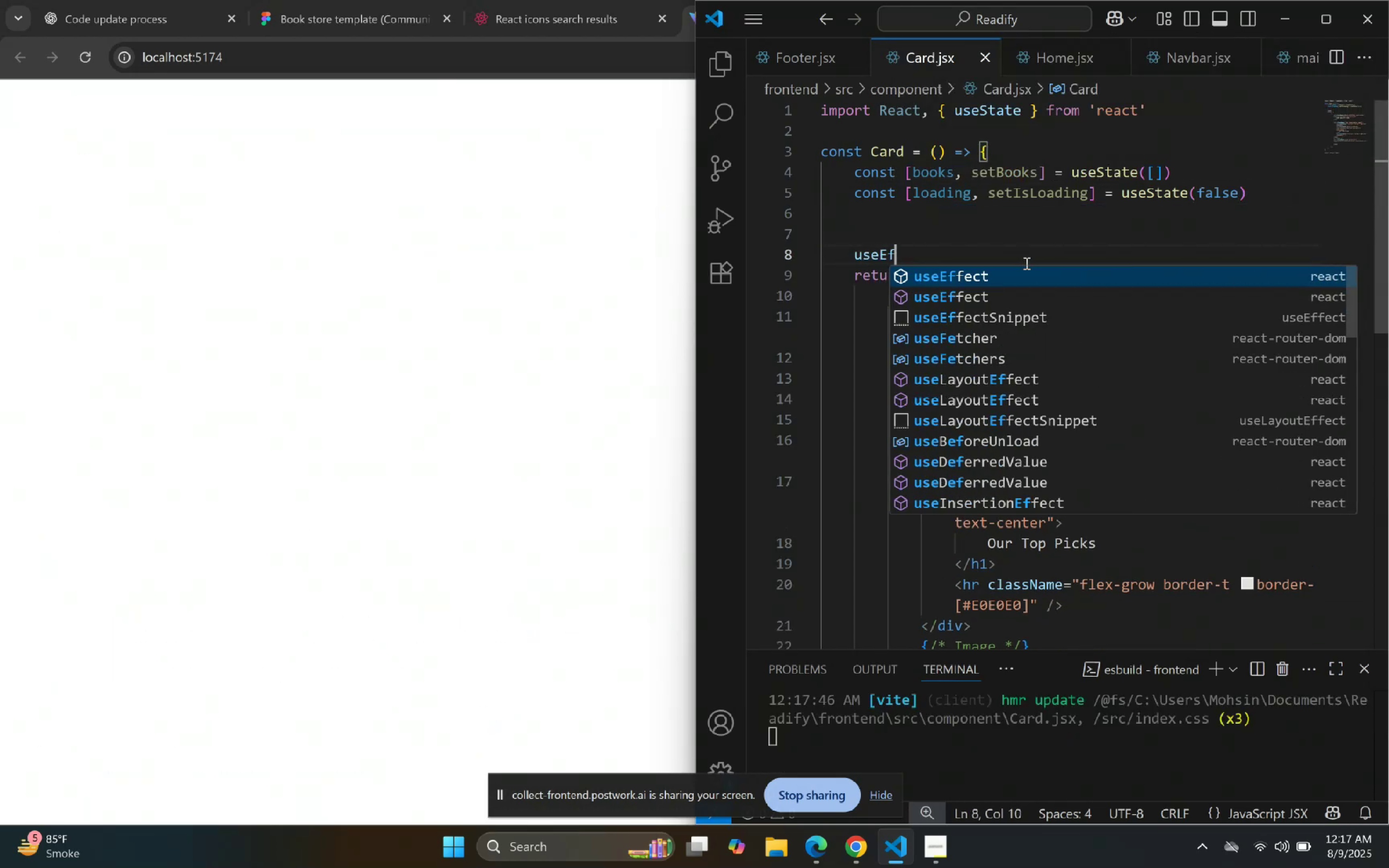 
key(Enter)
 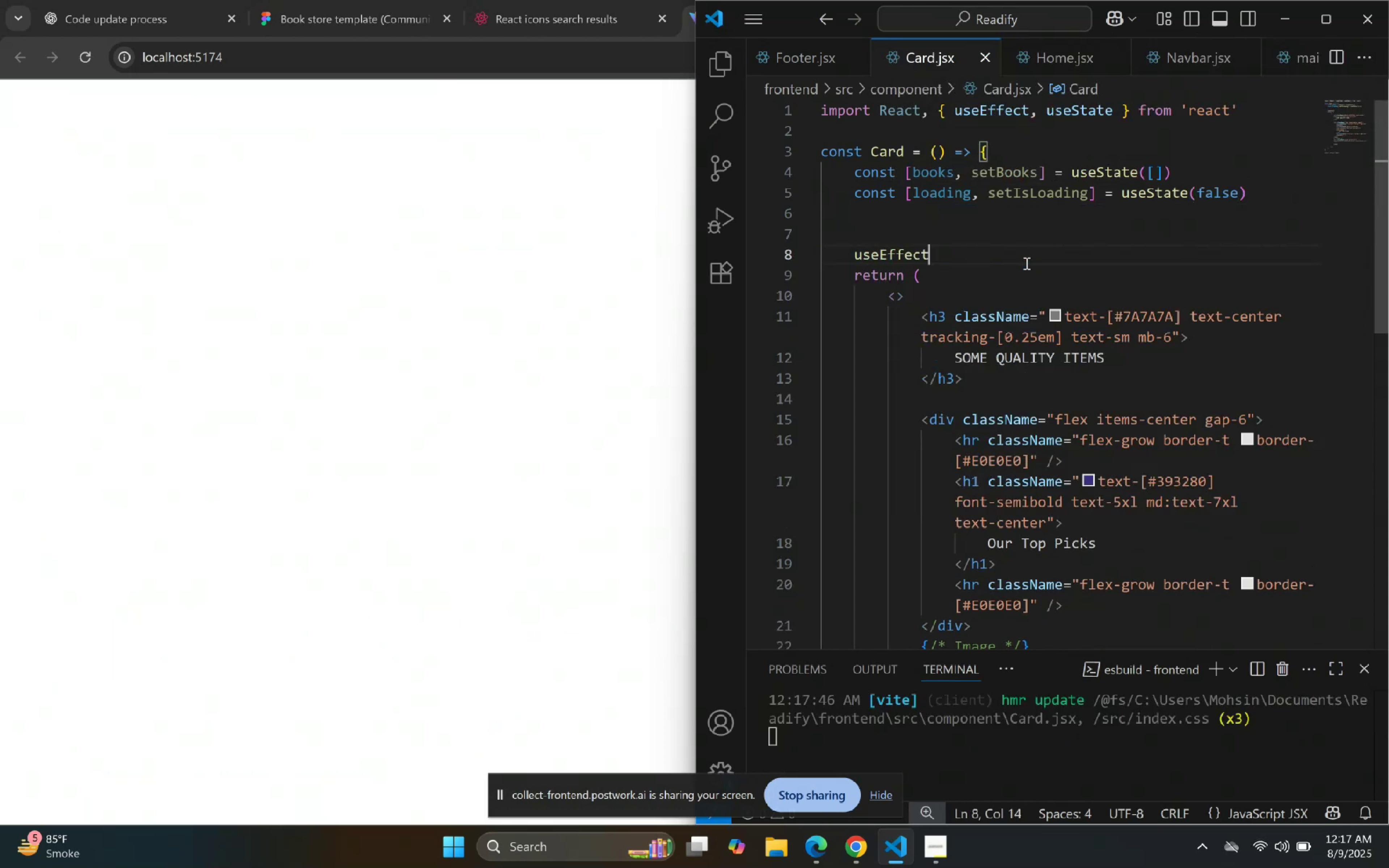 
key(Backspace)
 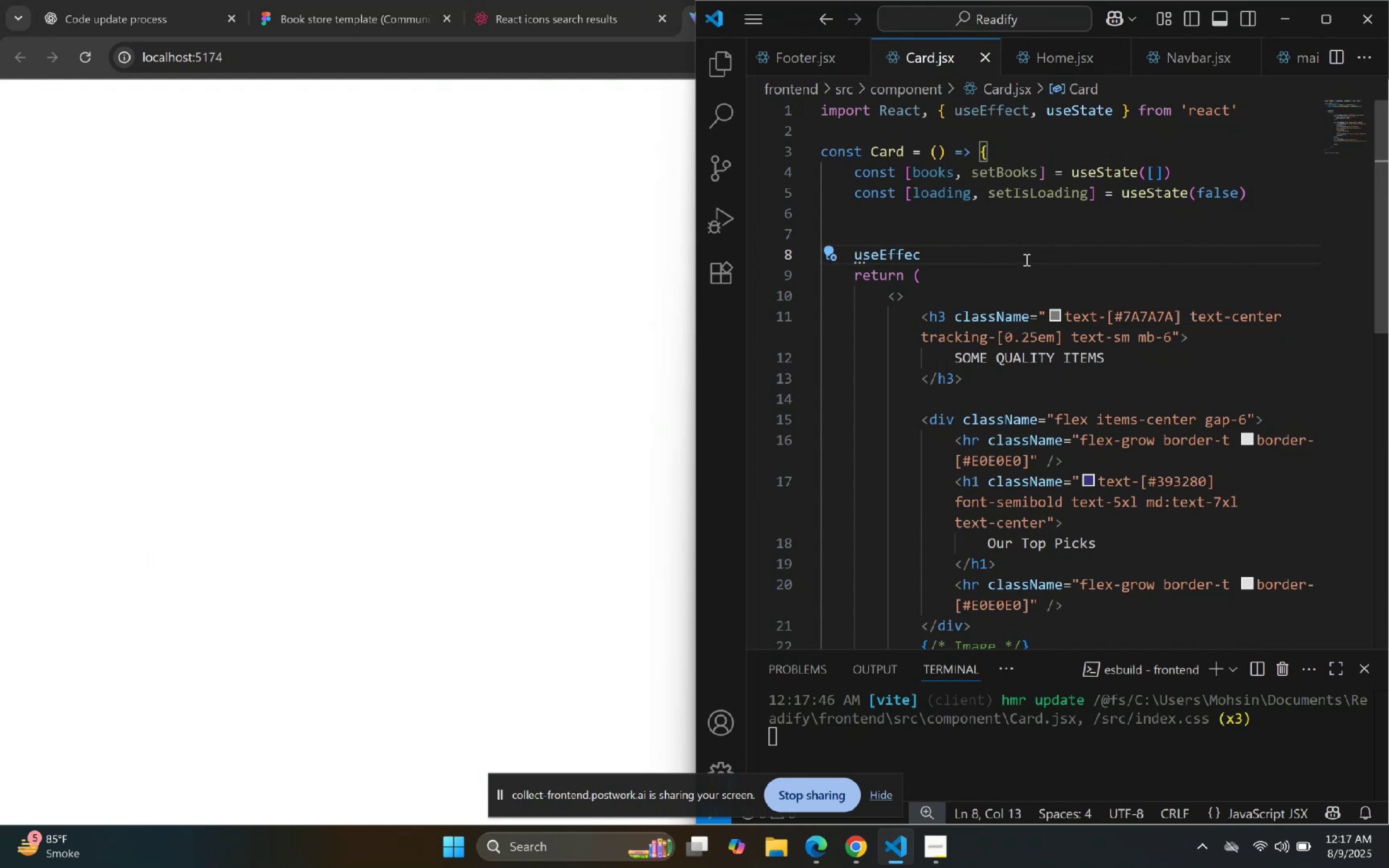 
key(T)
 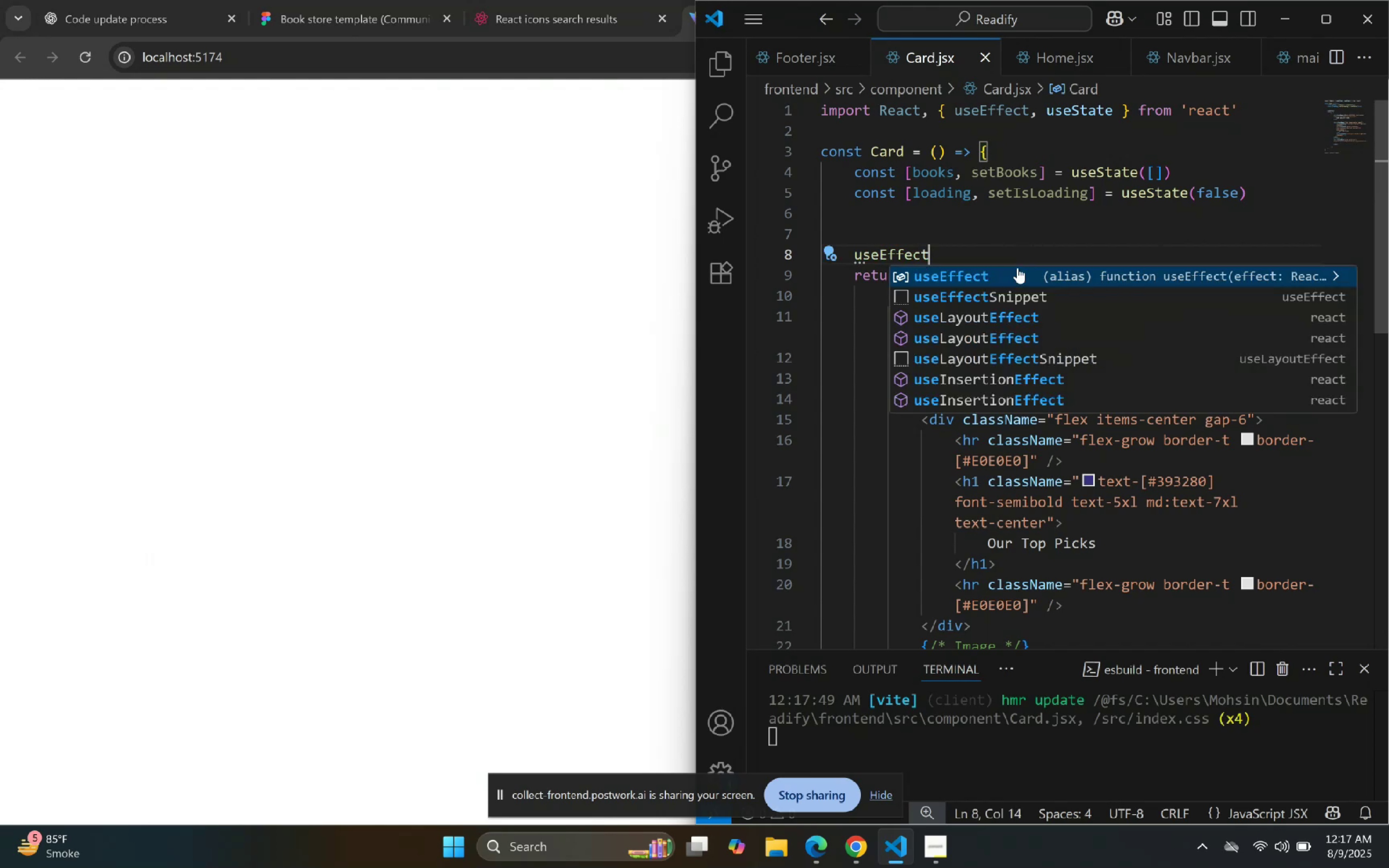 
key(ArrowDown)
 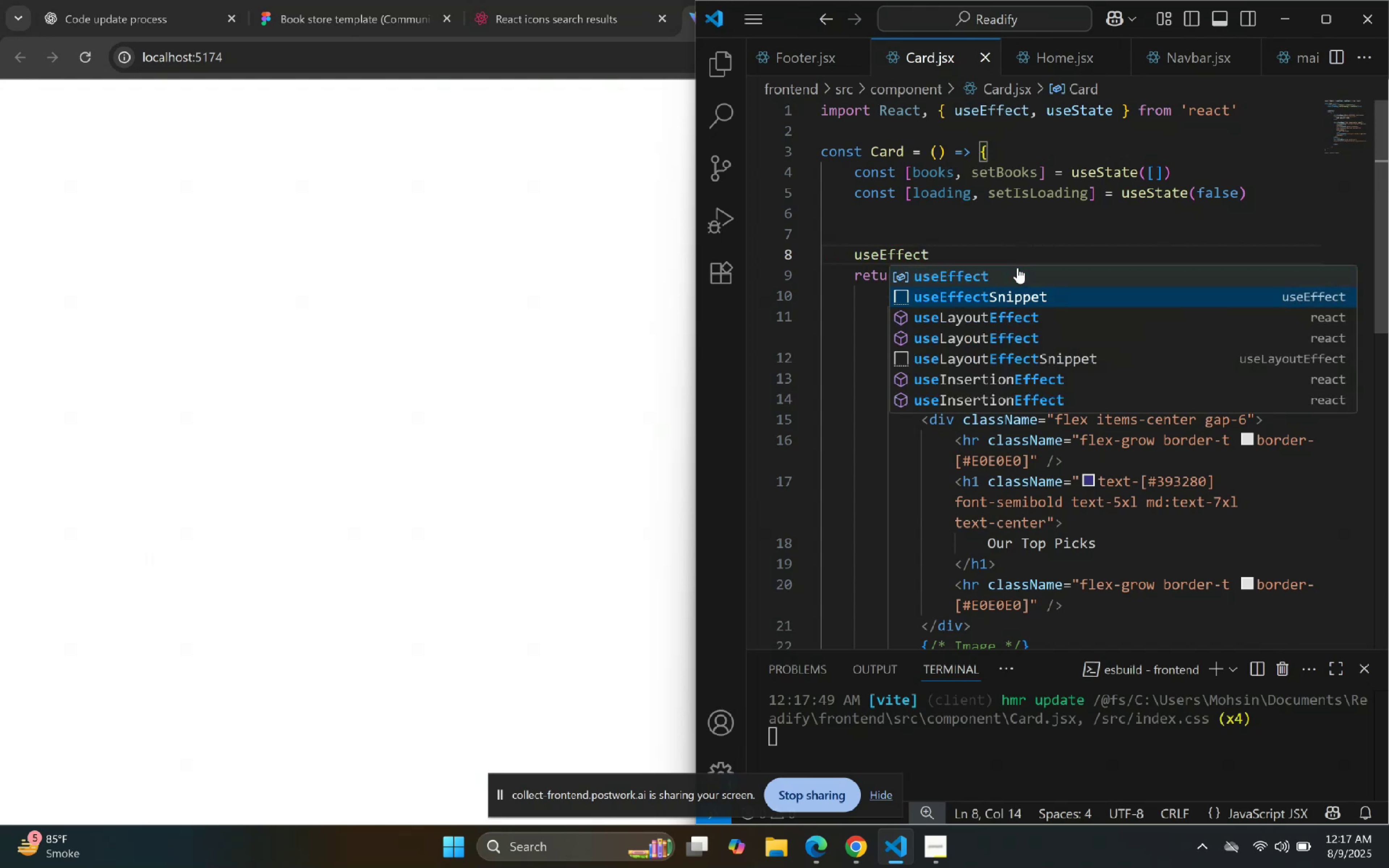 
key(Enter)
 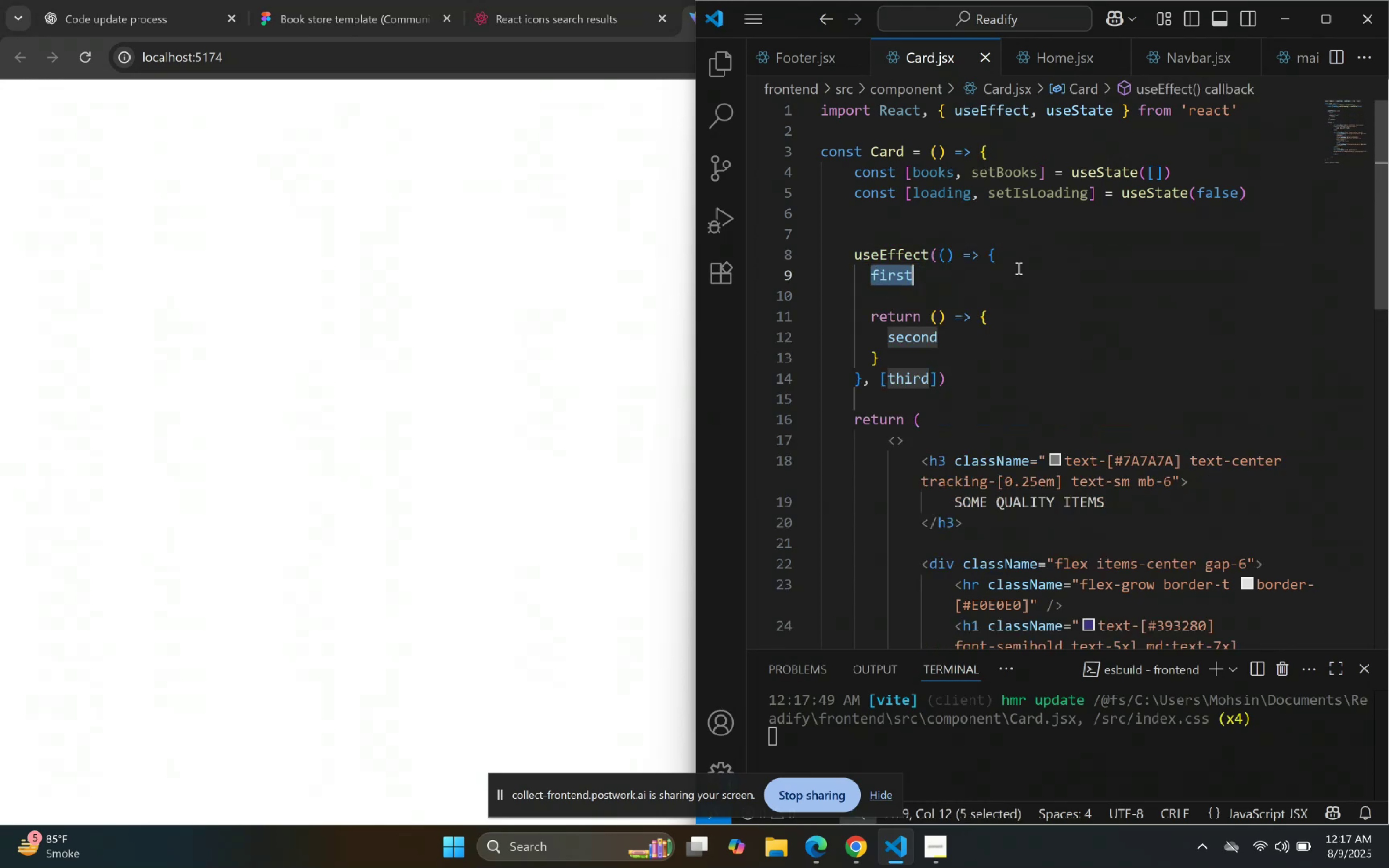 
key(ArrowRight)
 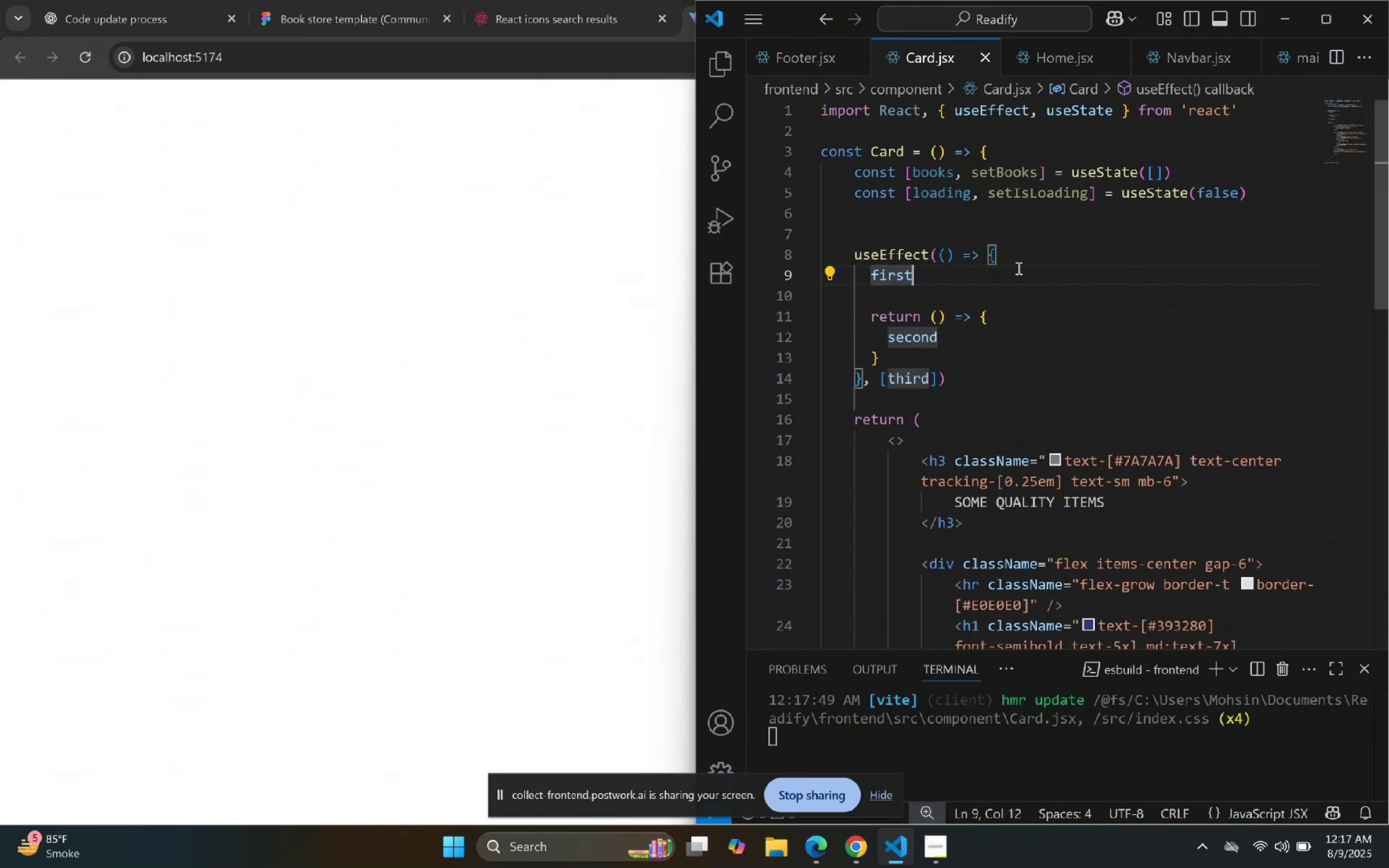 
key(ArrowLeft)
 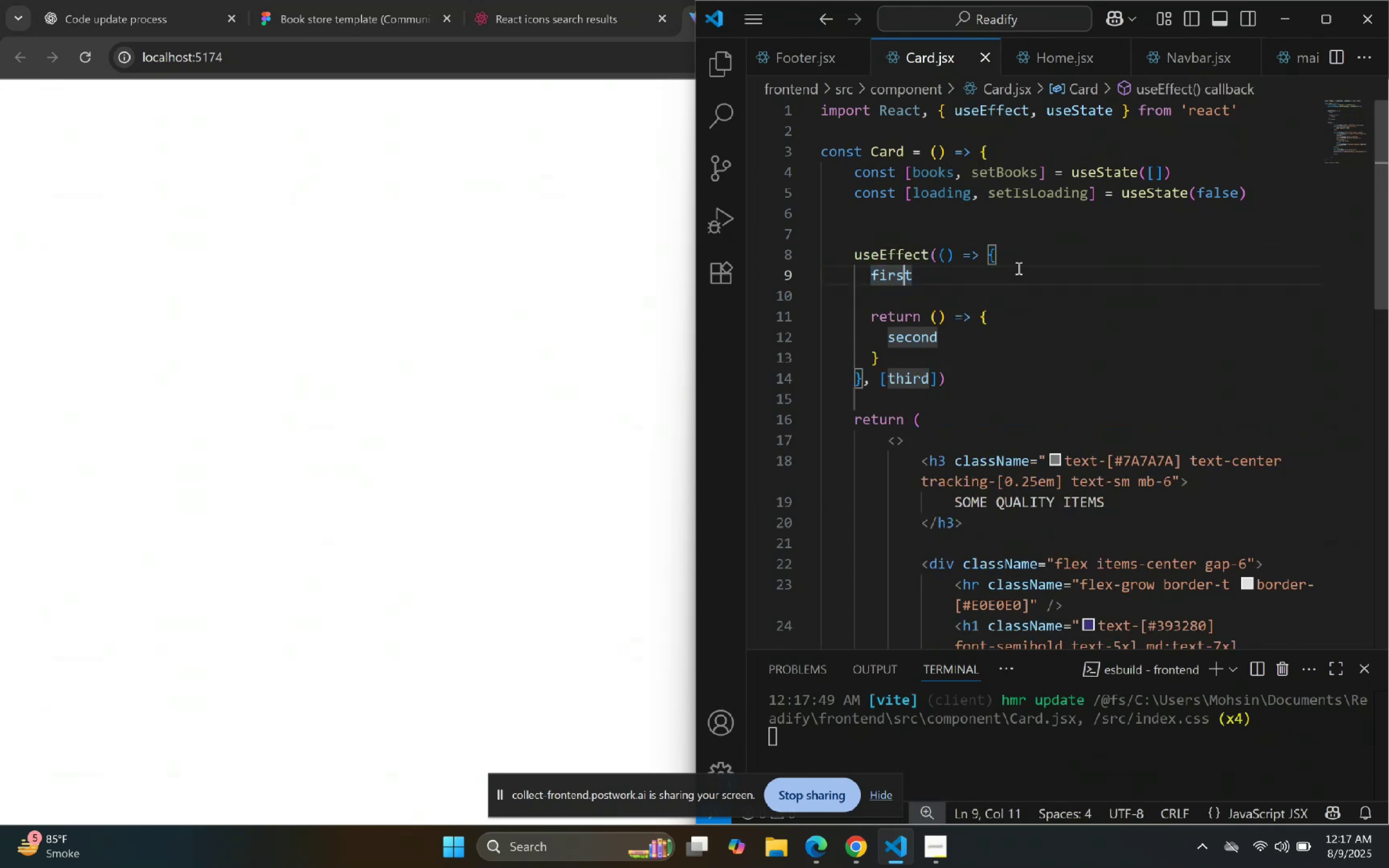 
key(ArrowLeft)
 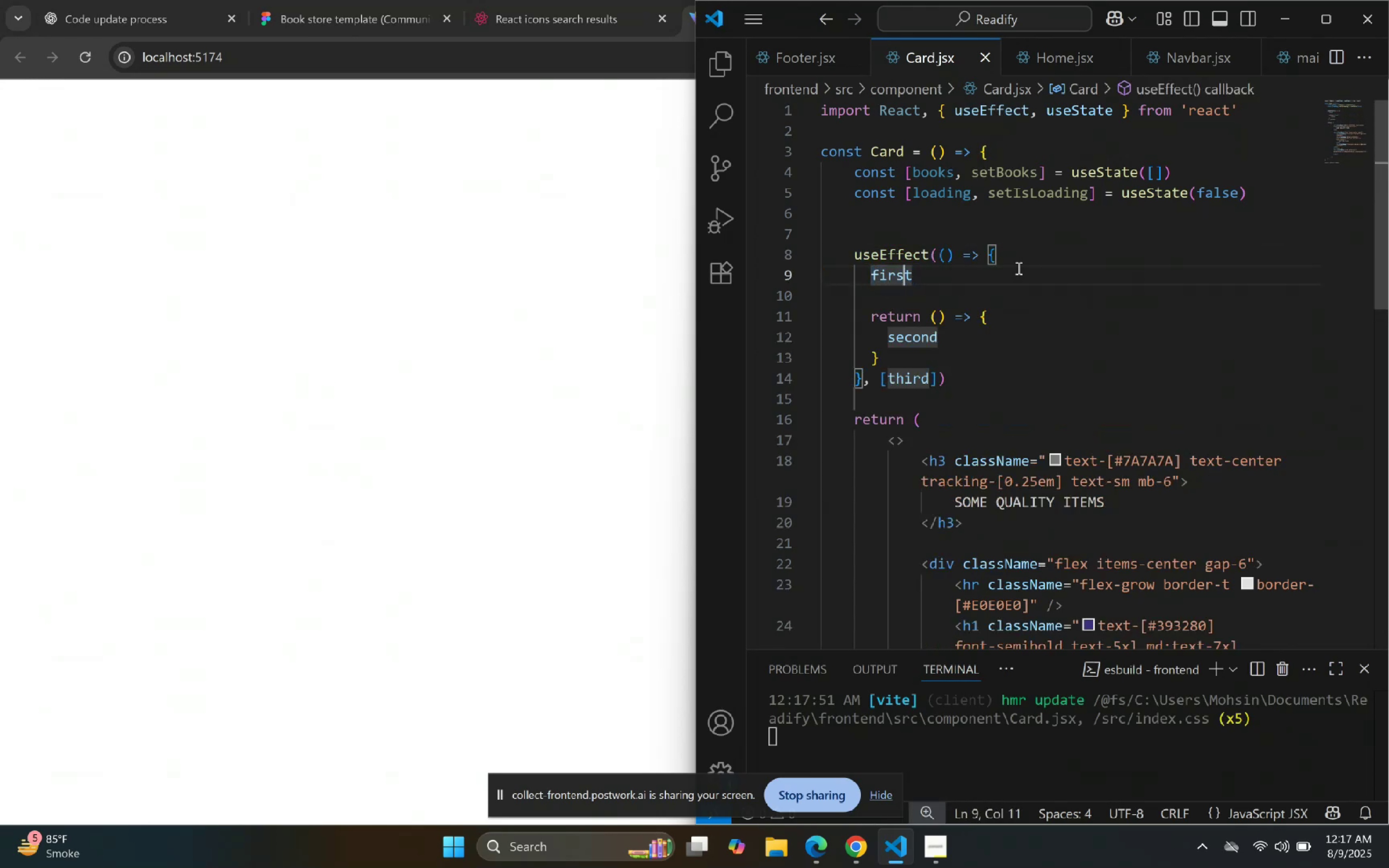 
key(ArrowLeft)
 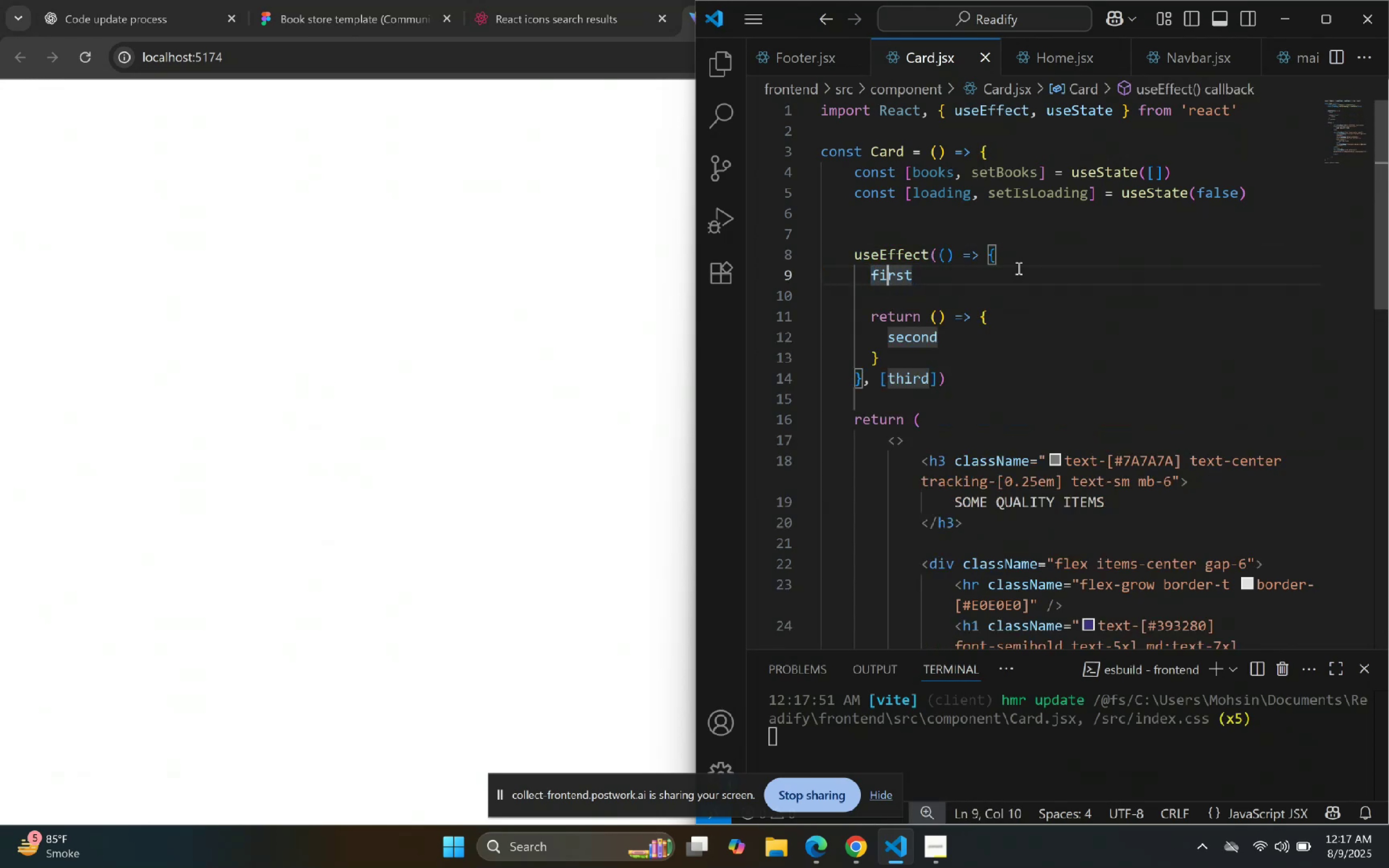 
key(ArrowLeft)
 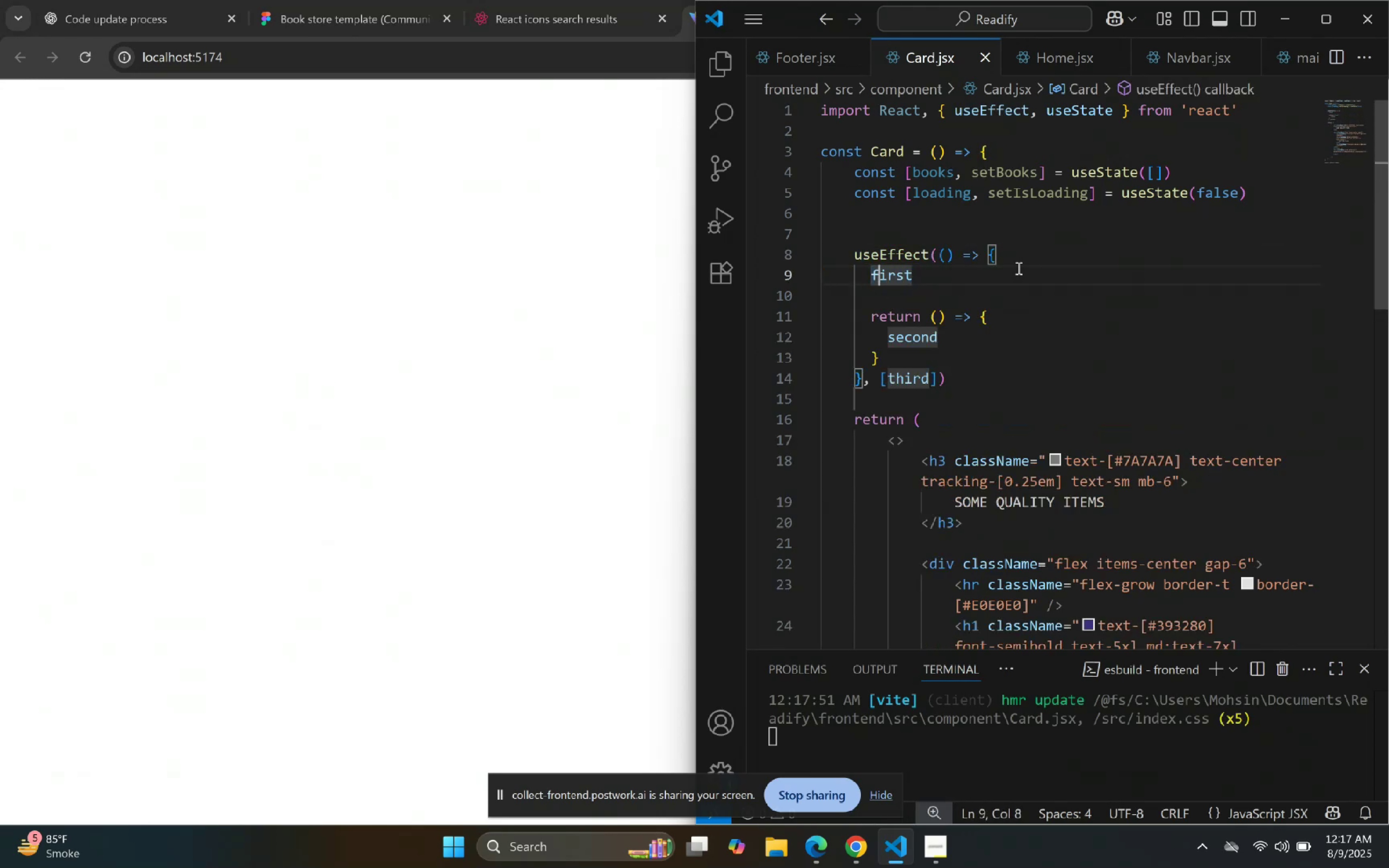 
key(ArrowLeft)
 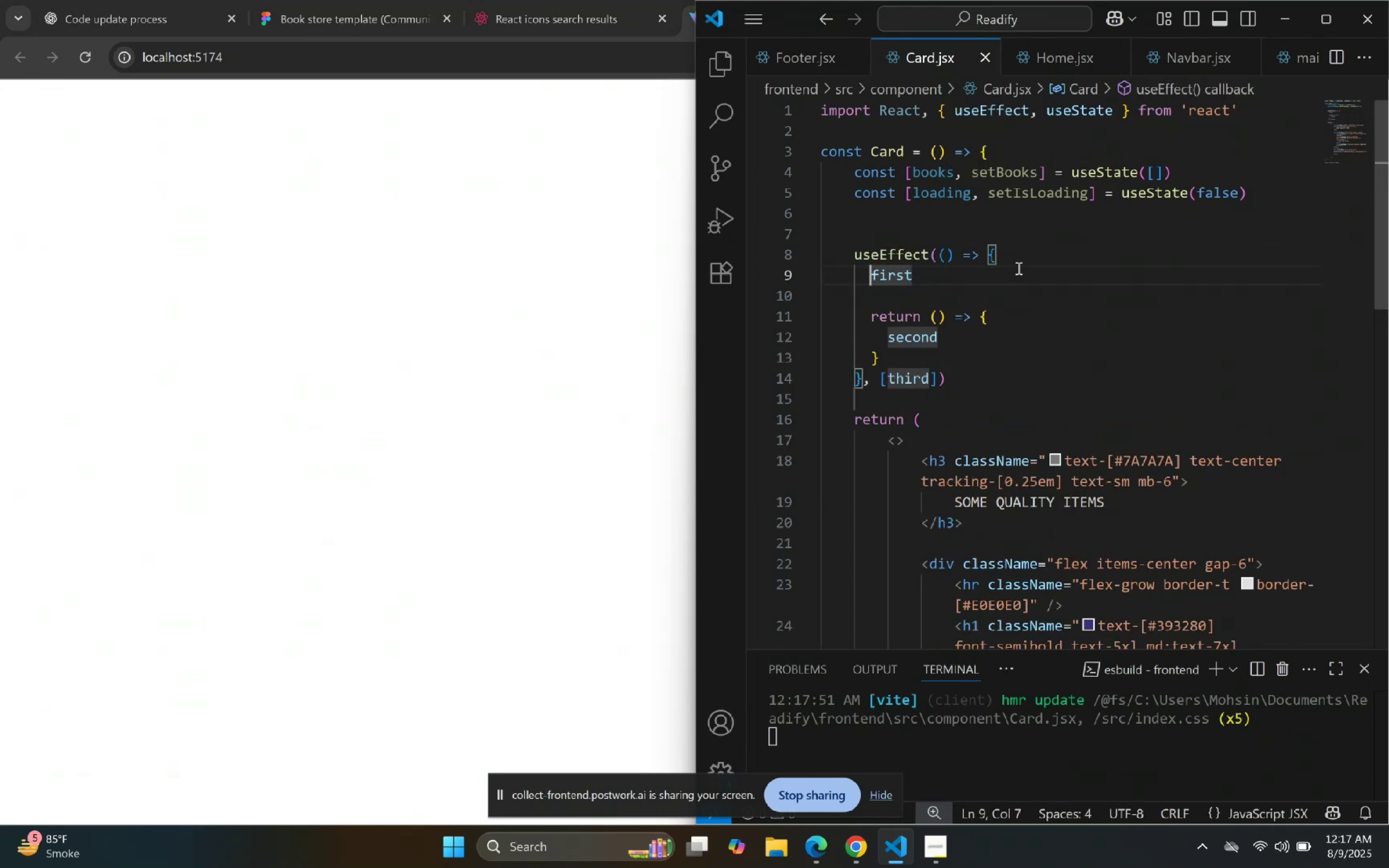 
key(Shift+ArrowDown)
 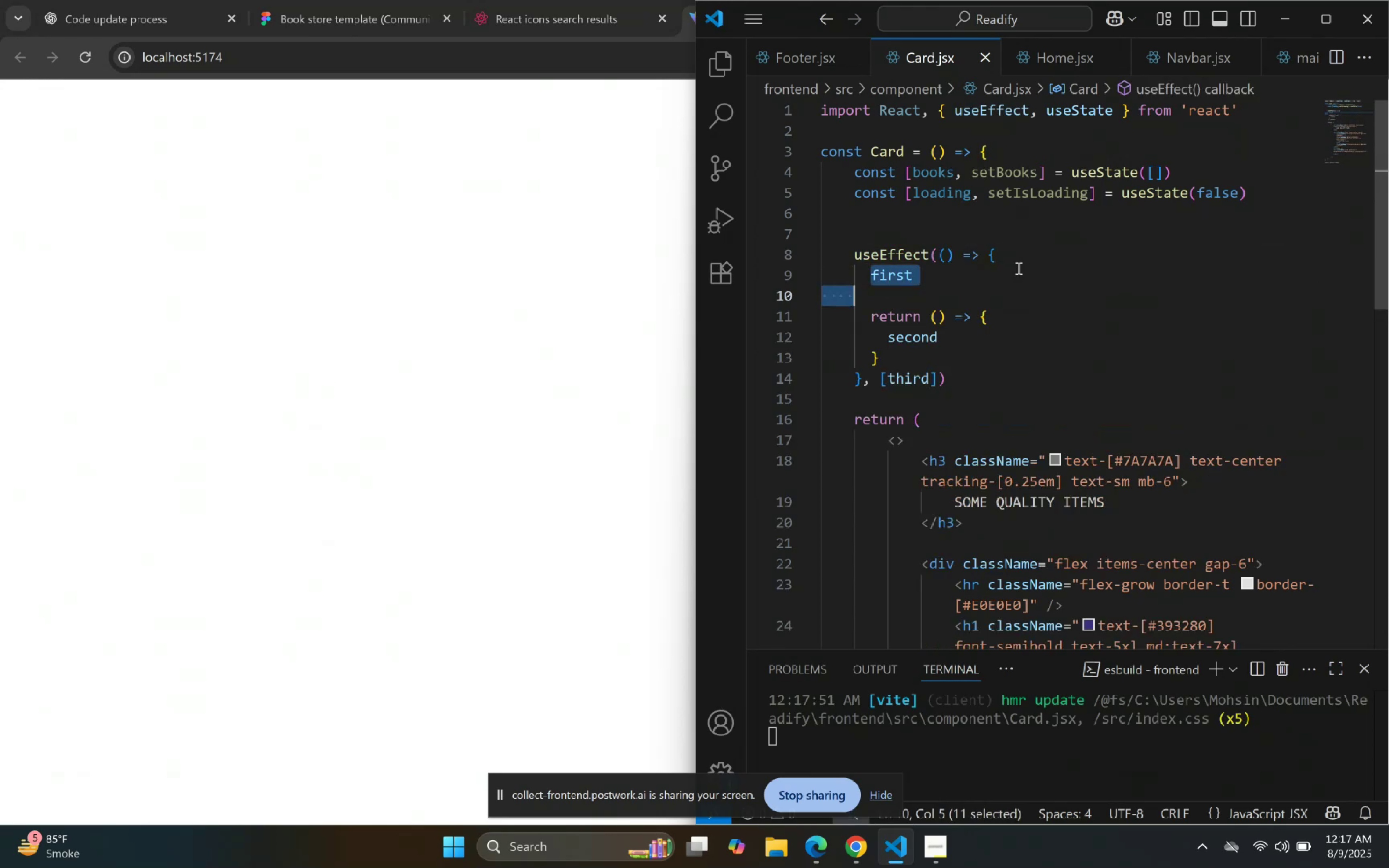 
key(Shift+ArrowDown)
 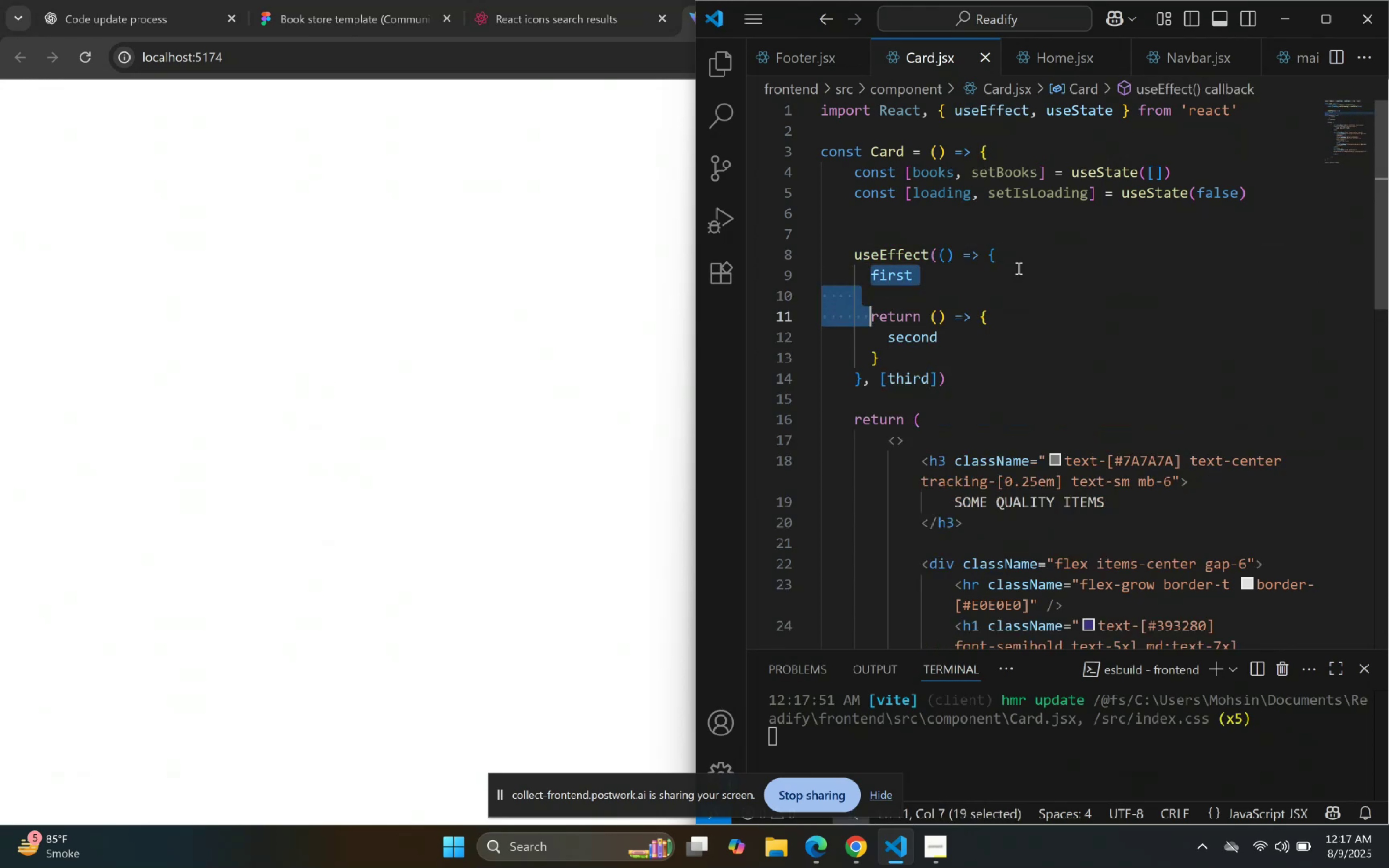 
key(Shift+ArrowDown)
 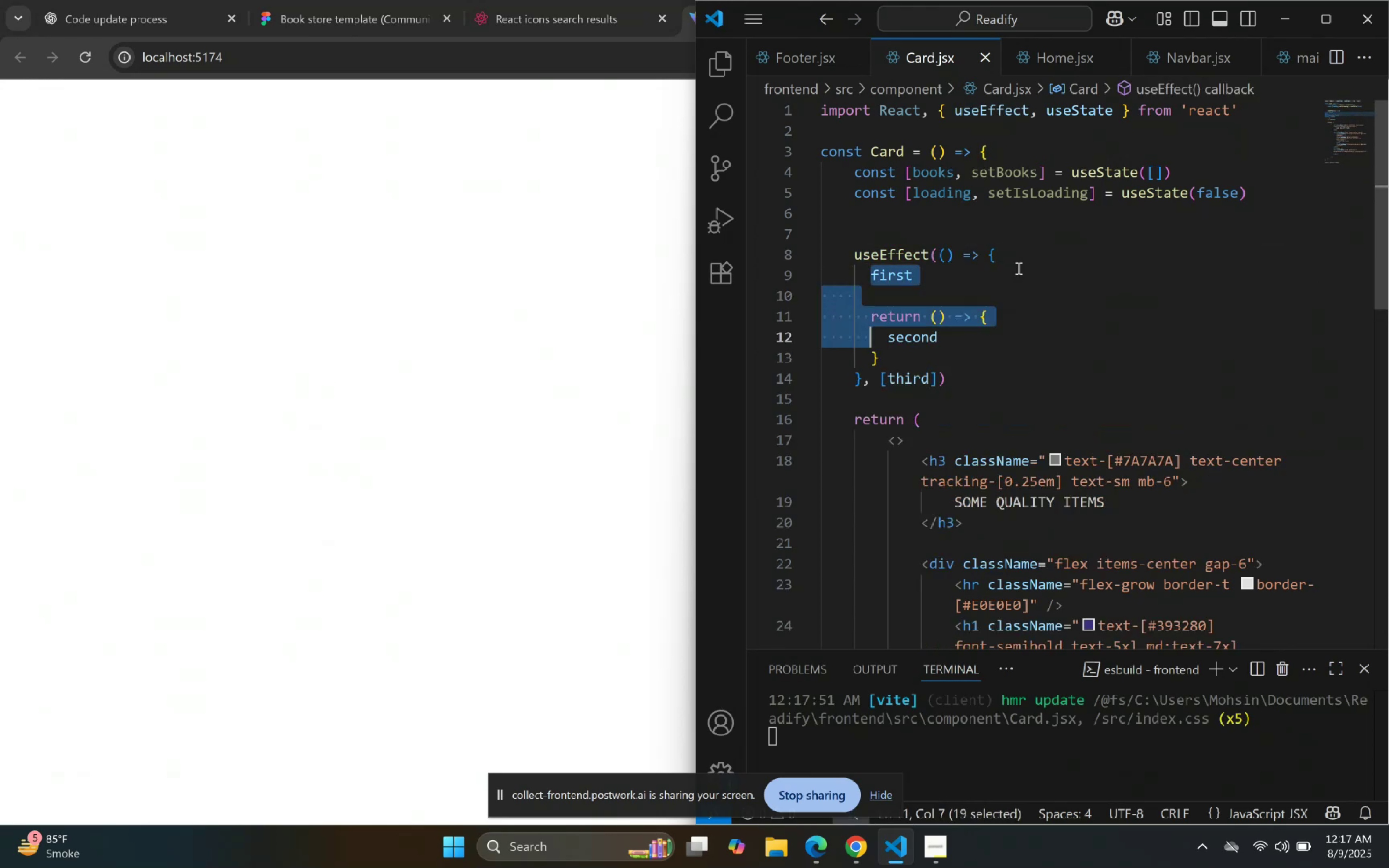 
key(Shift+ArrowDown)
 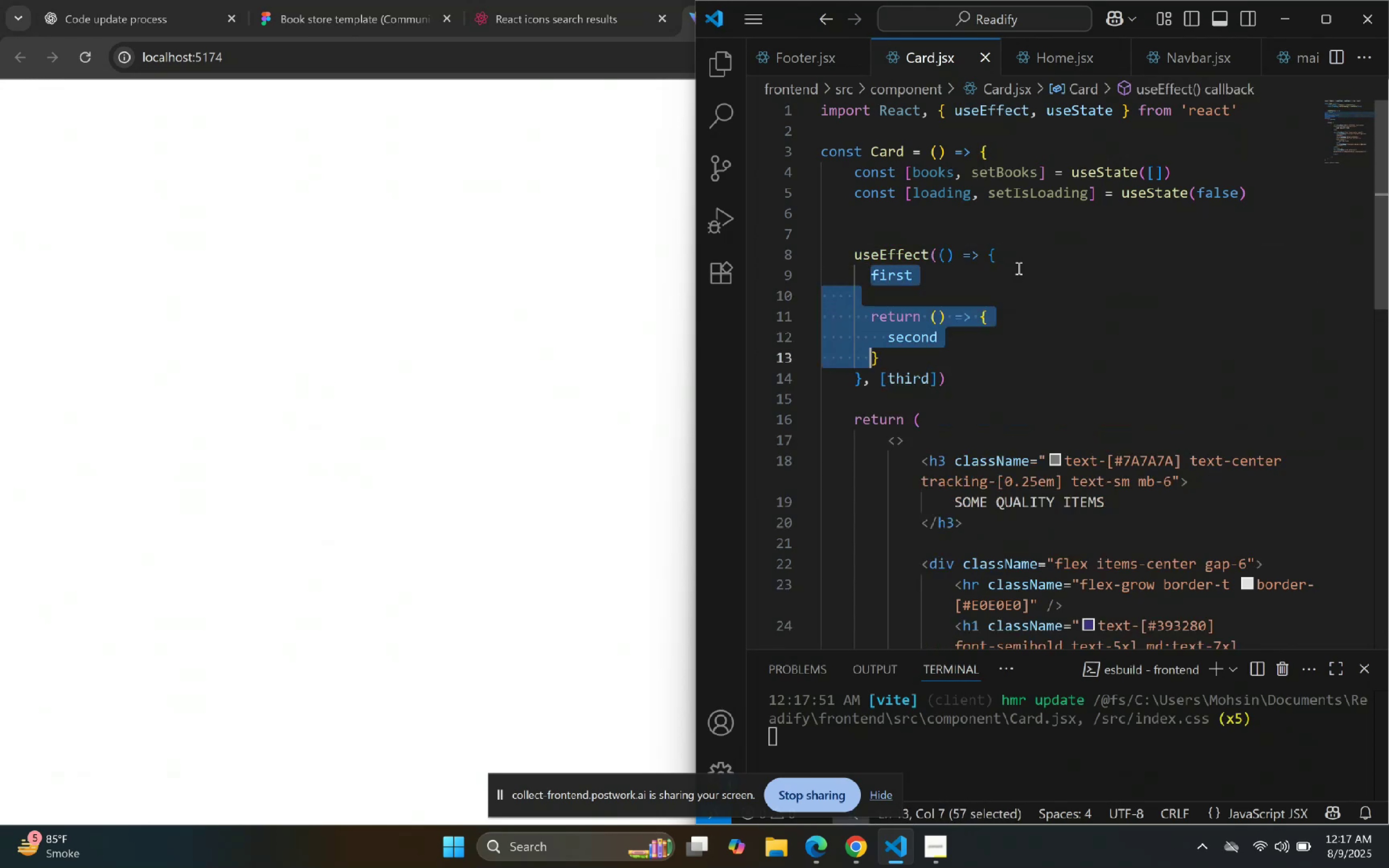 
key(Shift+ArrowRight)
 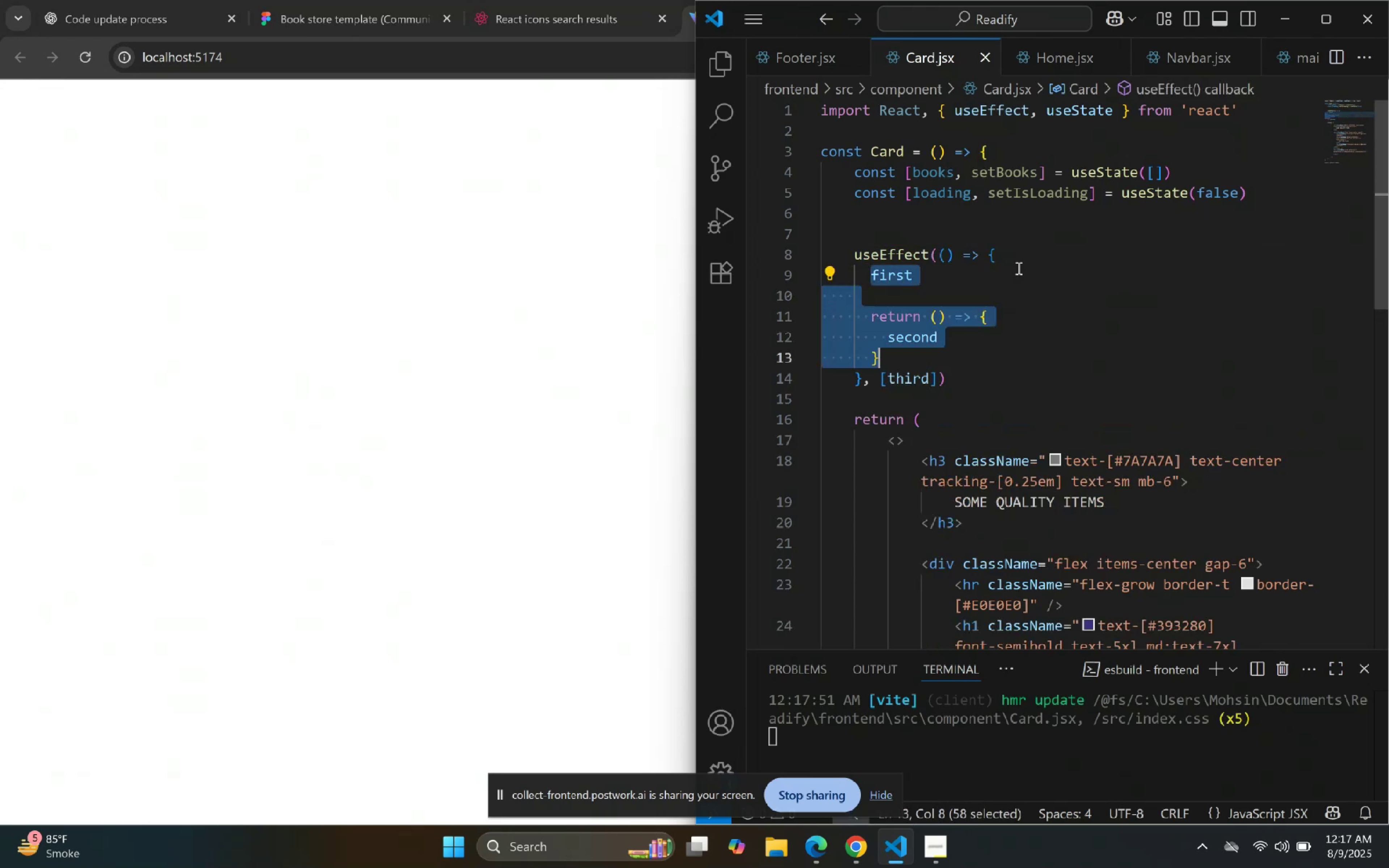 
key(Backspace)
 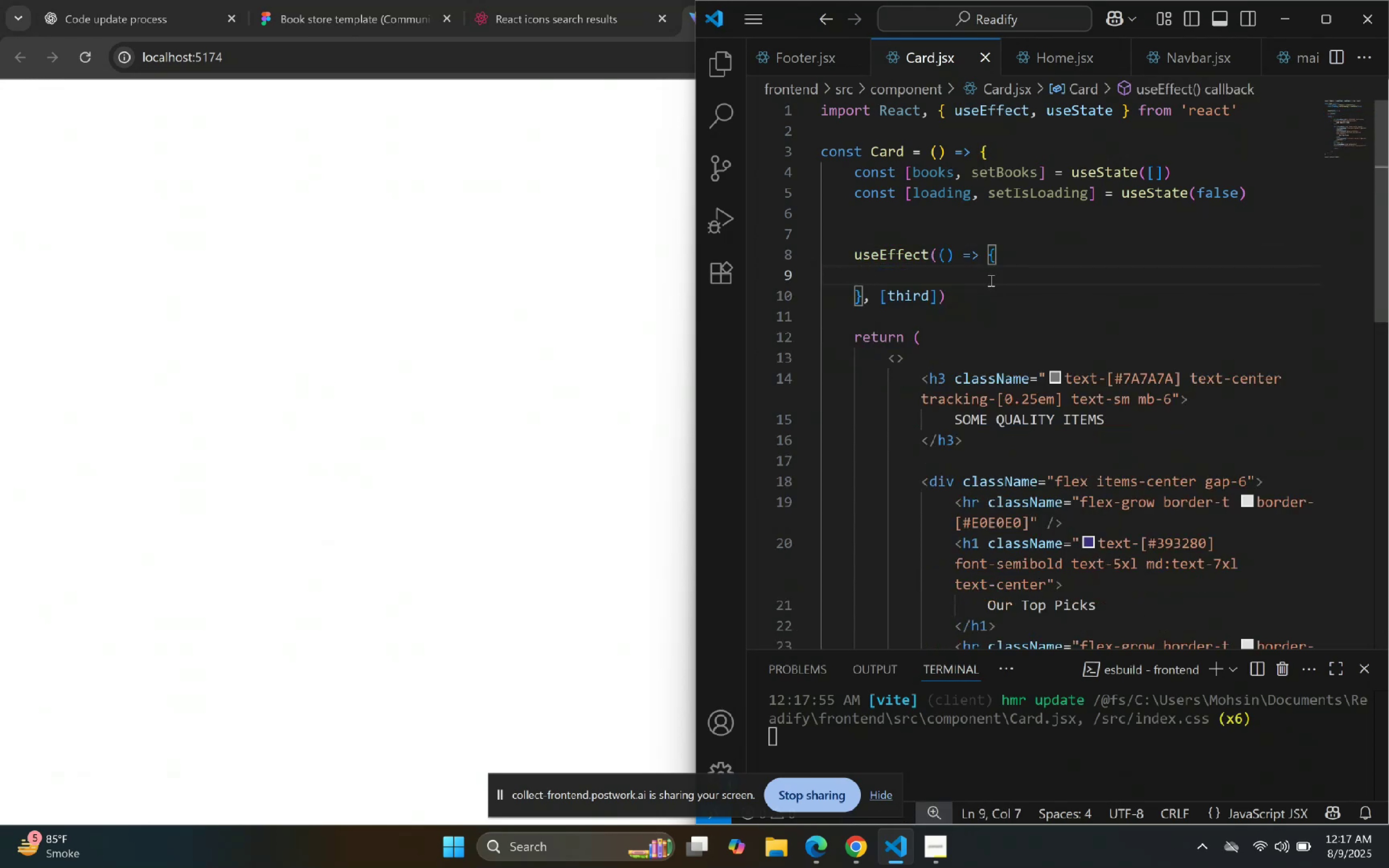 
double_click([899, 292])
 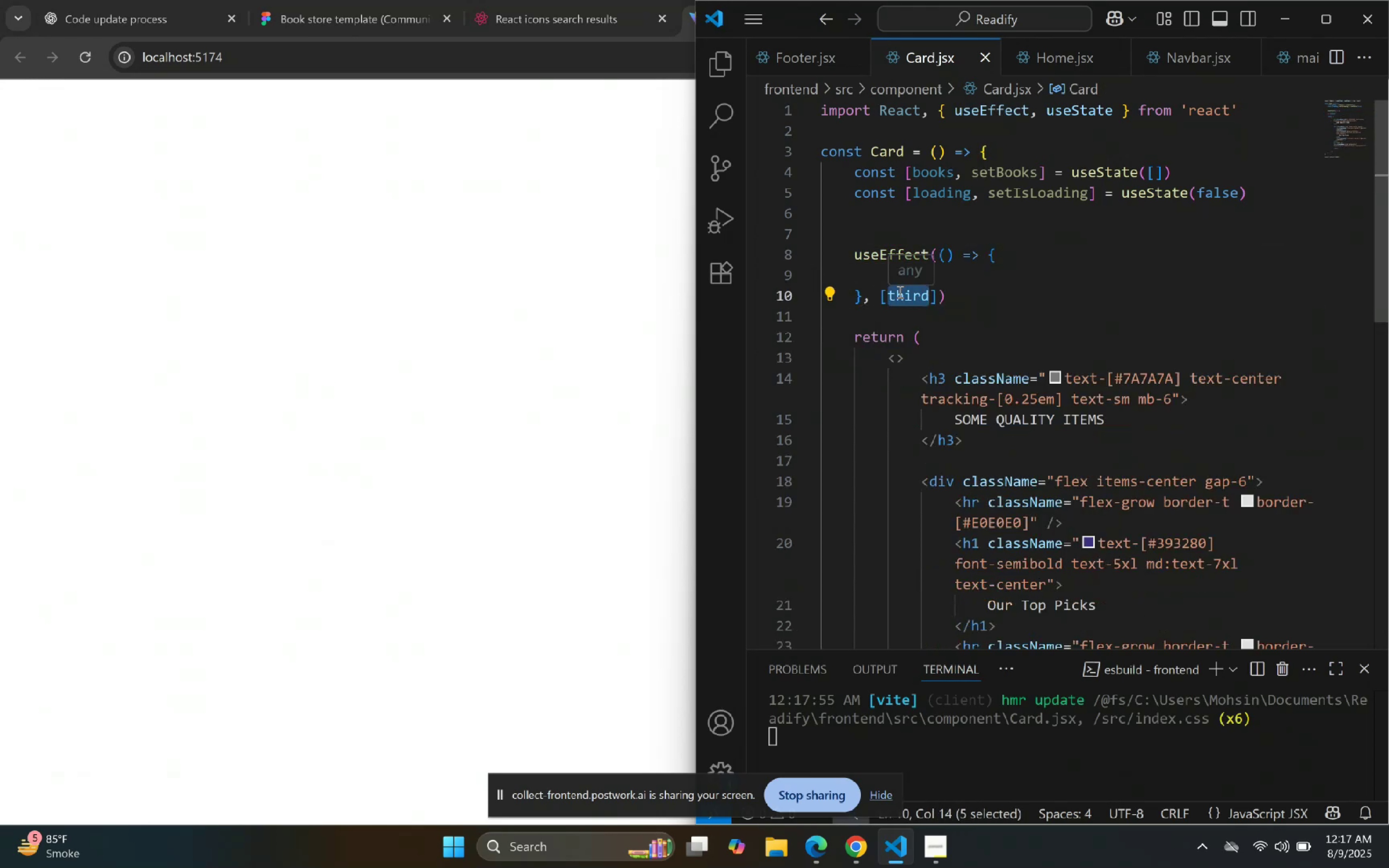 
key(Backspace)
 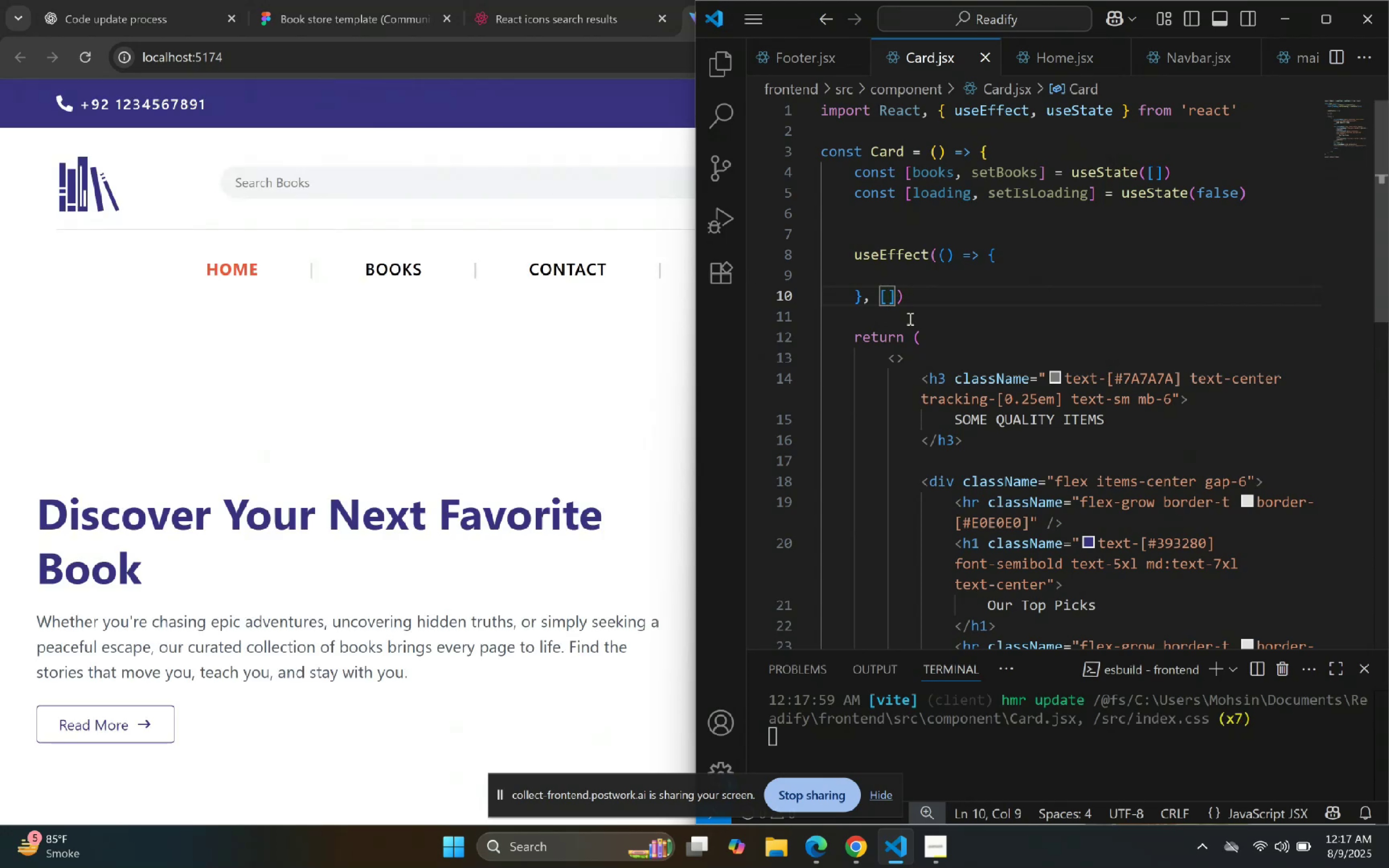 
scroll: coordinate [379, 370], scroll_direction: down, amount: 9.0
 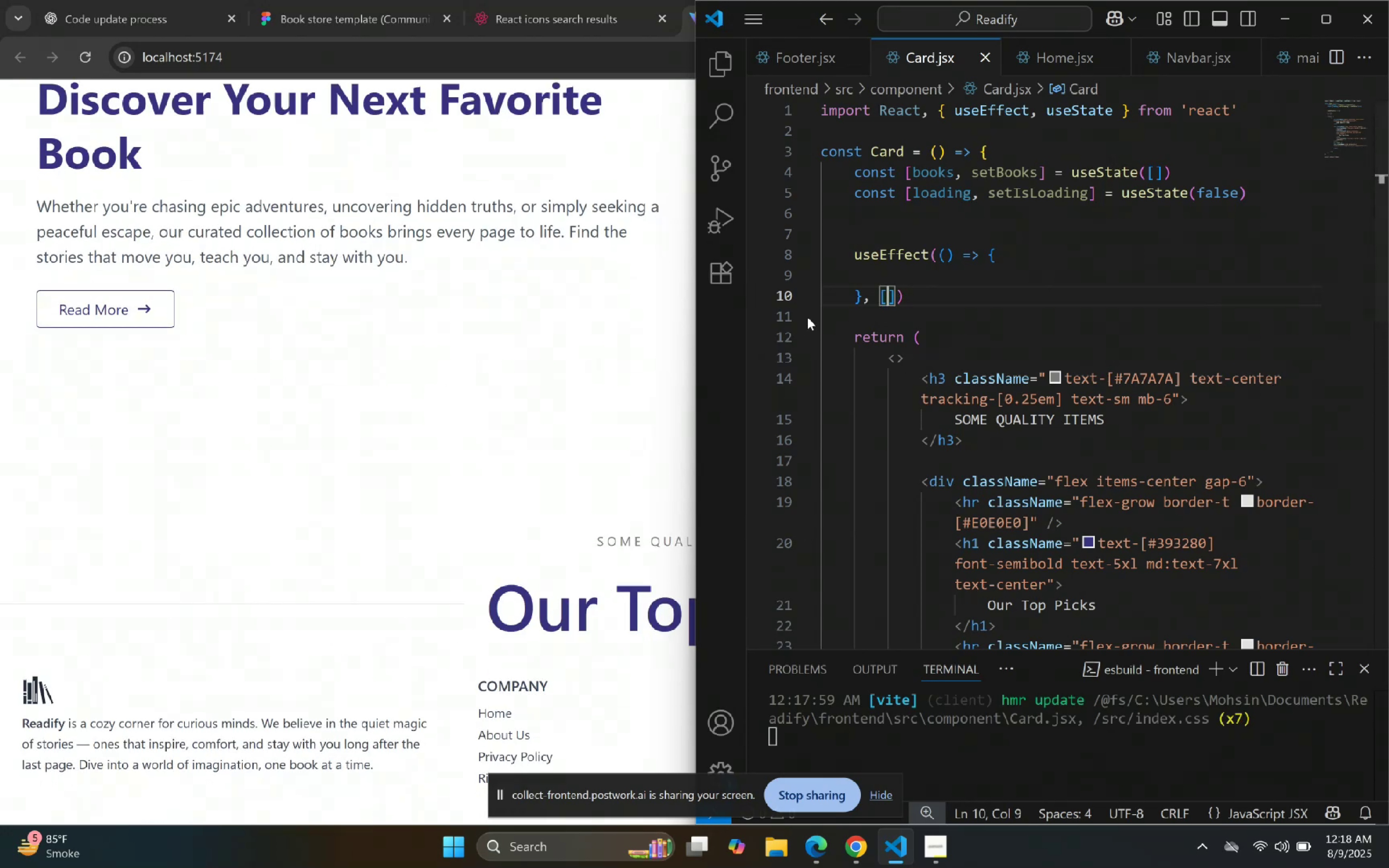 
mouse_move([899, 251])
 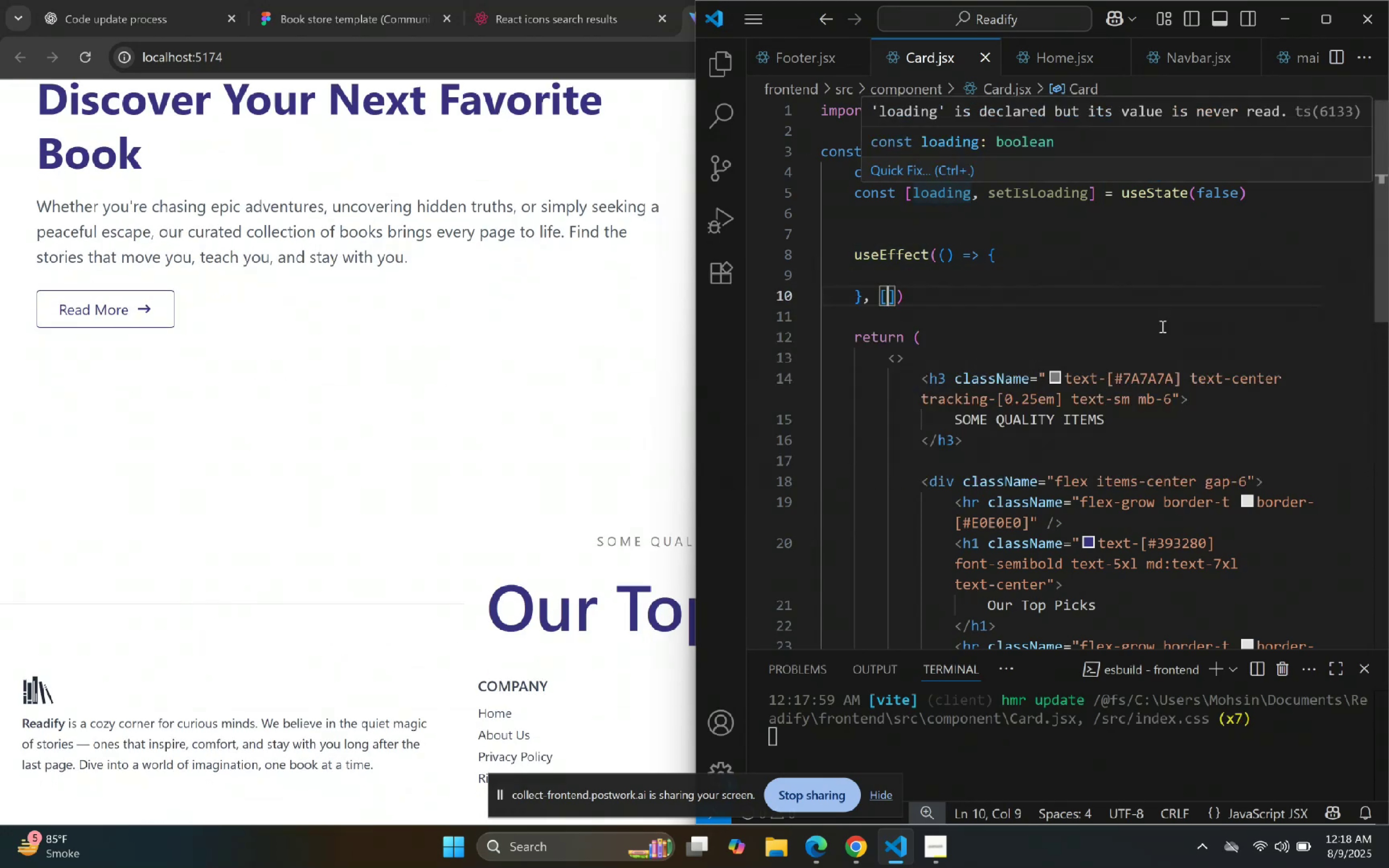 
left_click([1137, 268])
 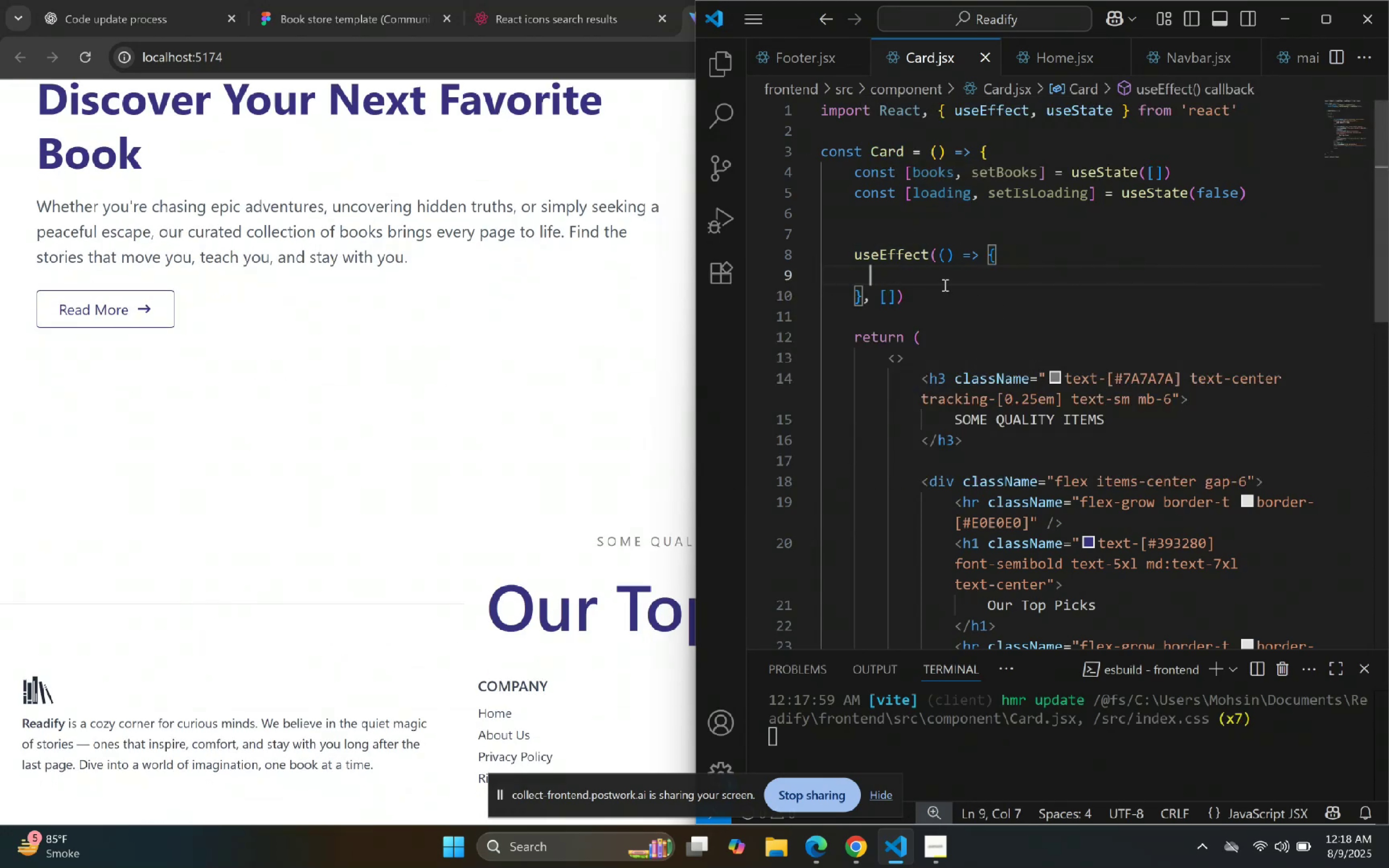 
type(conts )
key(Backspace)
key(Backspace)
key(Backspace)
type(st fetchboo)
key(Backspace)
key(Backspace)
key(Backspace)
type(Books = as)
 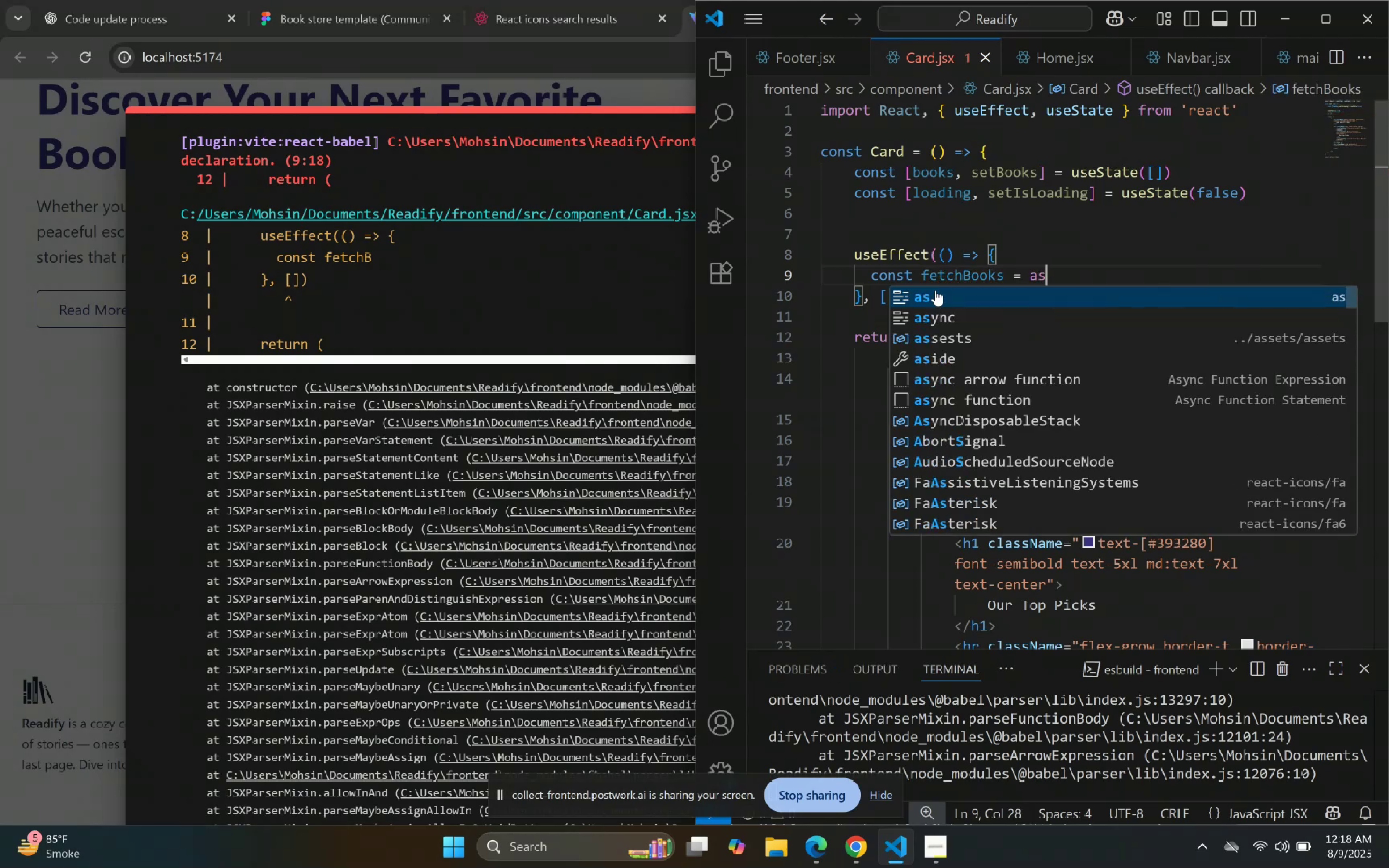 
key(ArrowDown)
 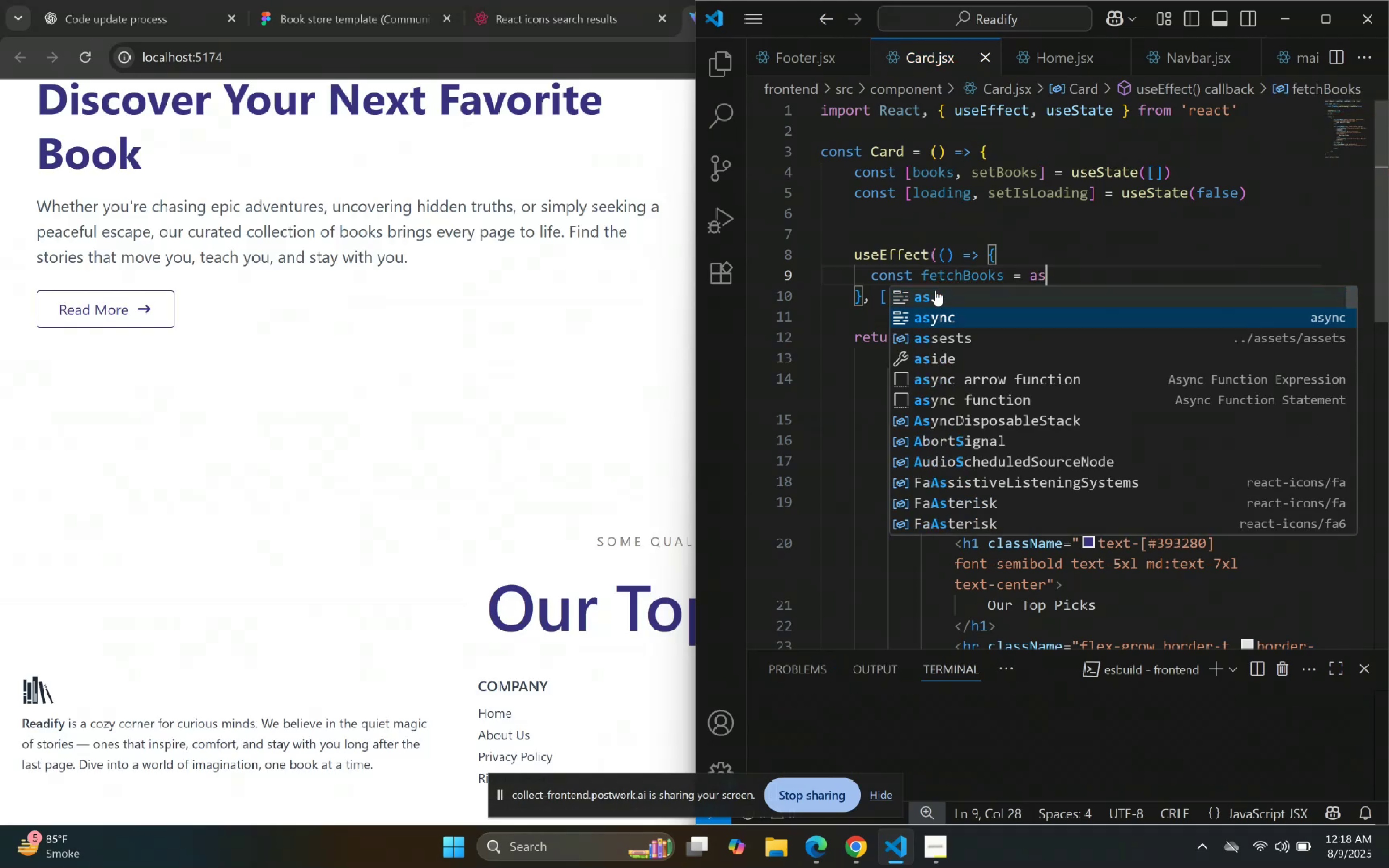 
key(Enter)
 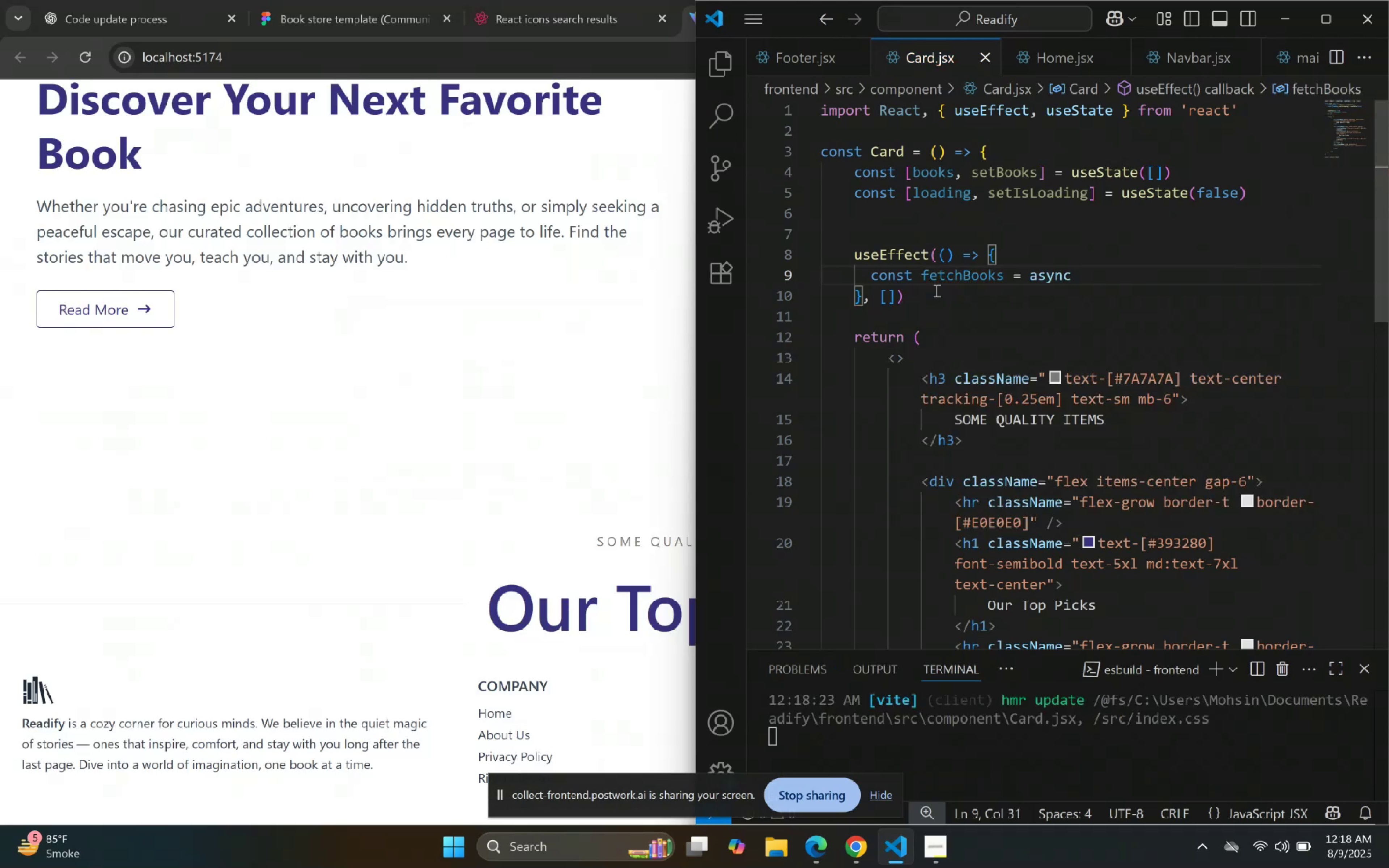 
key(Backspace)
key(Backspace)
key(Backspace)
key(Backspace)
key(Backspace)
type(as)
 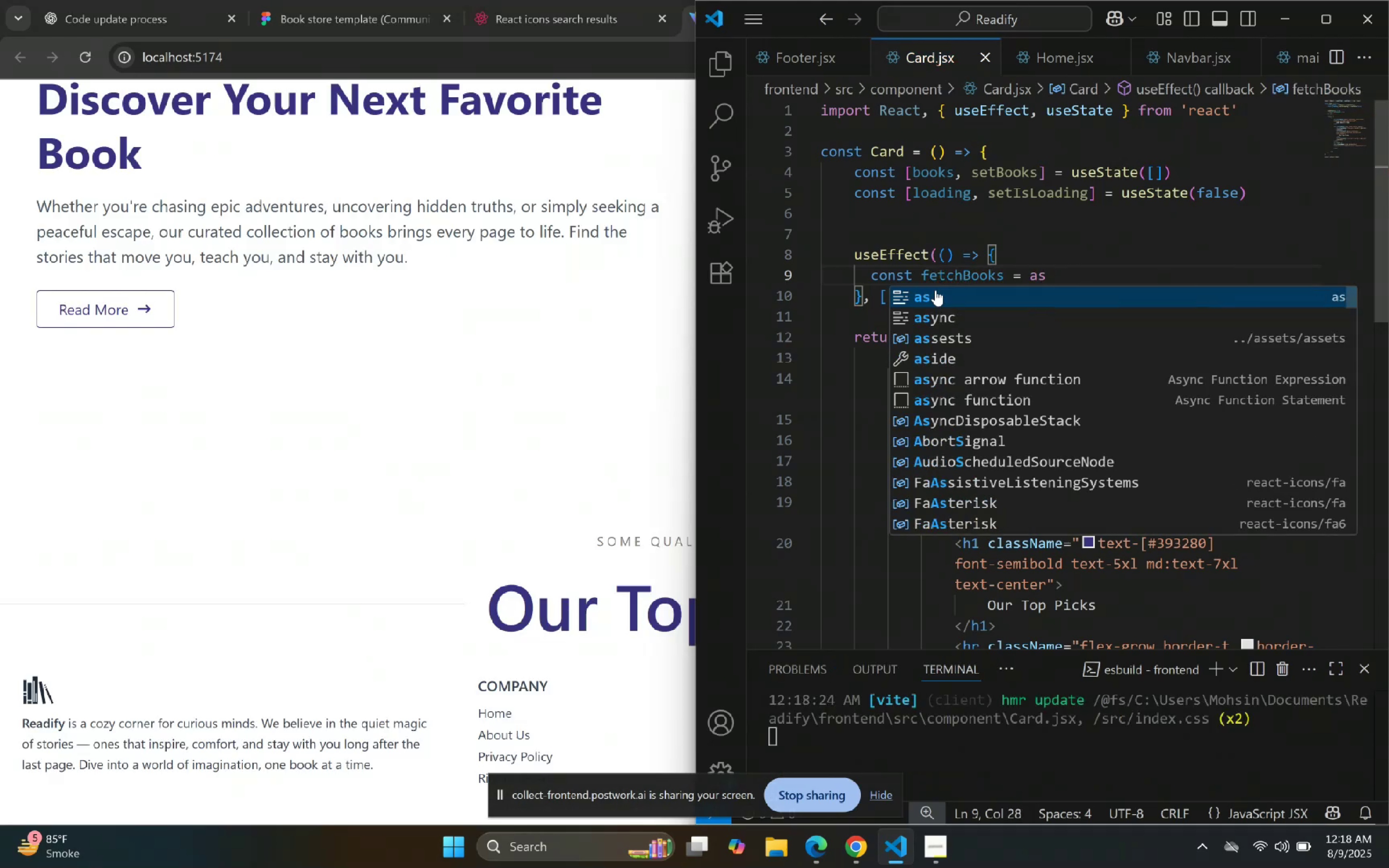 
key(ArrowDown)
 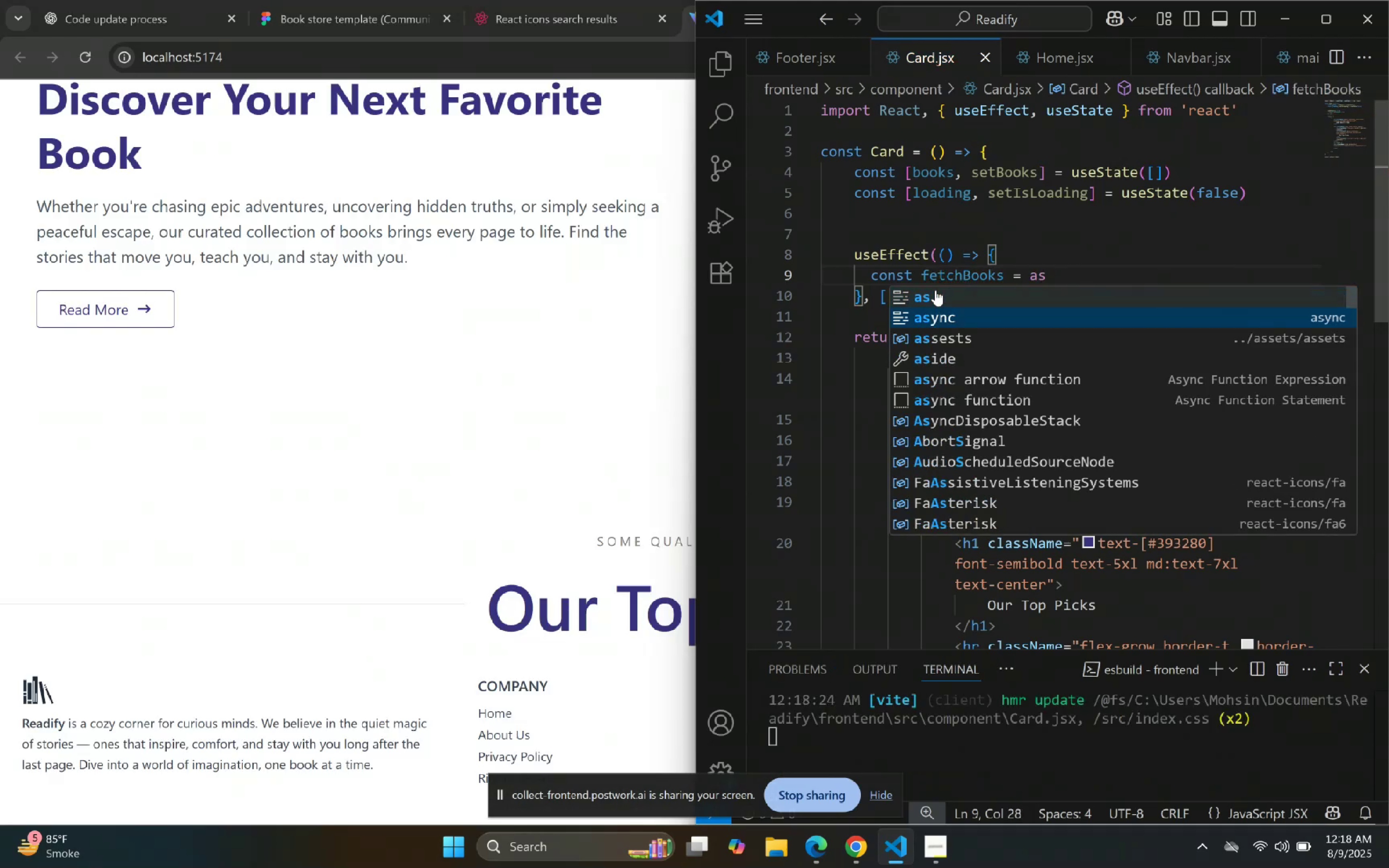 
key(ArrowDown)
 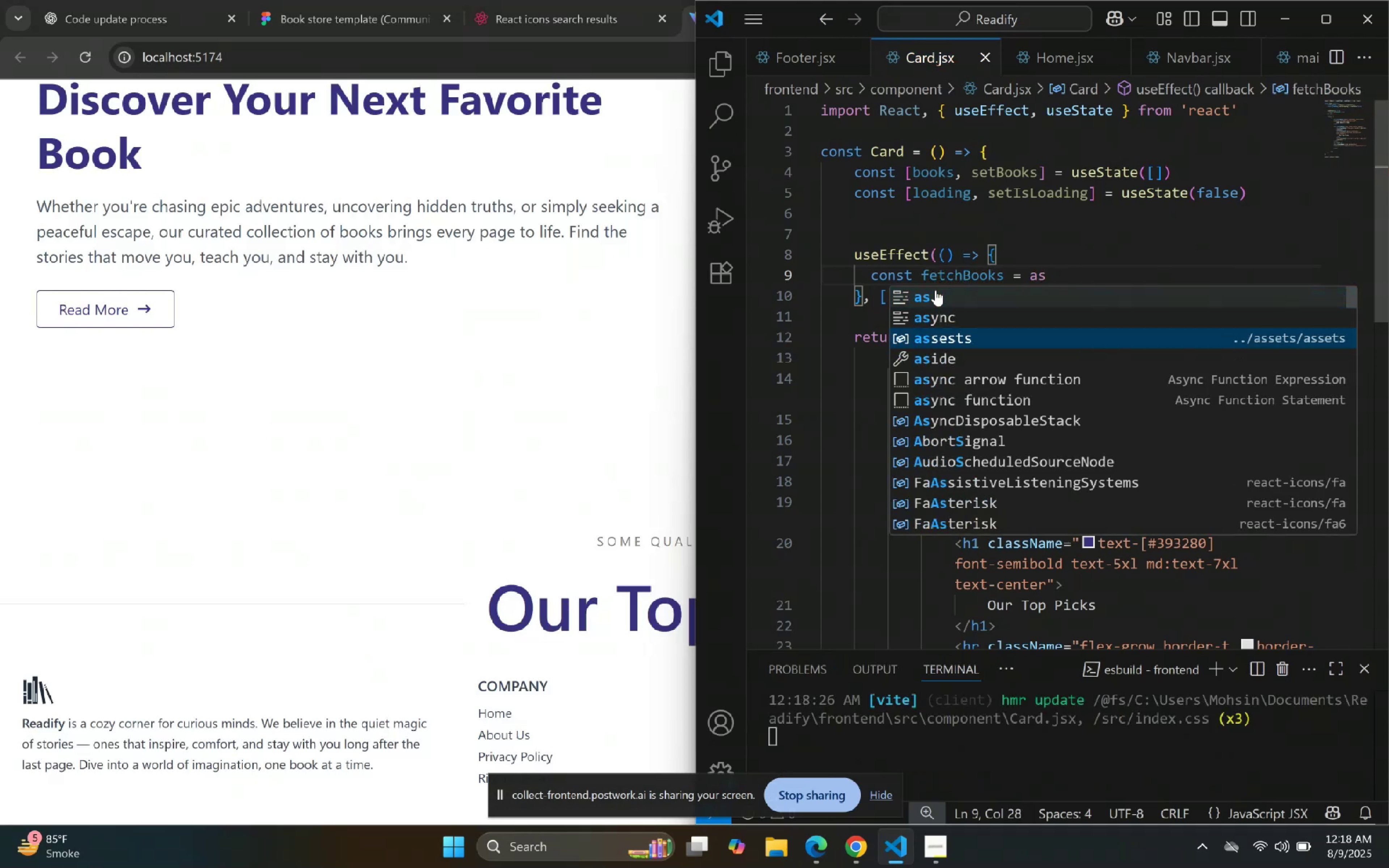 
type(yn)
 